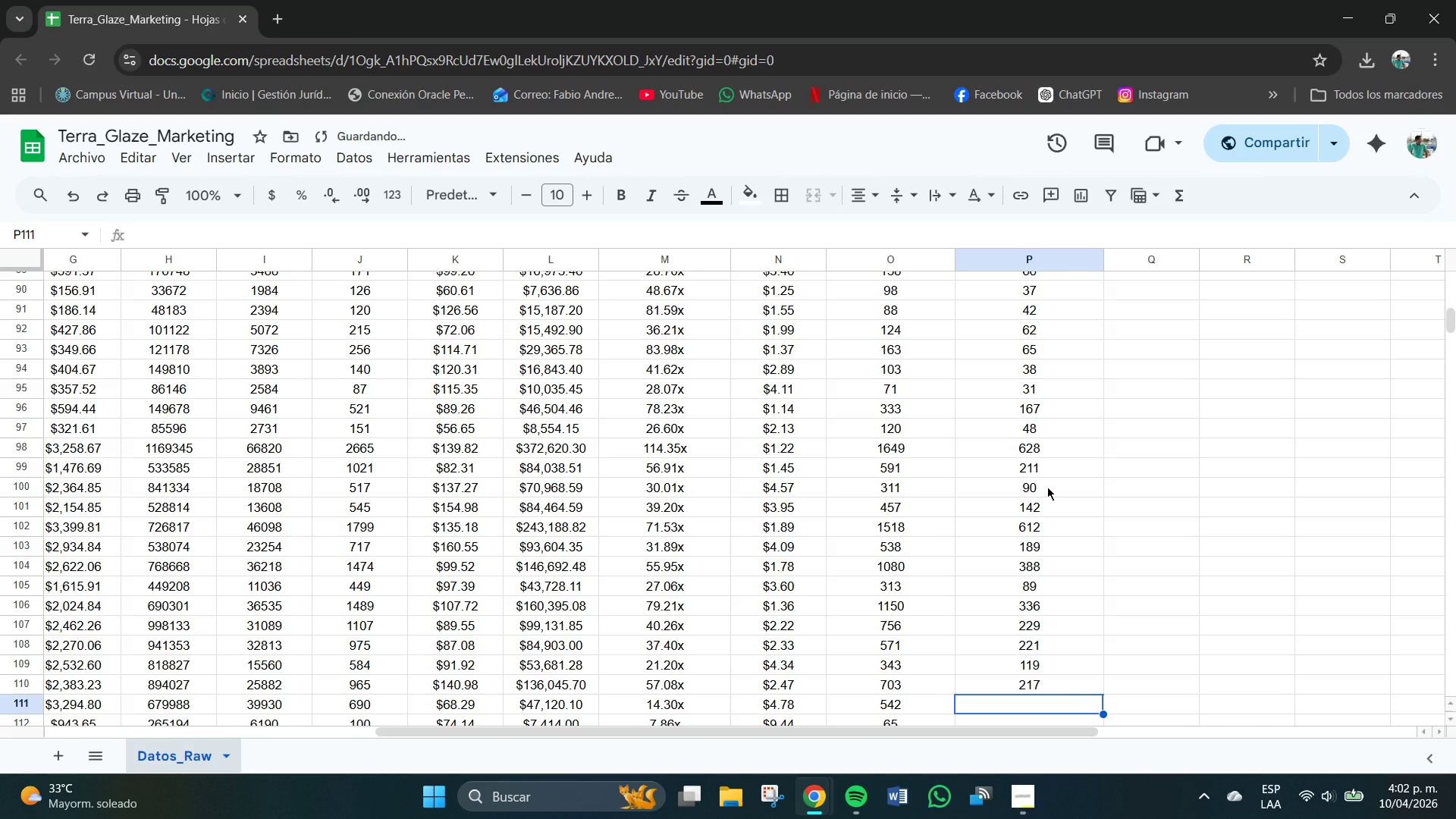 
key(Numpad1)
 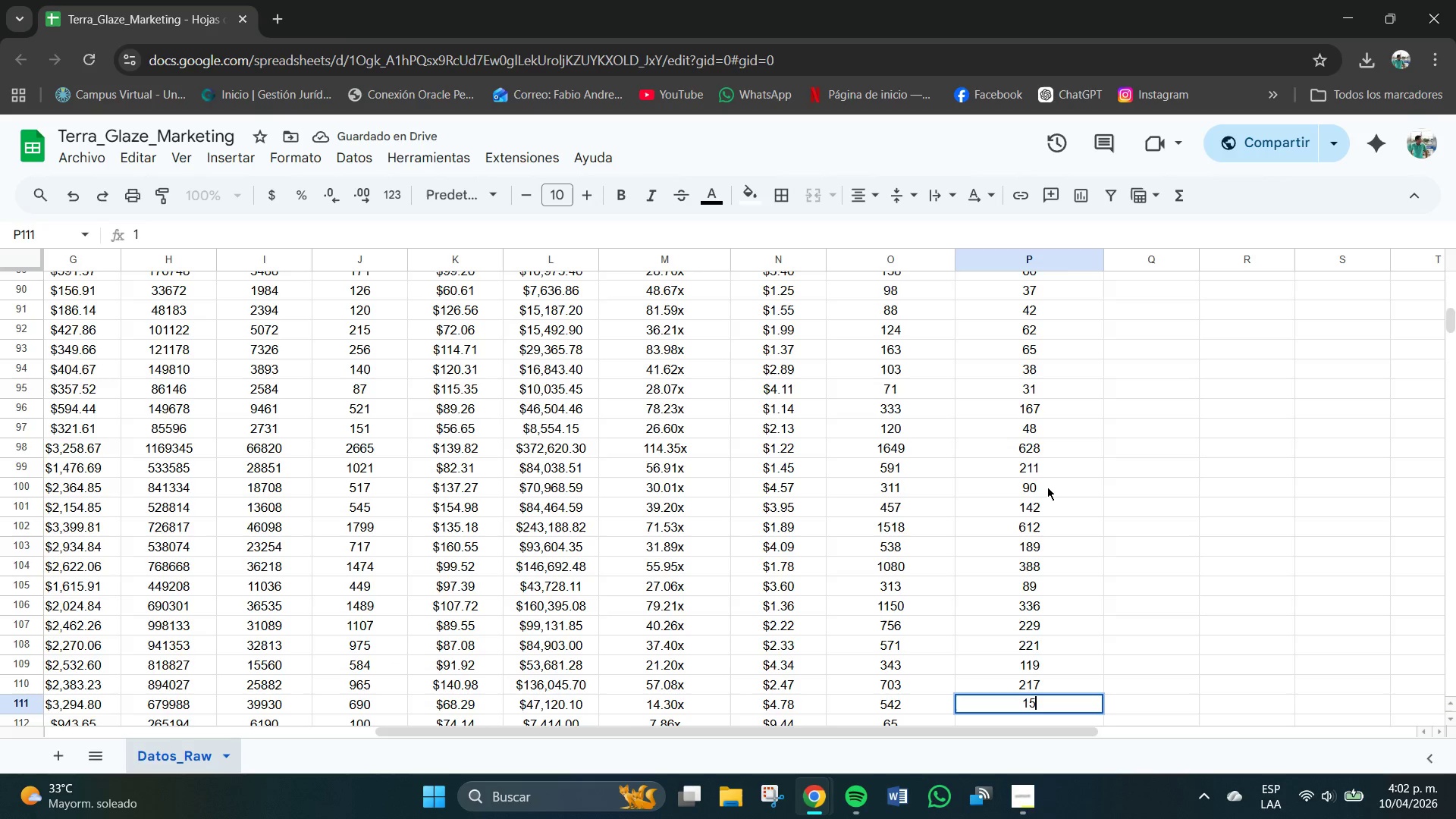 
key(Numpad5)
 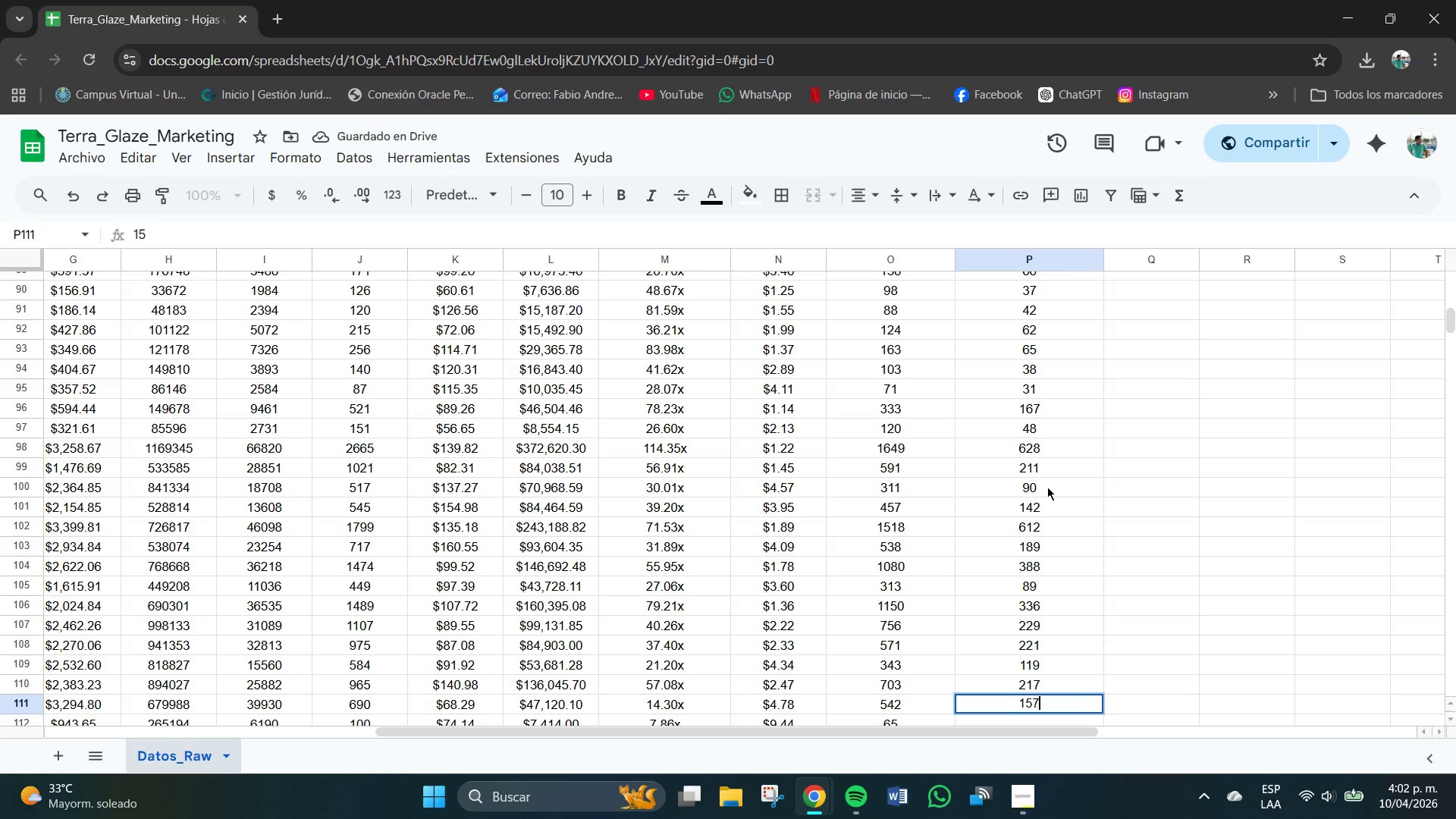 
key(Numpad7)
 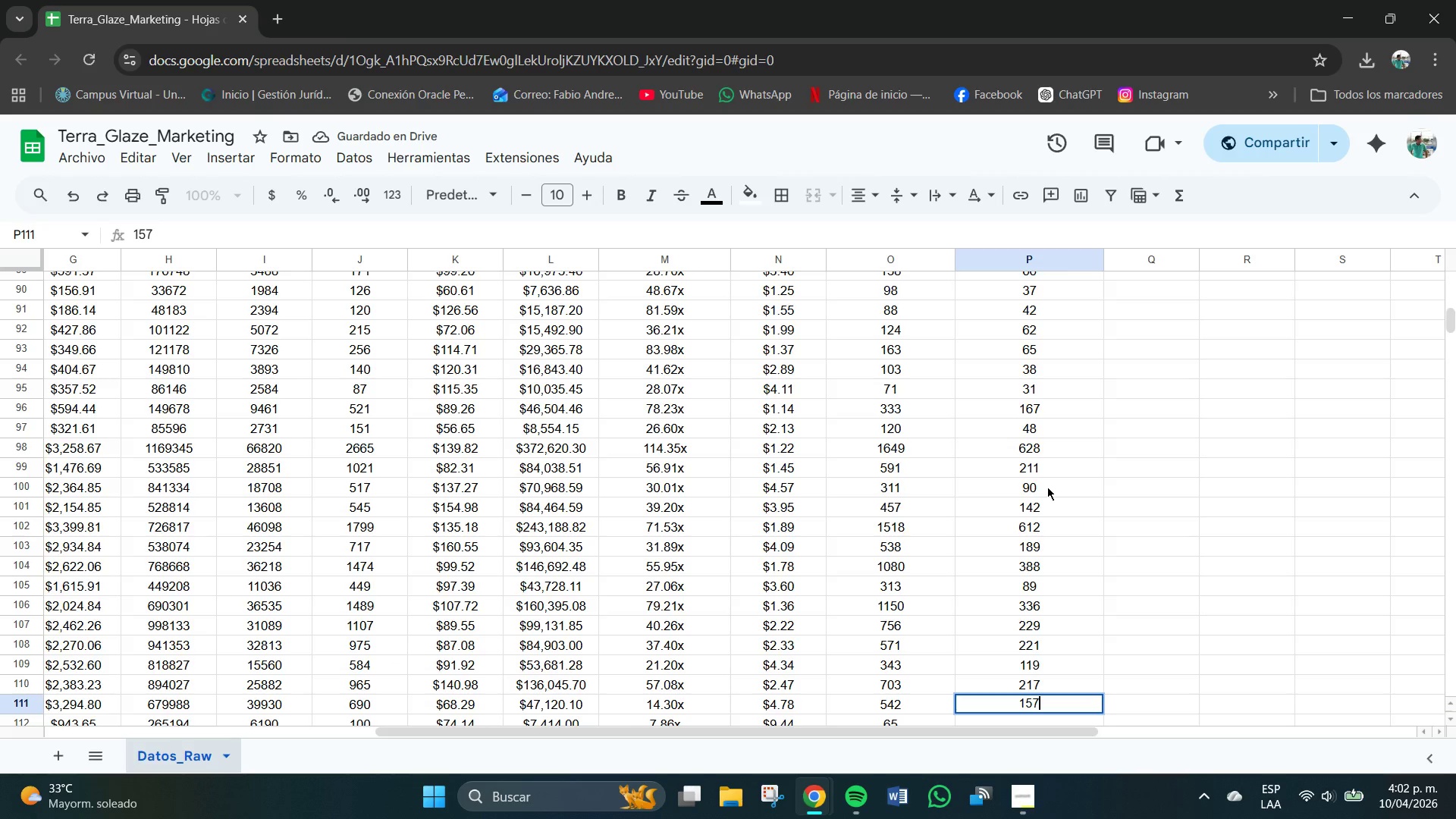 
key(Backspace)
 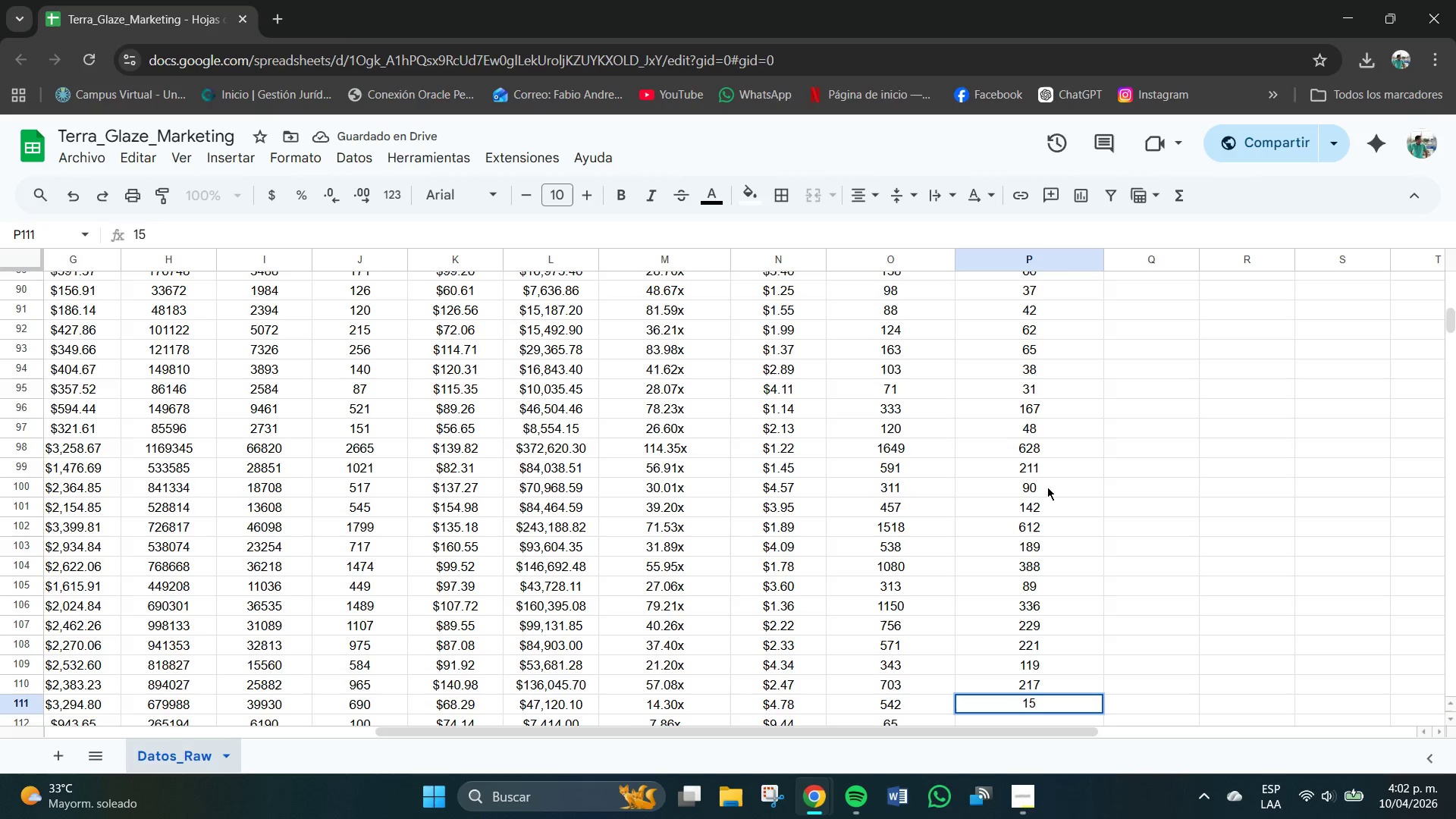 
key(Numpad1)
 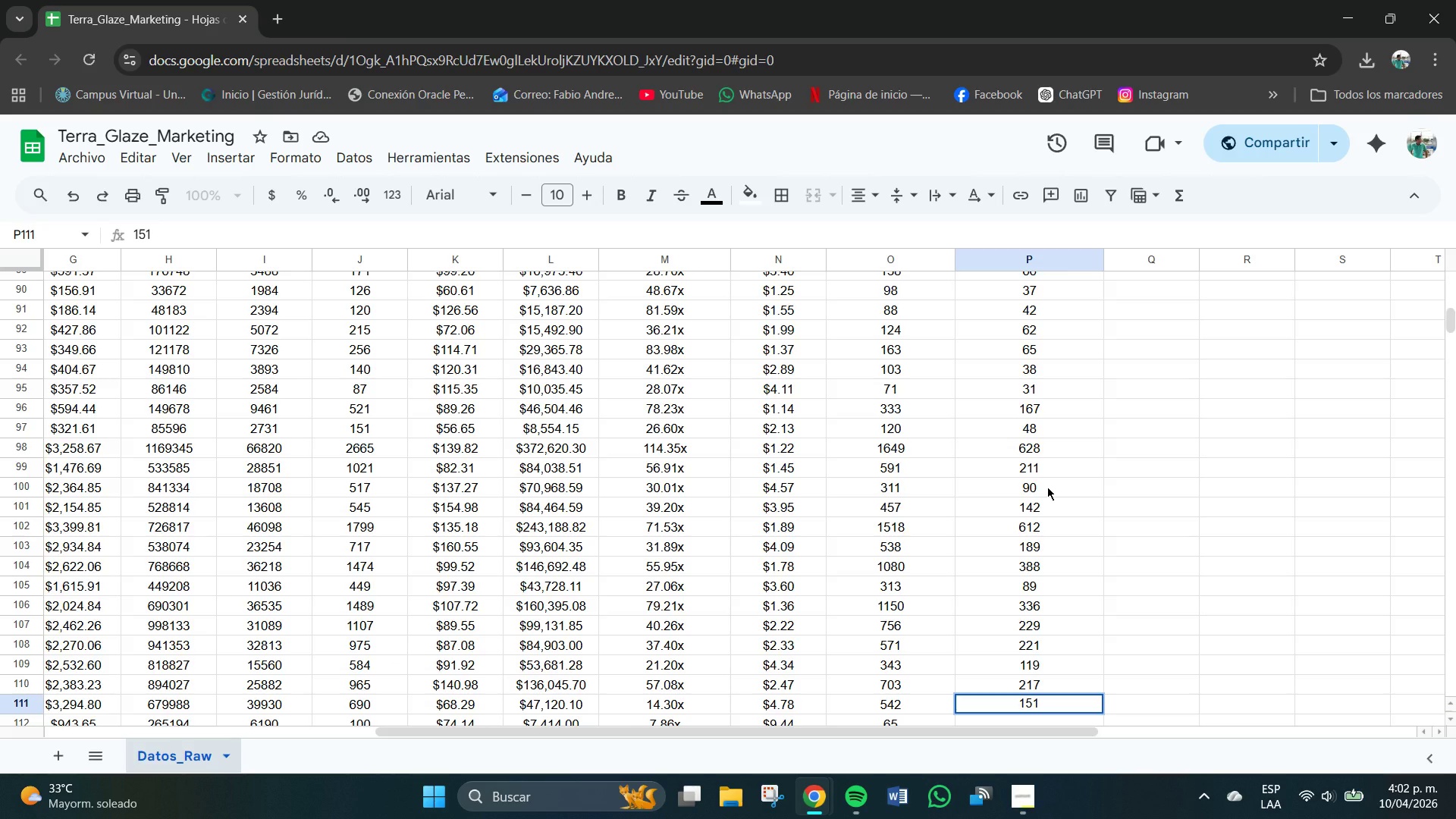 
key(NumpadEnter)
 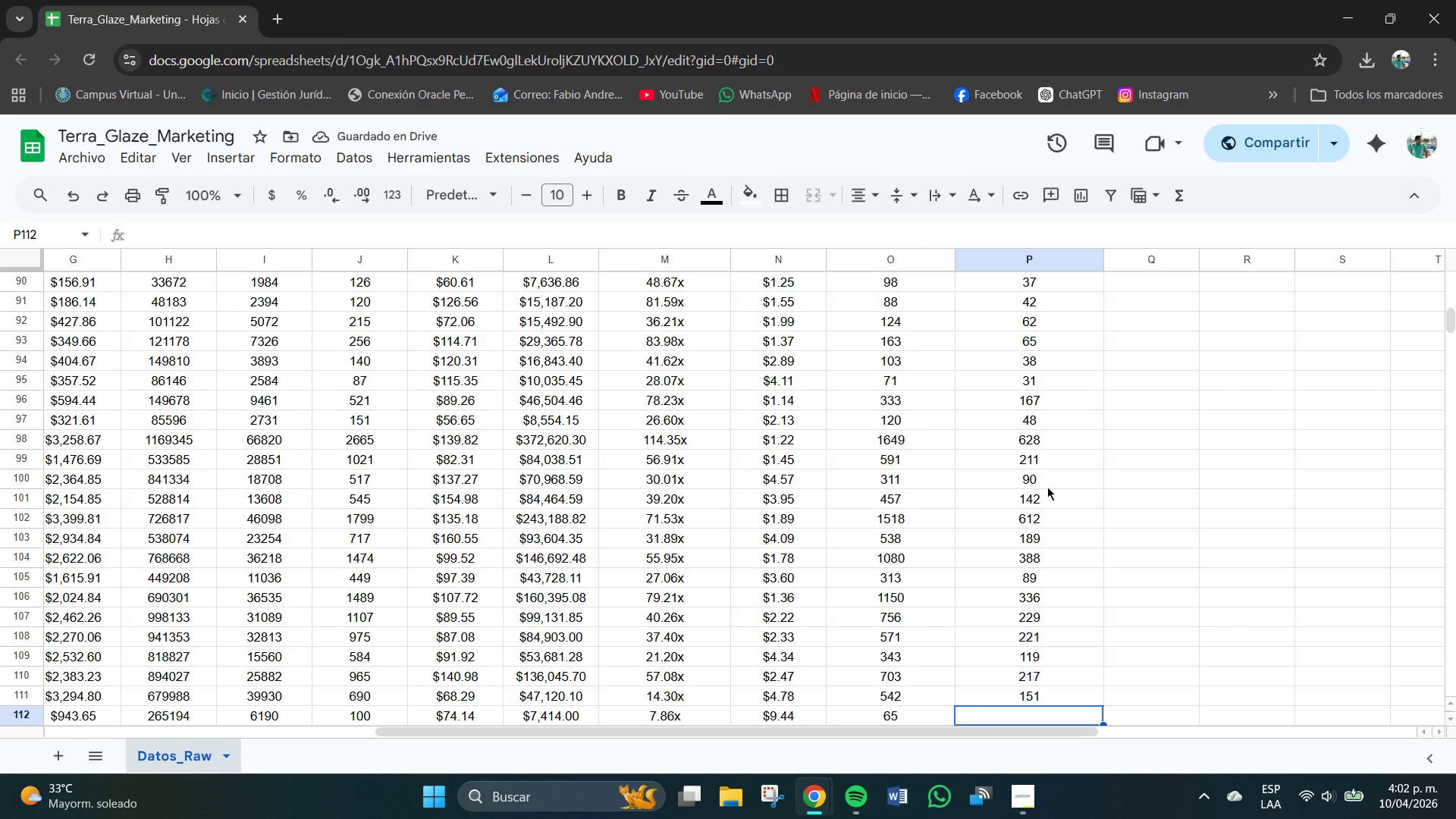 
key(Numpad1)
 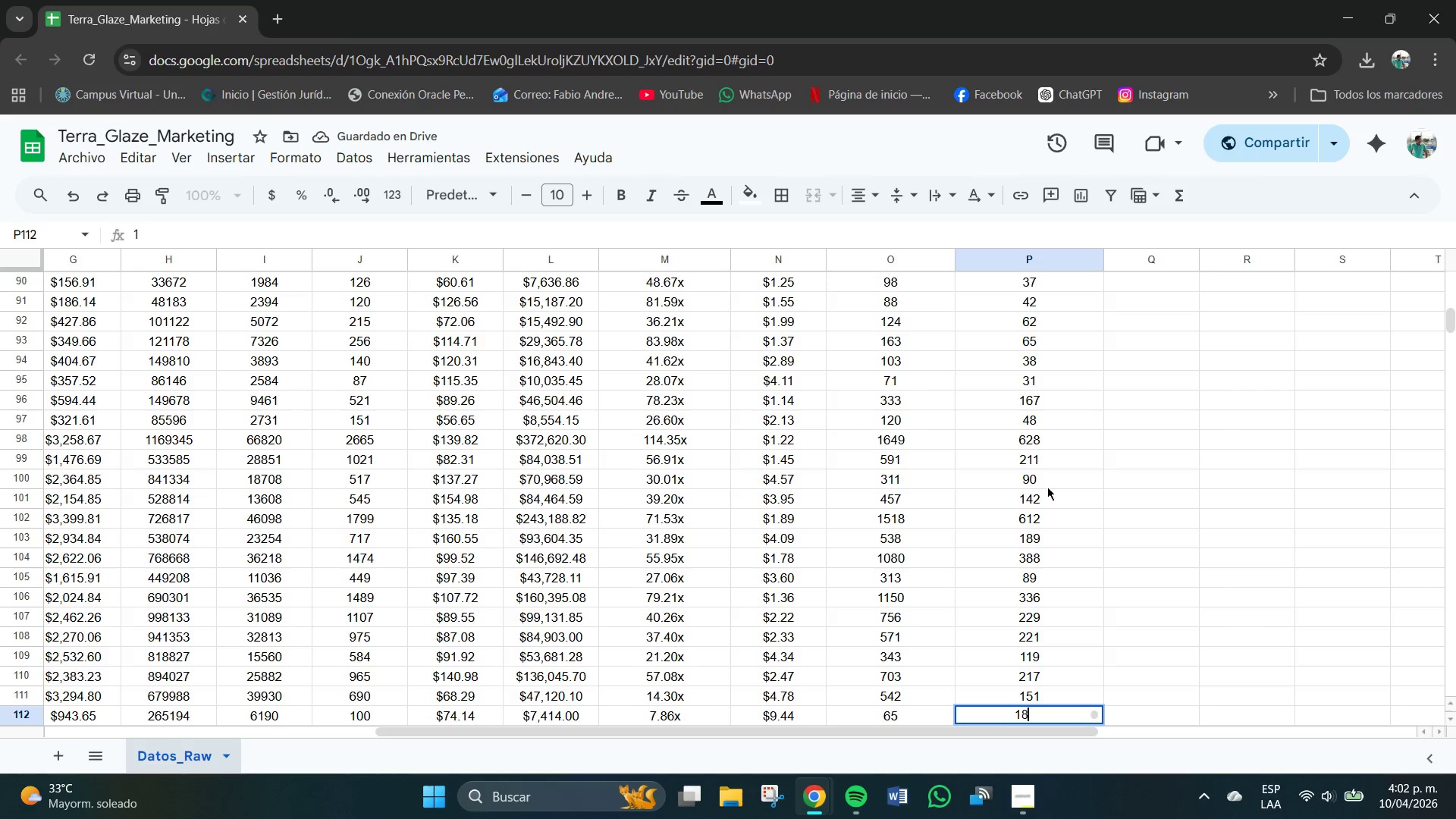 
key(Numpad8)
 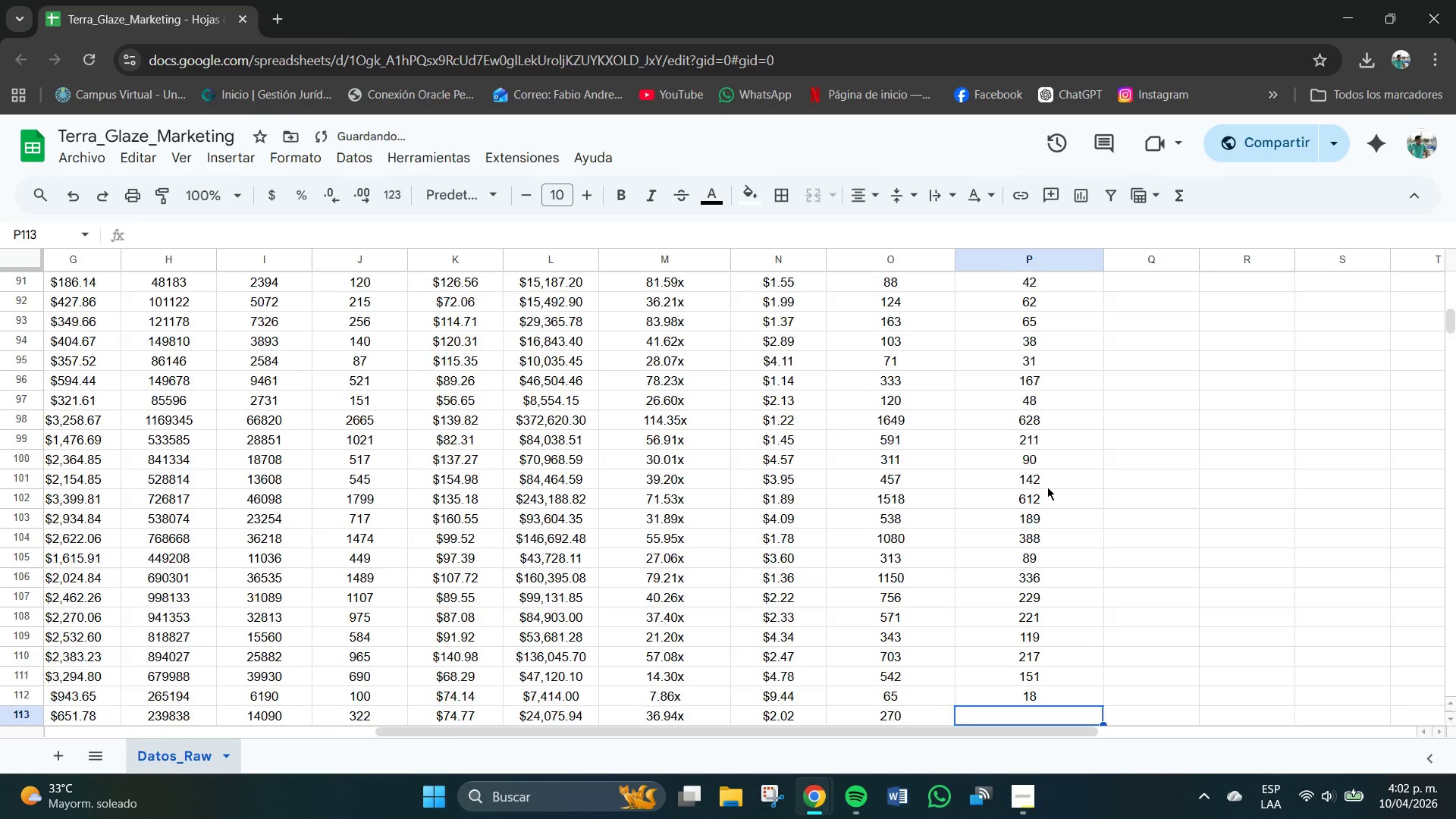 
key(NumpadEnter)
 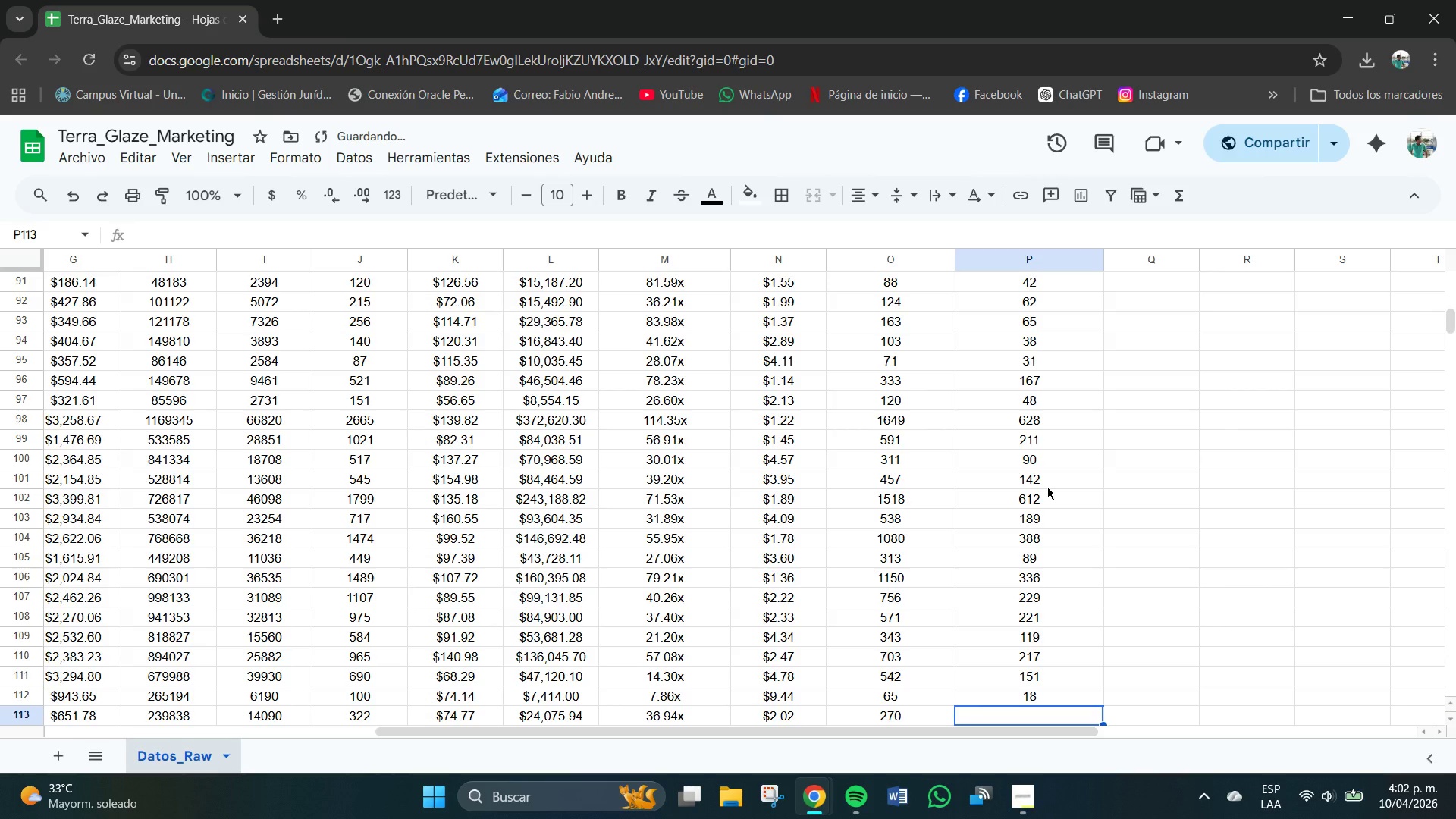 
key(Numpad6)
 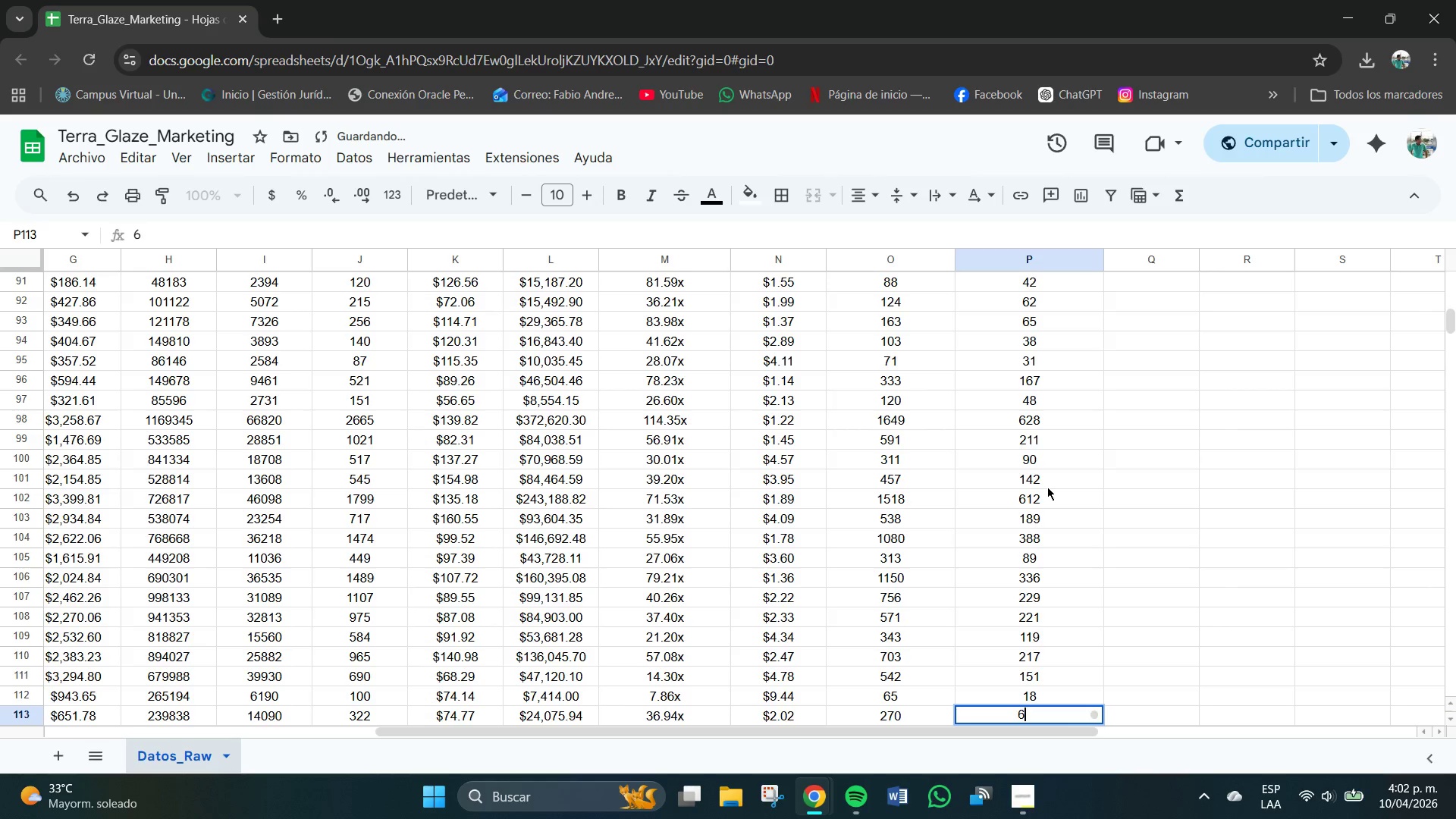 
key(Numpad0)
 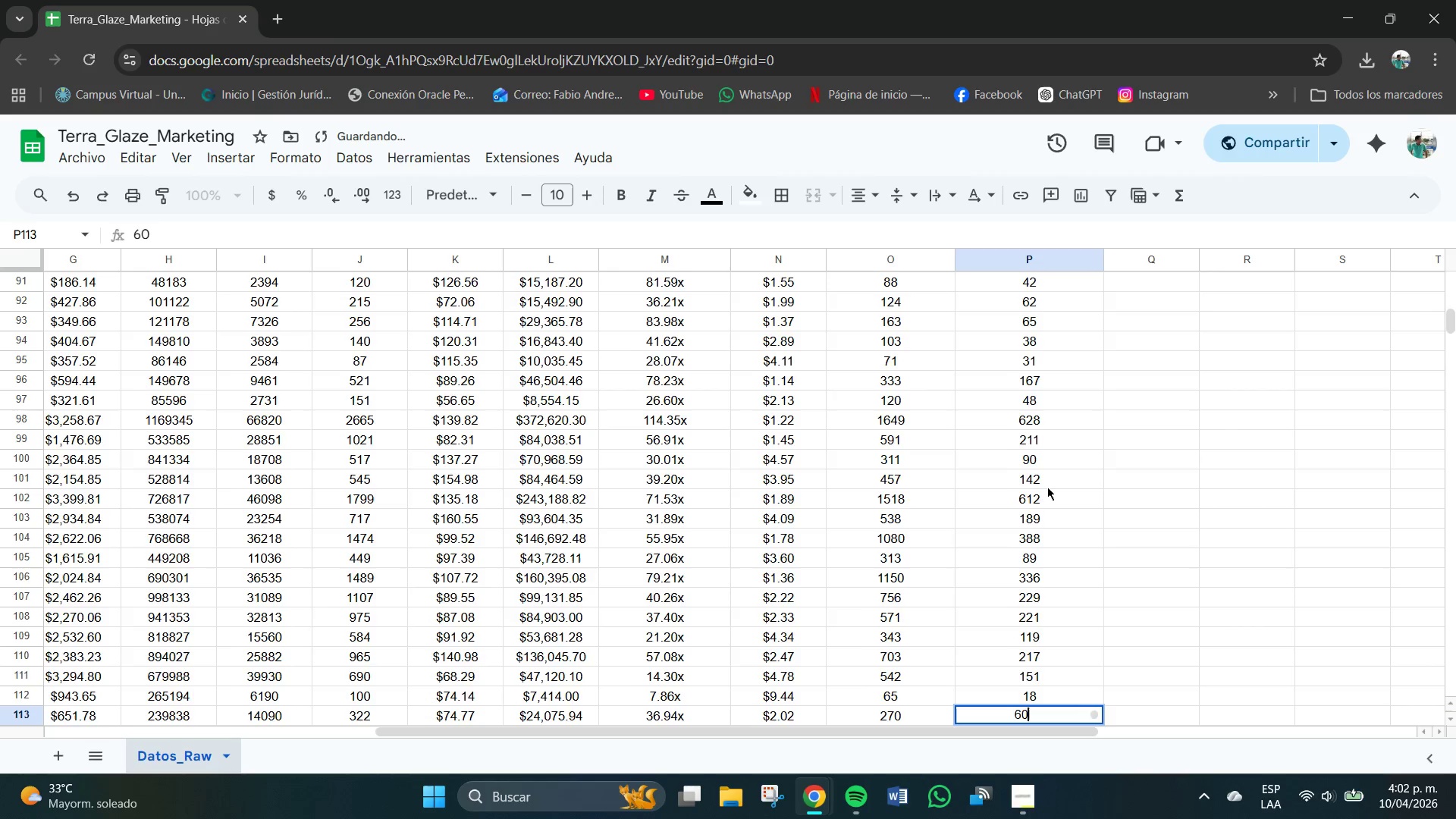 
key(NumpadEnter)
 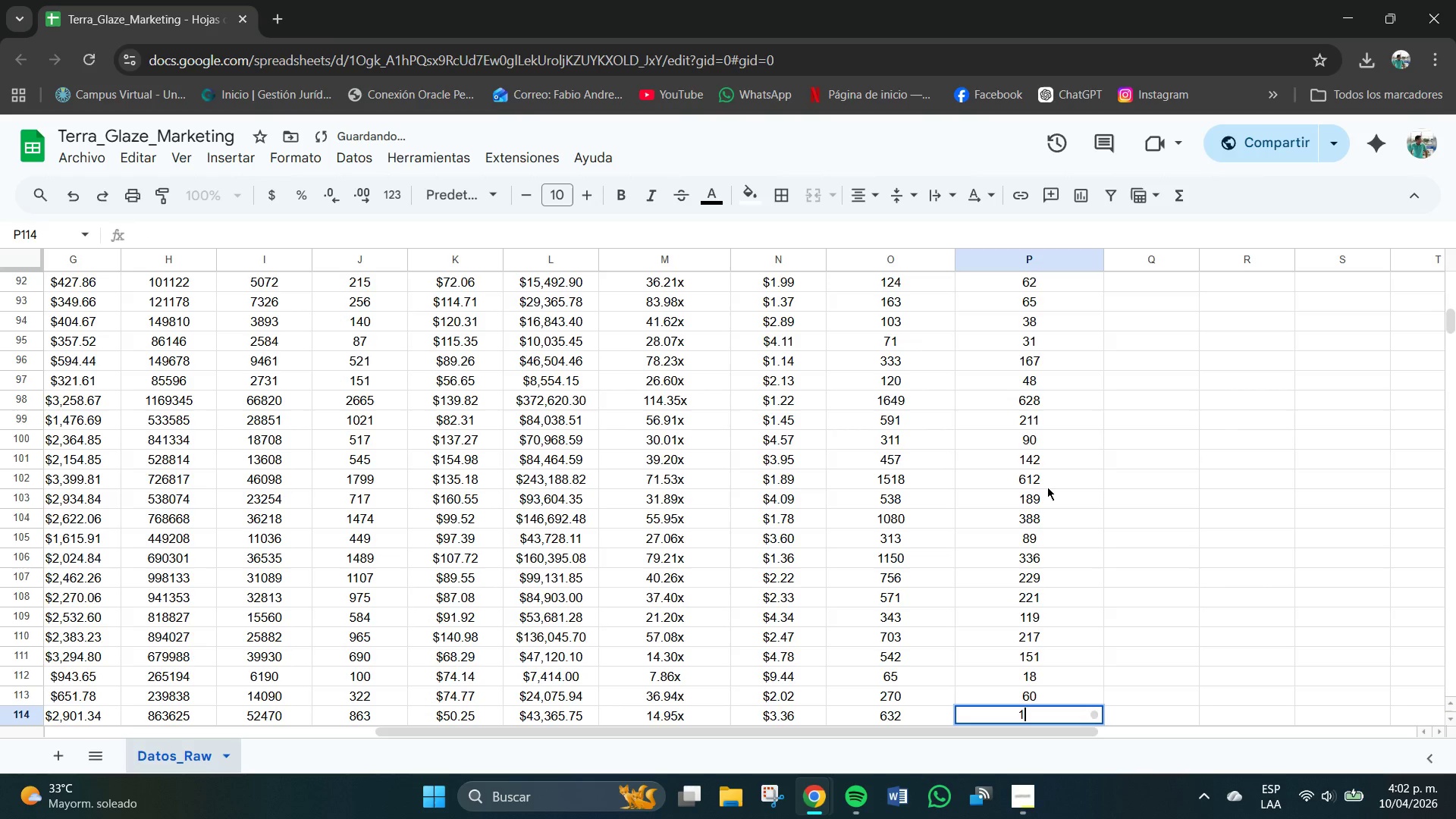 
key(Numpad1)
 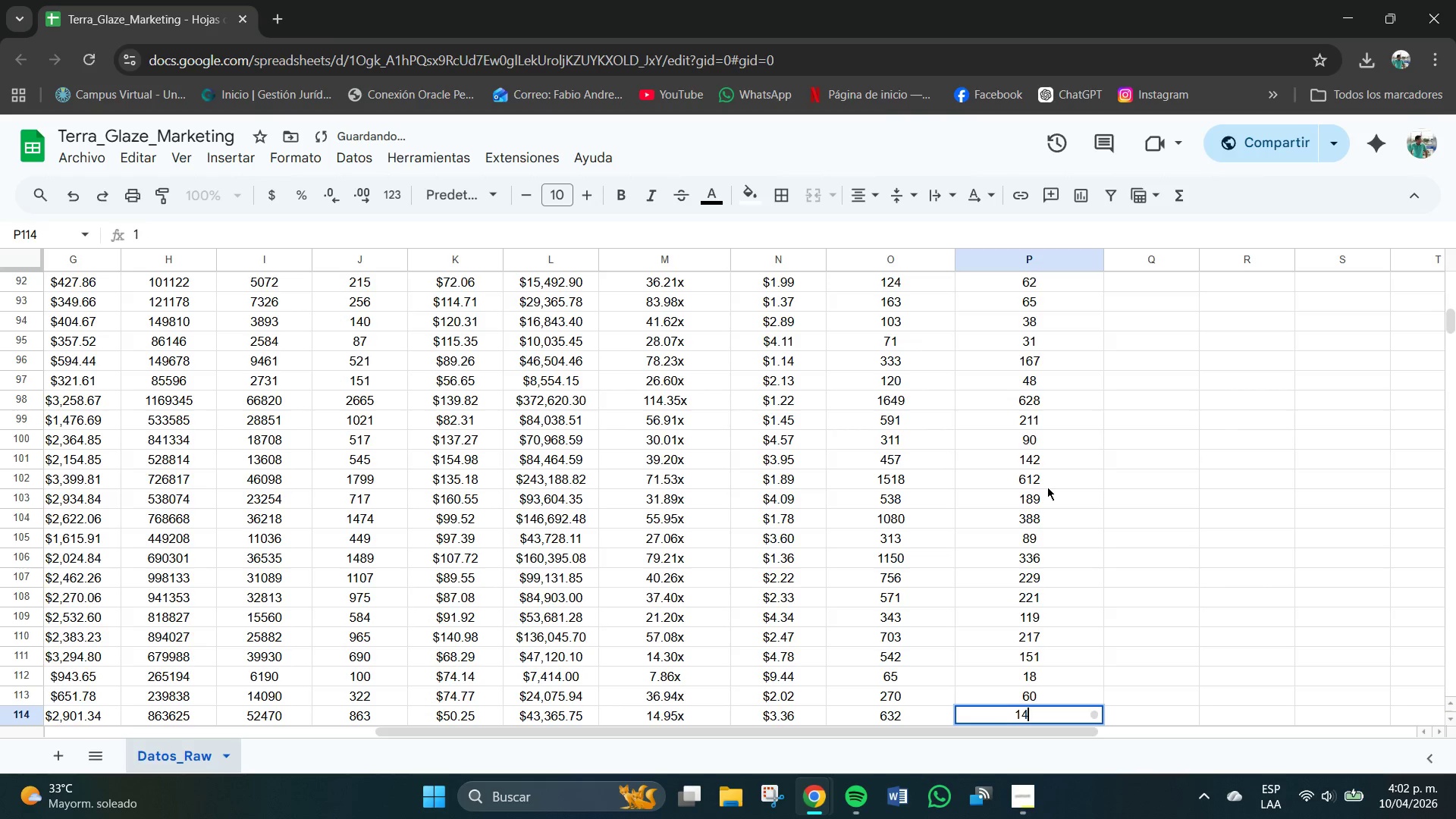 
key(Numpad4)
 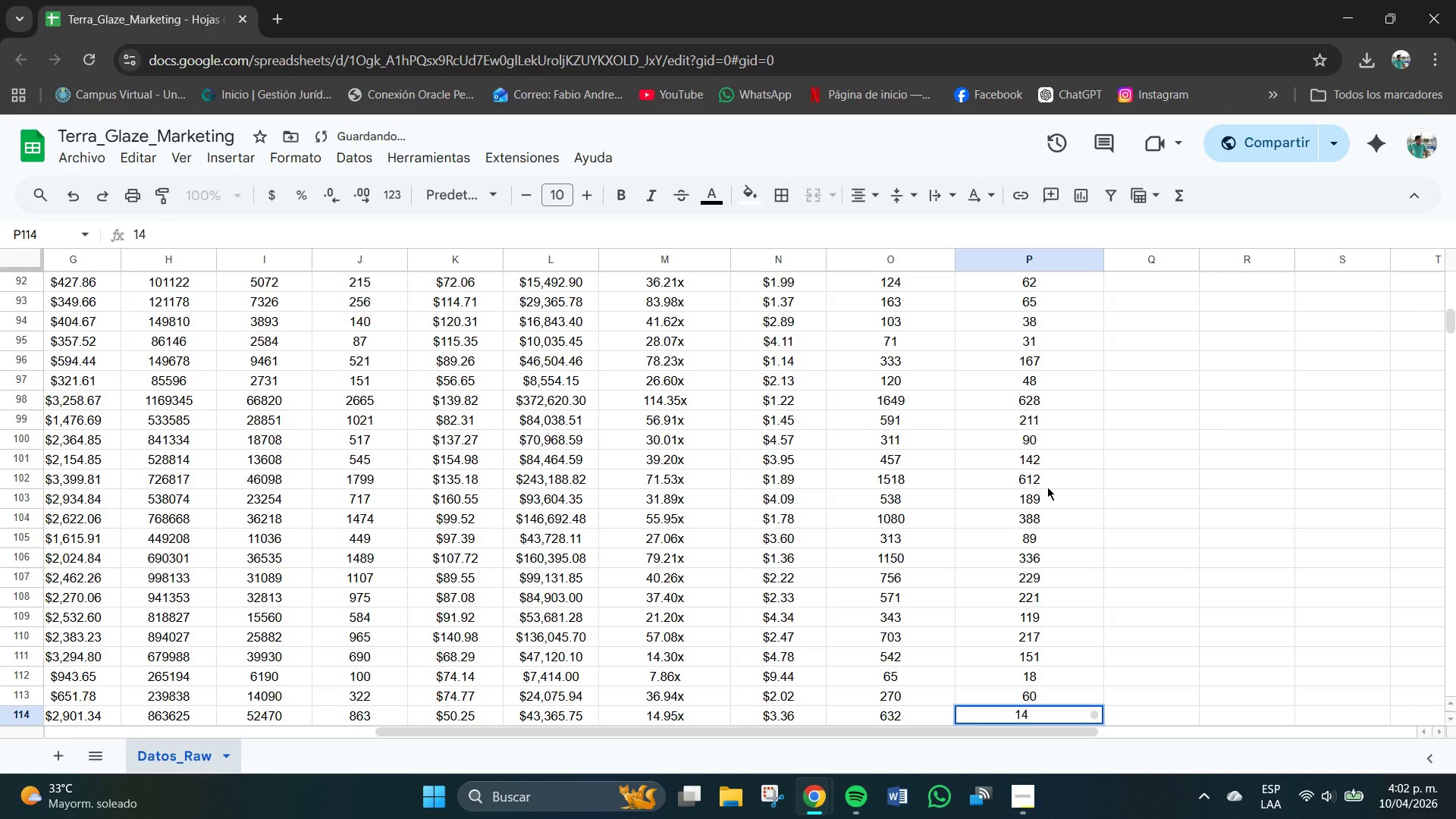 
key(NumpadEnter)
 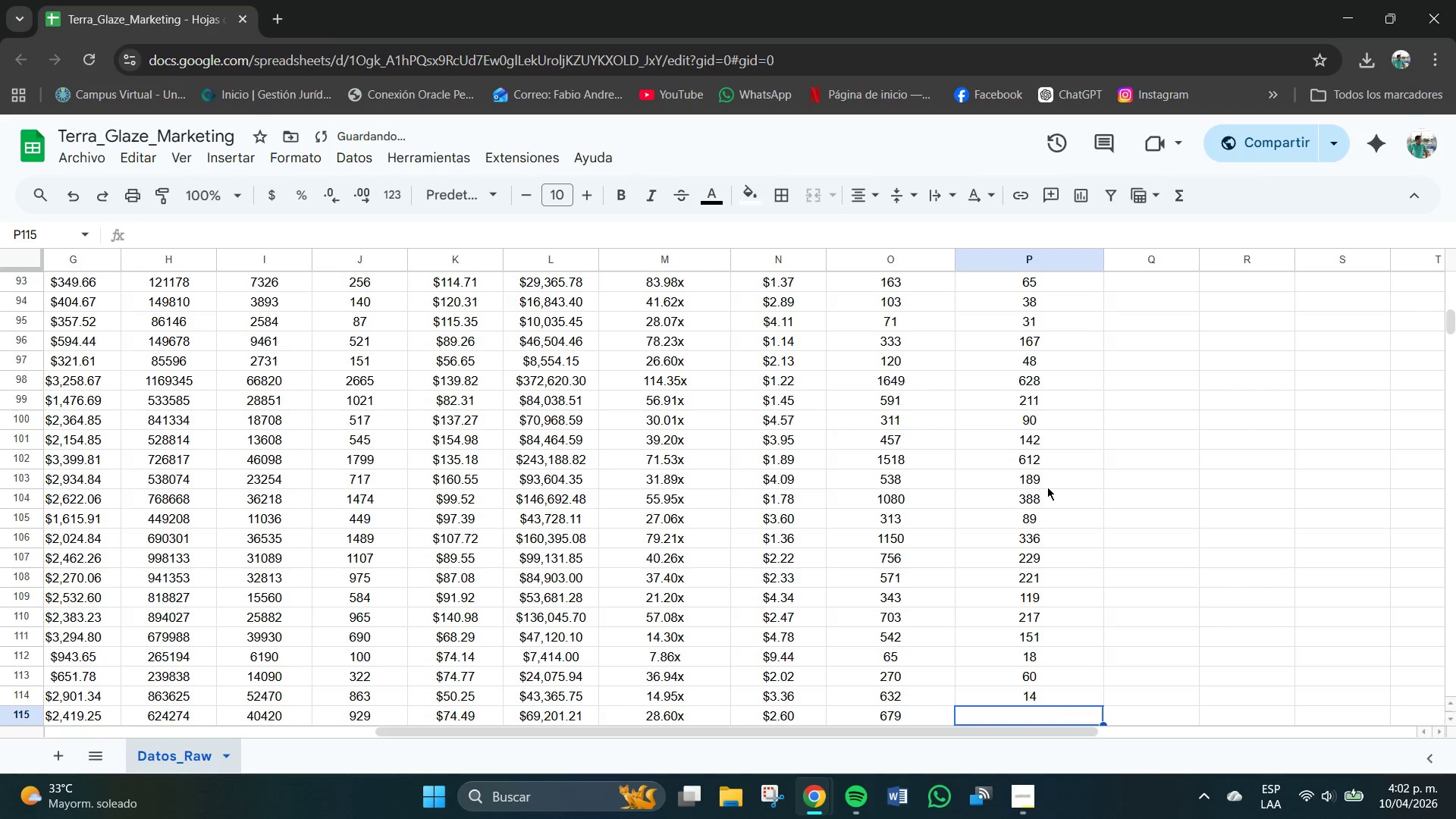 
key(Numpad1)
 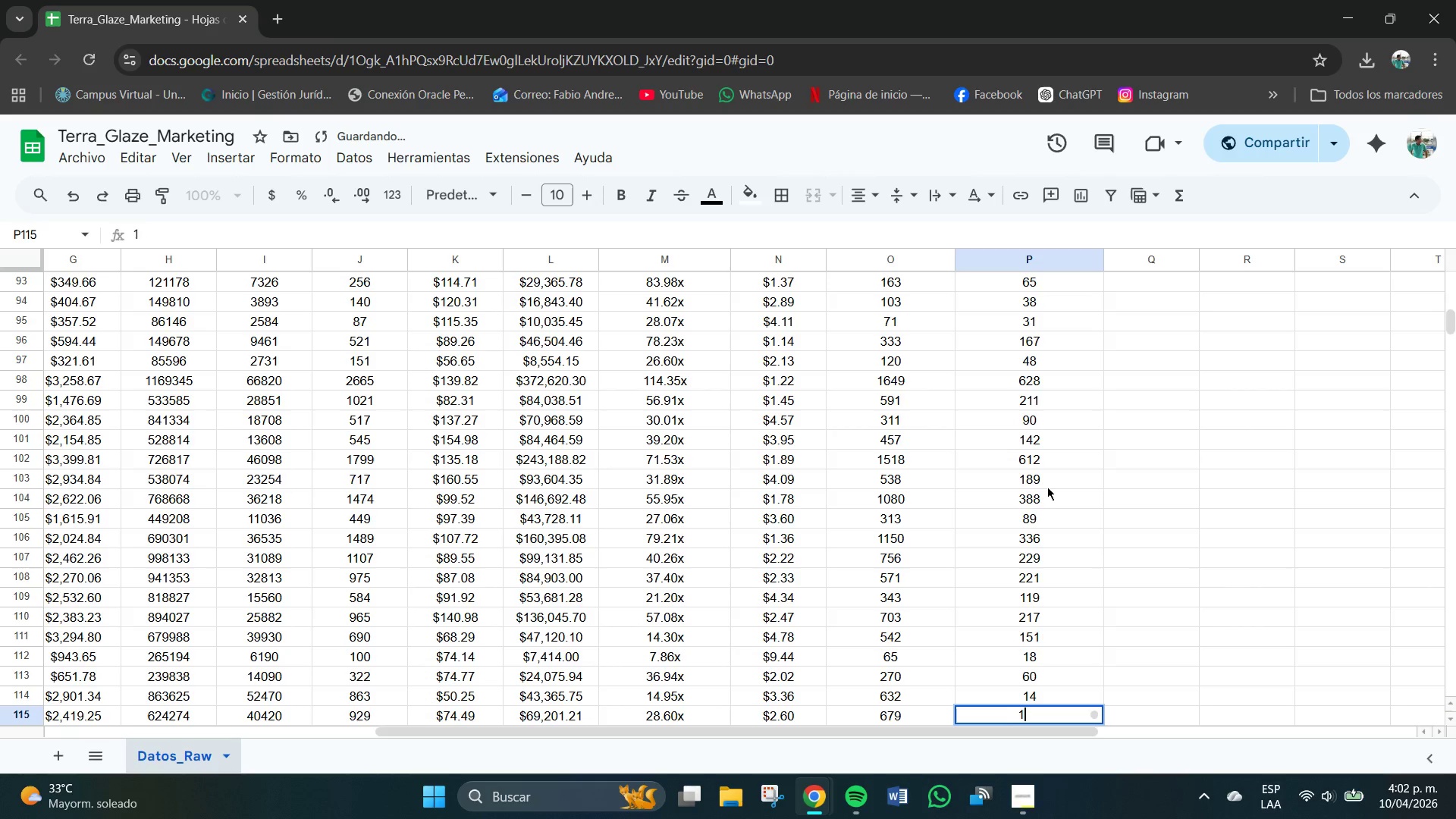 
key(Numpad5)
 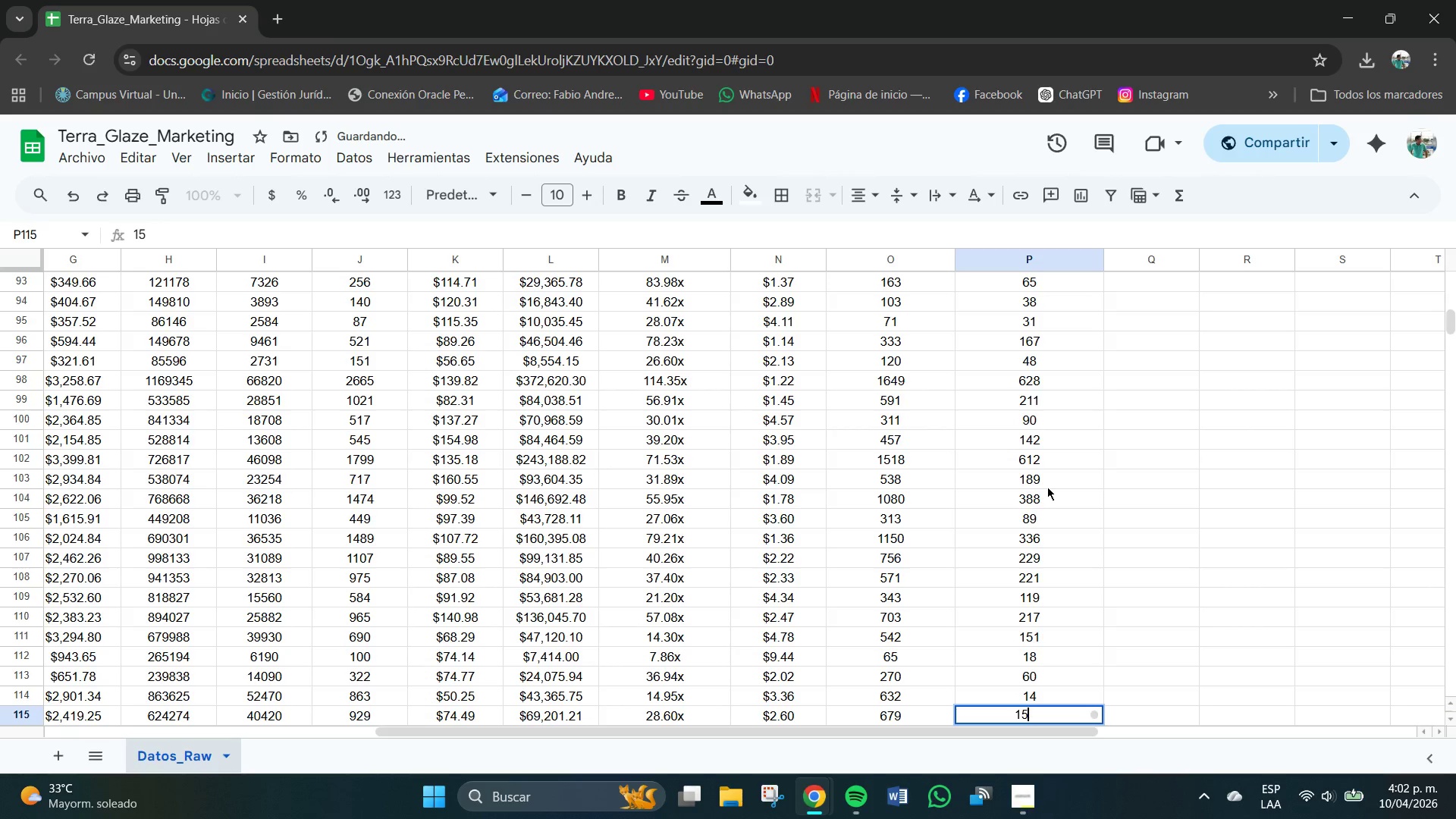 
key(Numpad3)
 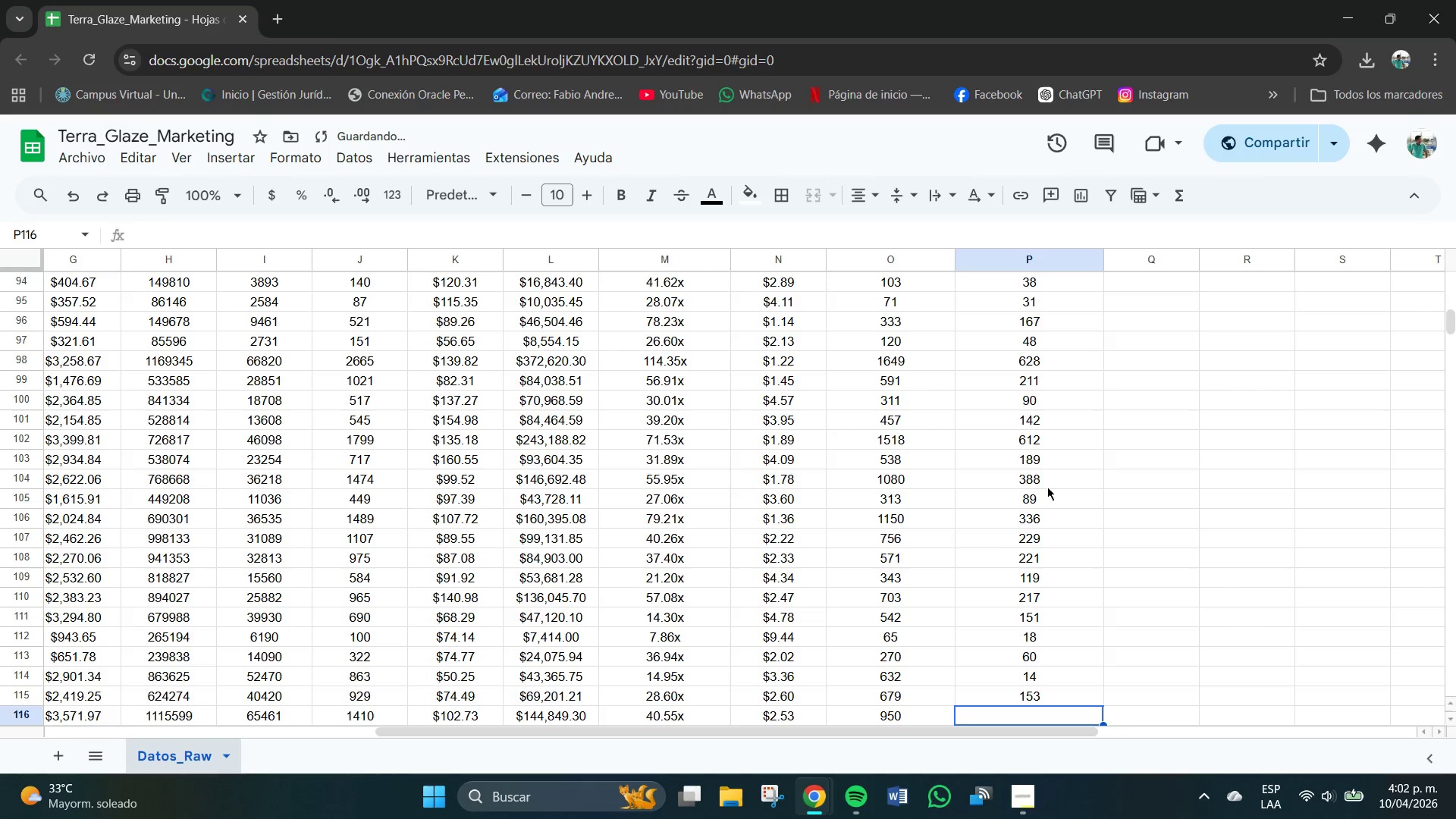 
key(NumpadEnter)
 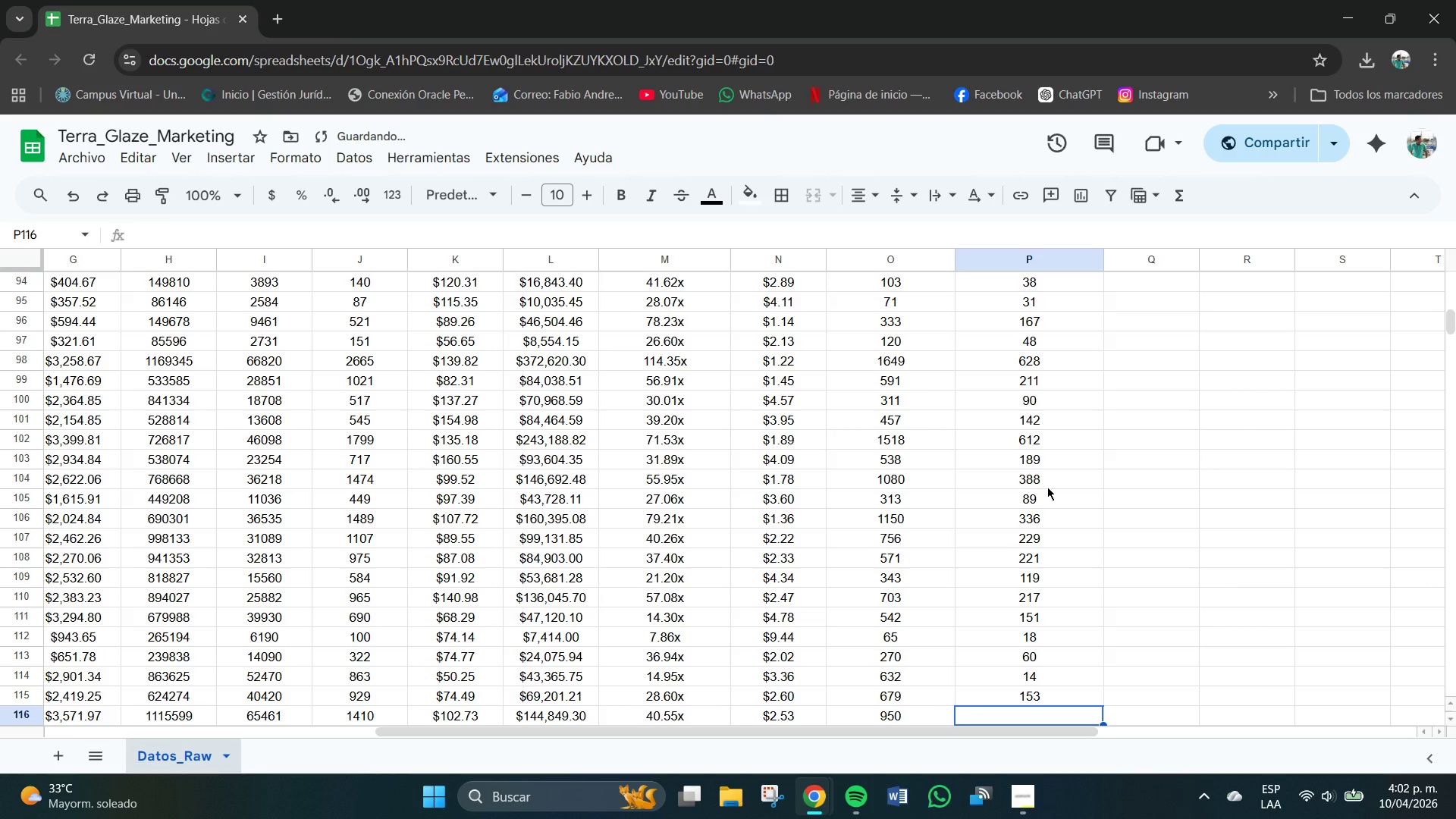 
key(Numpad1)
 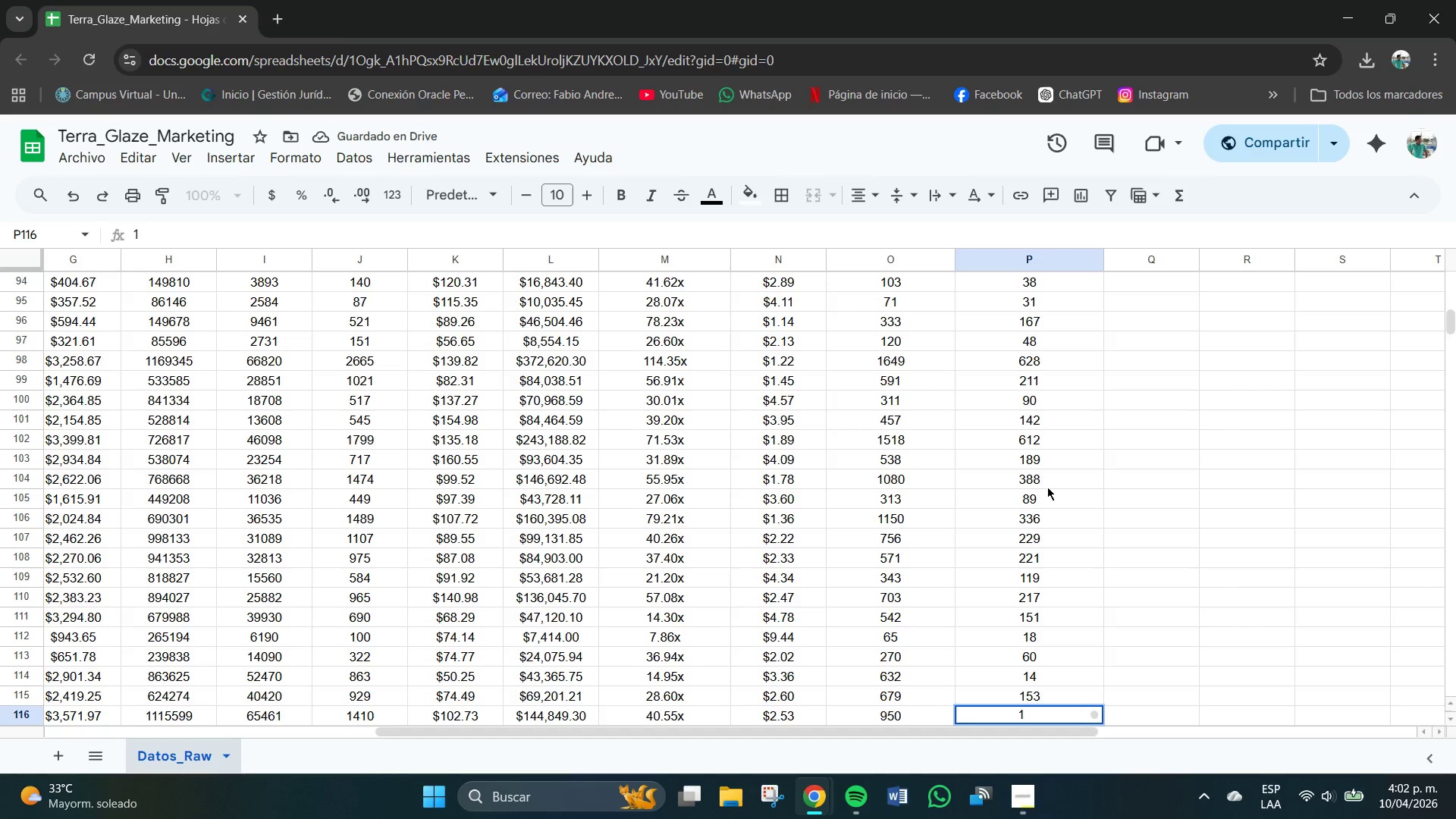 
key(Backspace)
 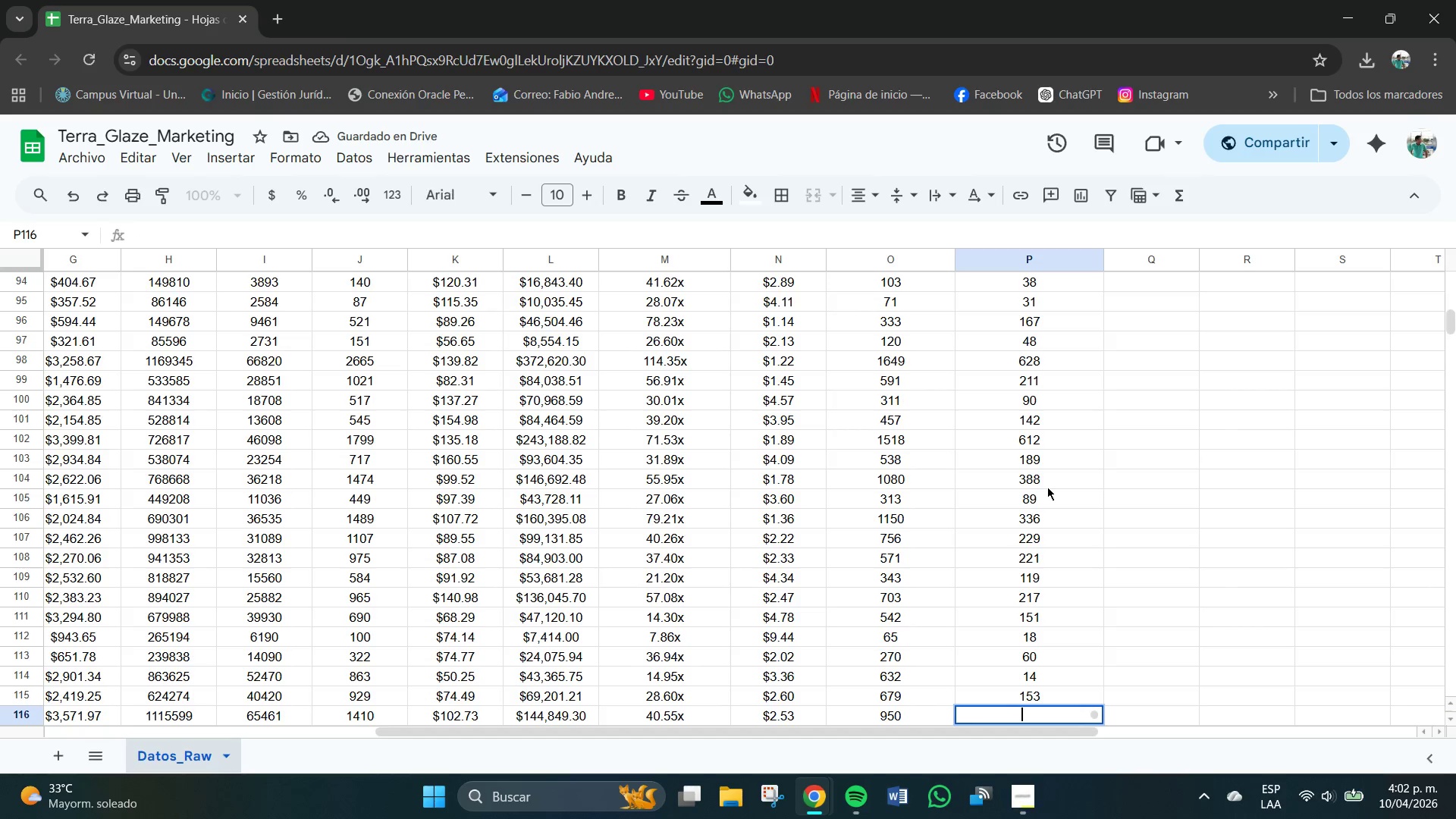 
key(Numpad2)
 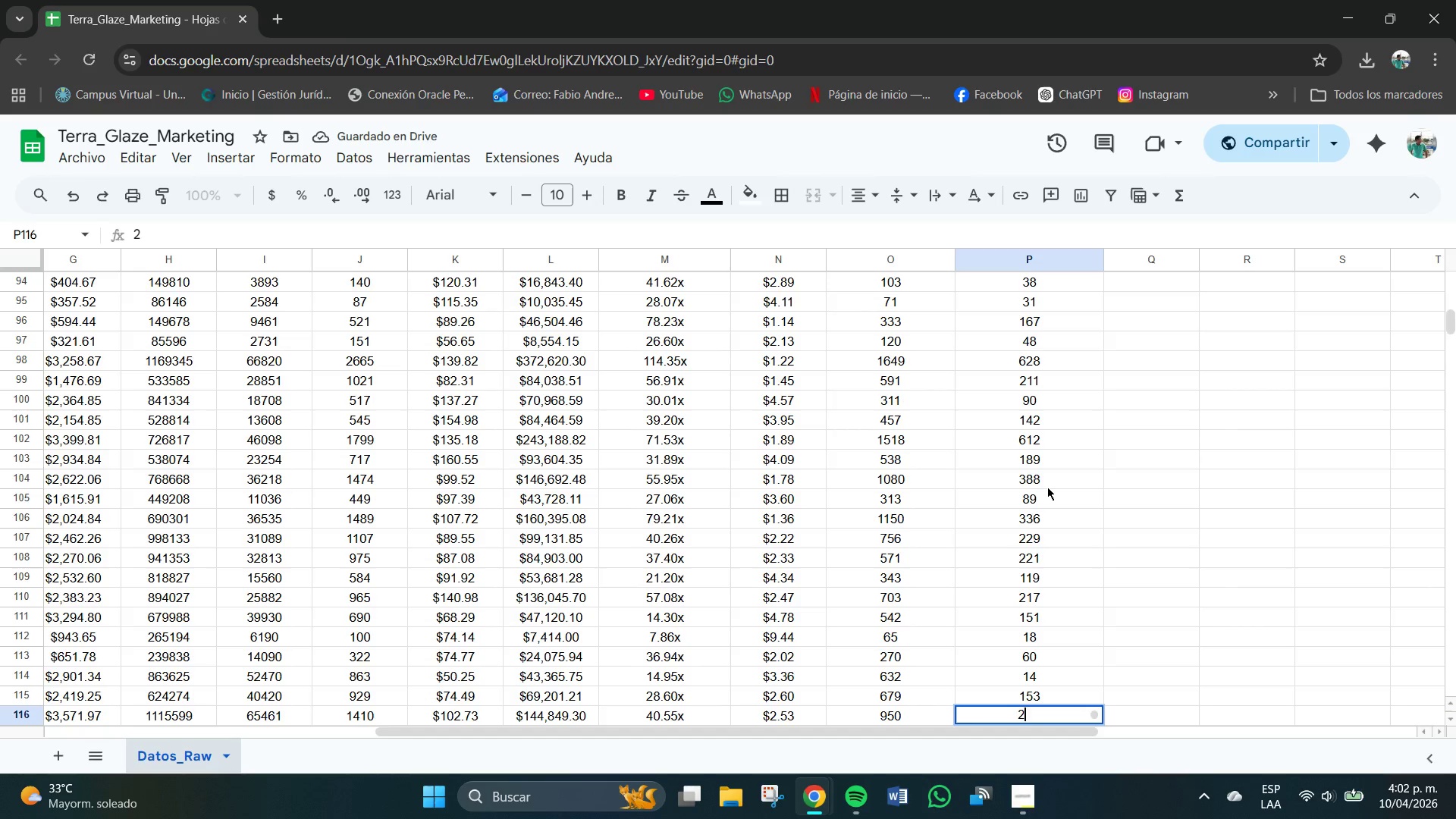 
key(Numpad9)
 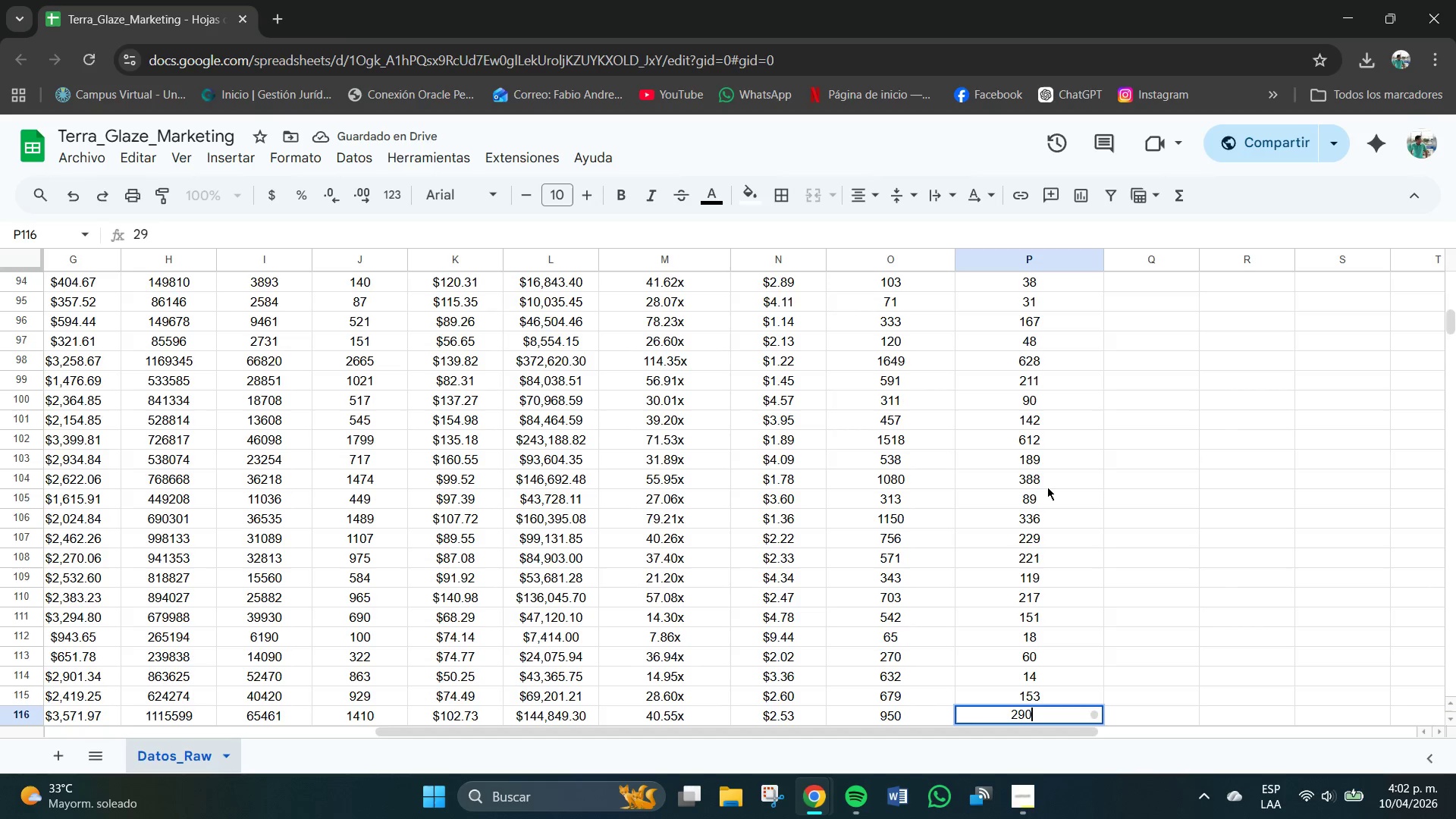 
key(Numpad0)
 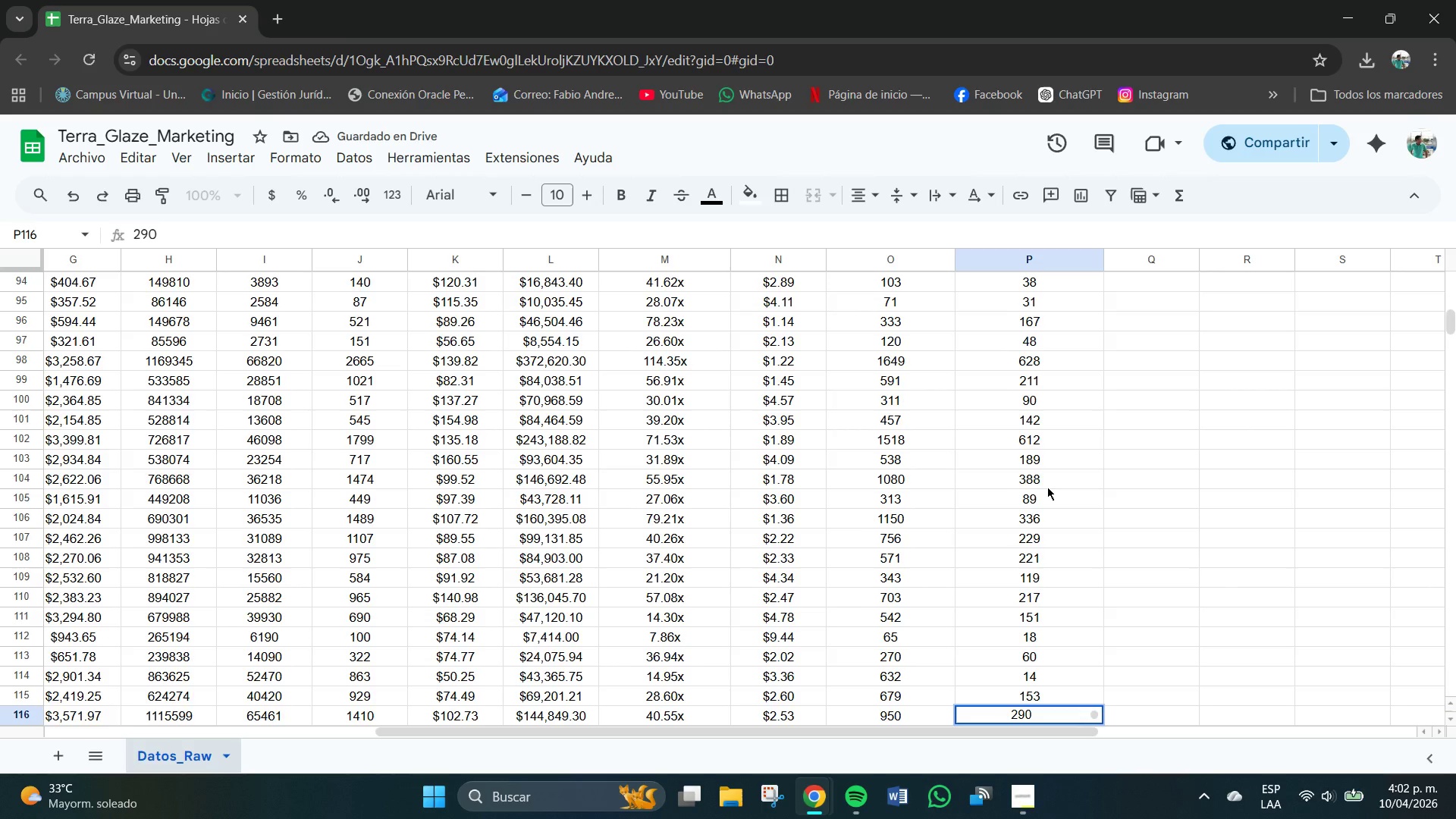 
key(NumpadEnter)
 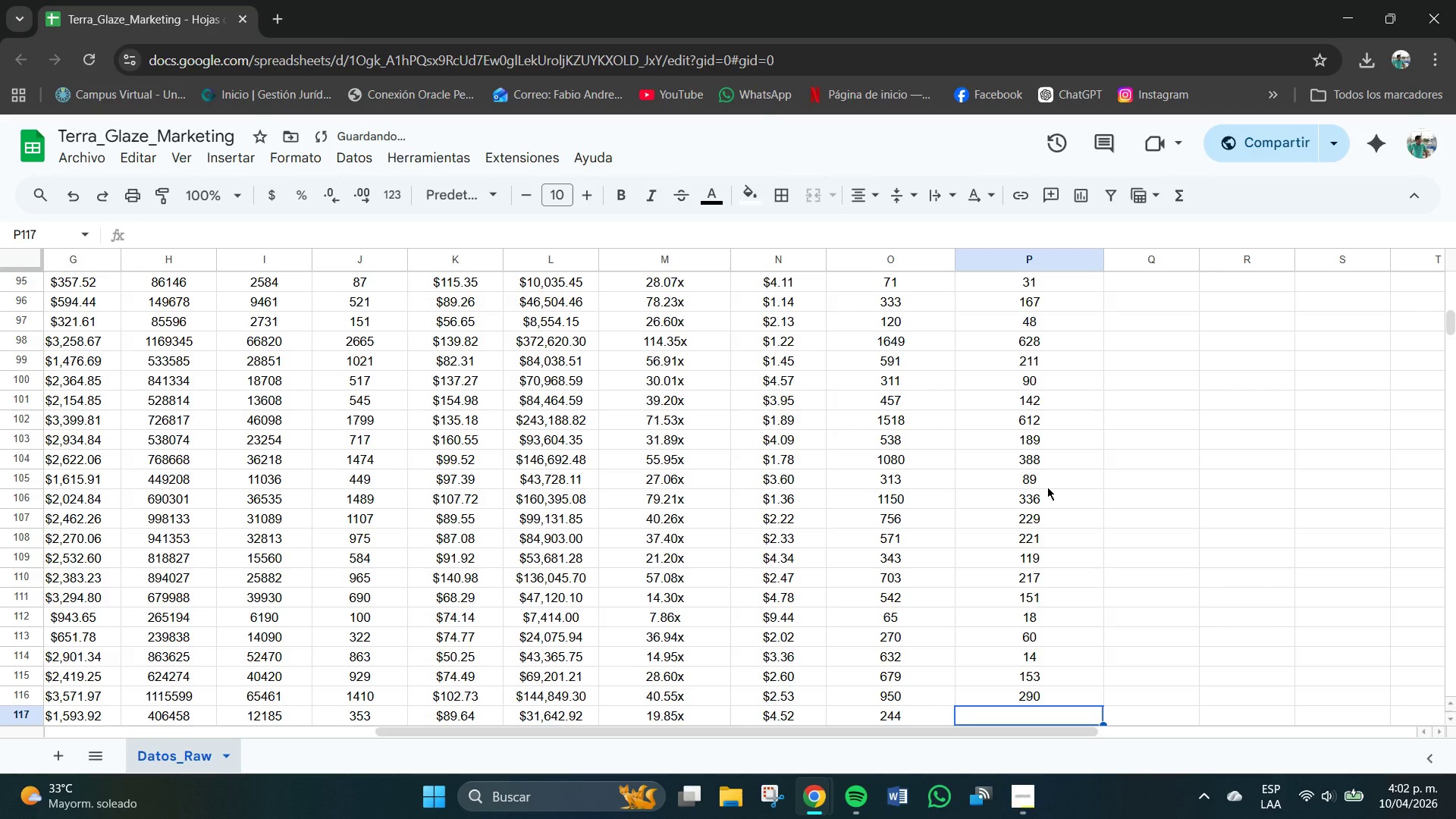 
key(Numpad5)
 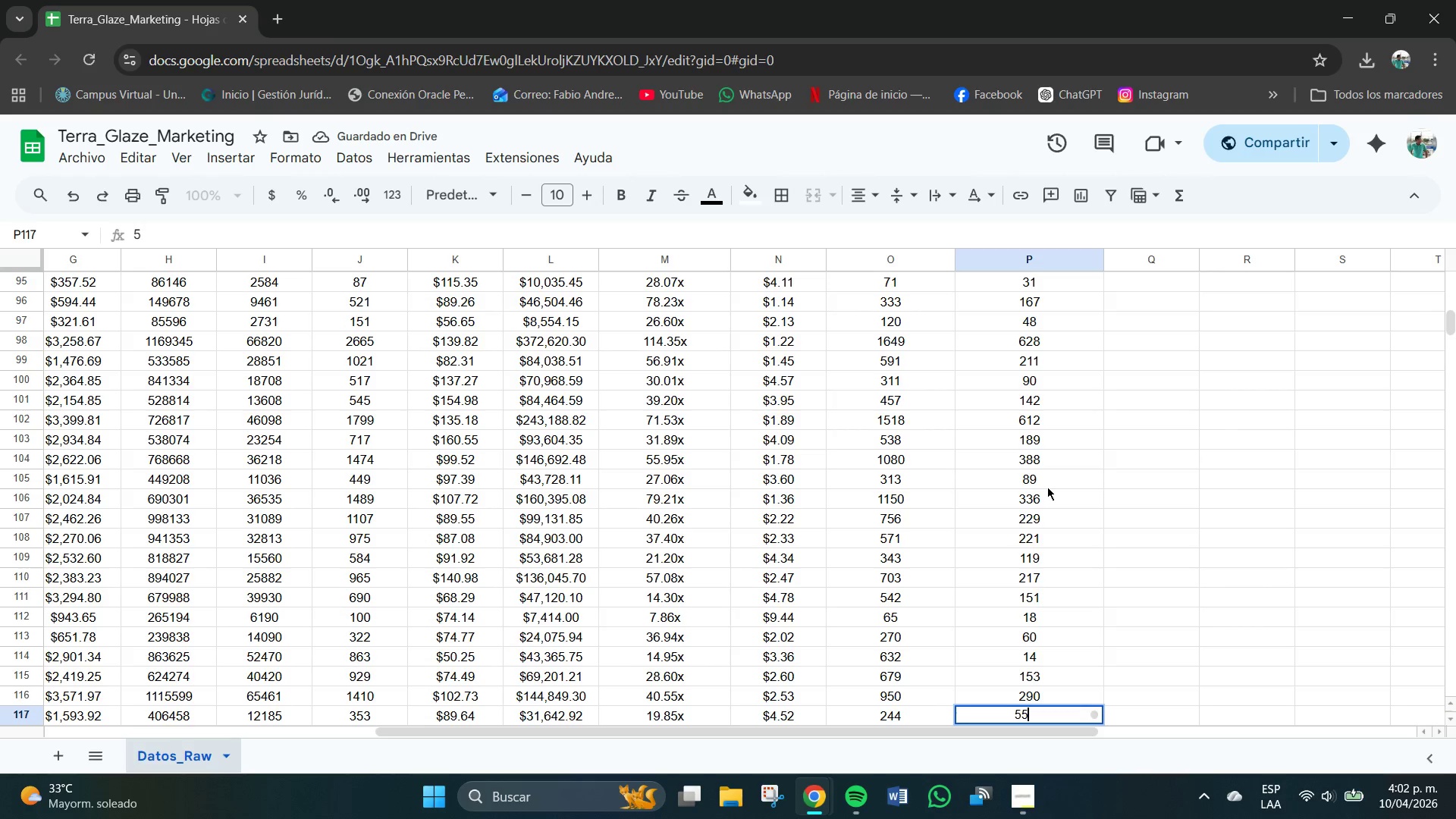 
key(Numpad5)
 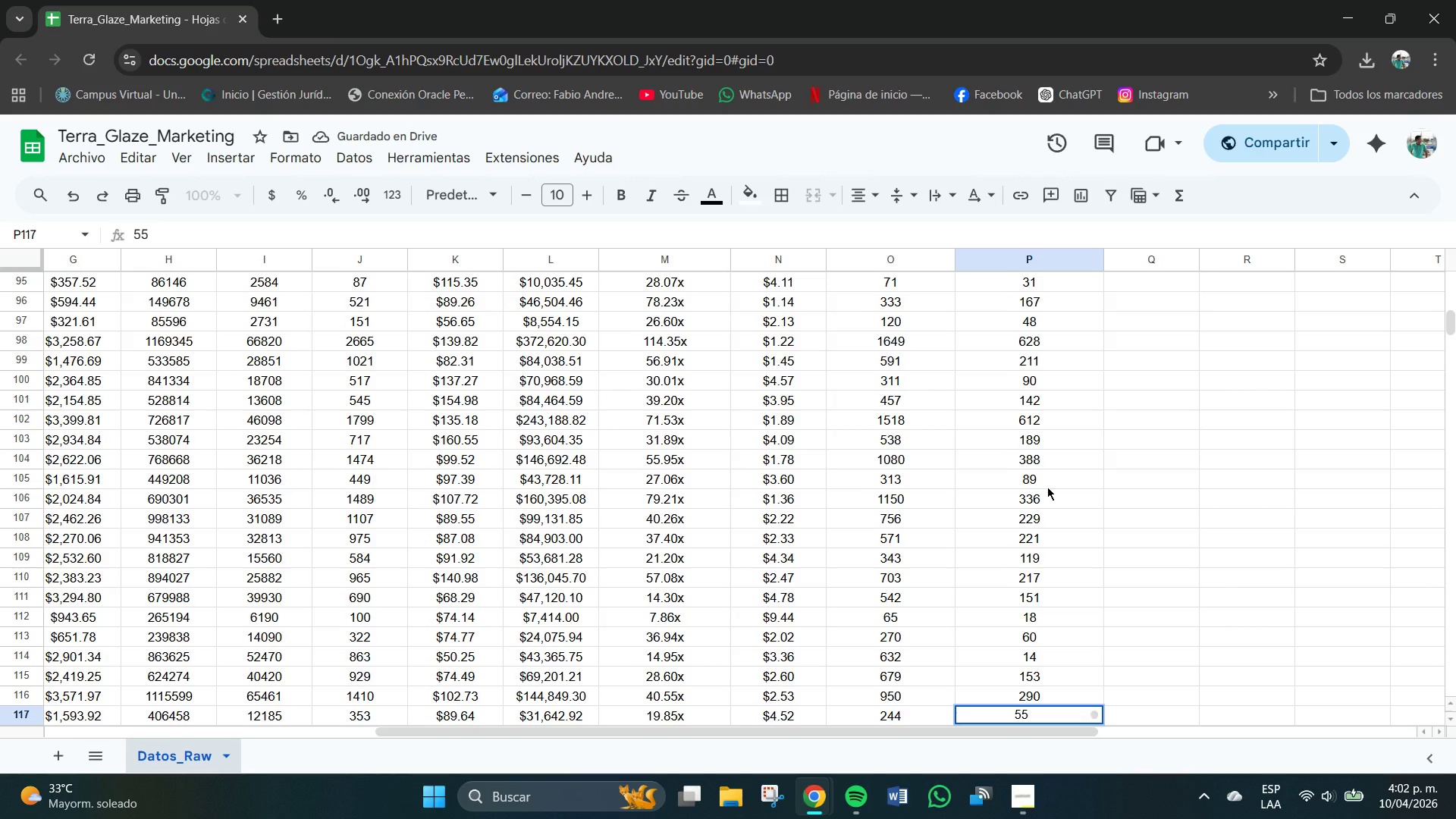 
key(NumpadEnter)
 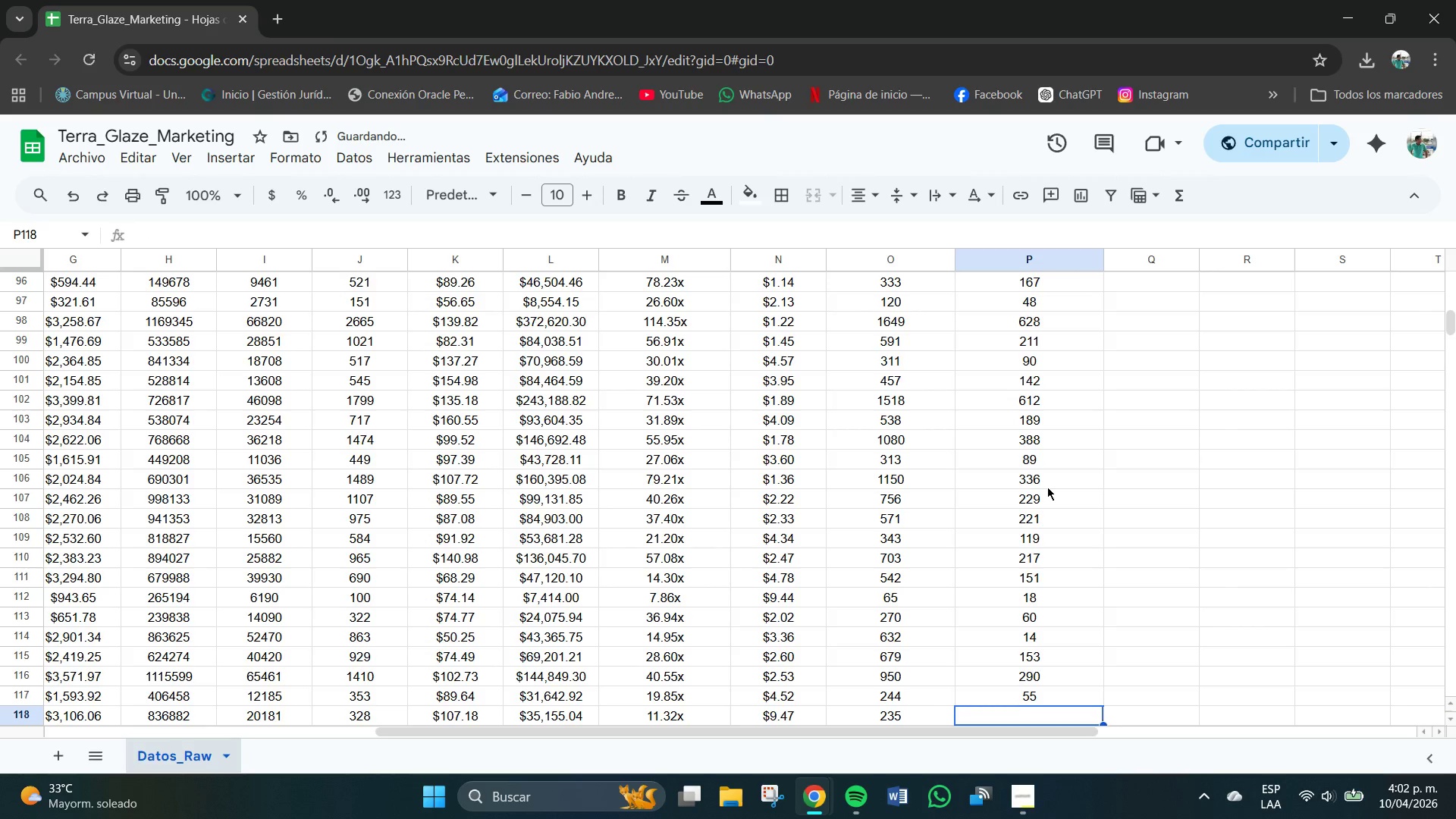 
key(Numpad6)
 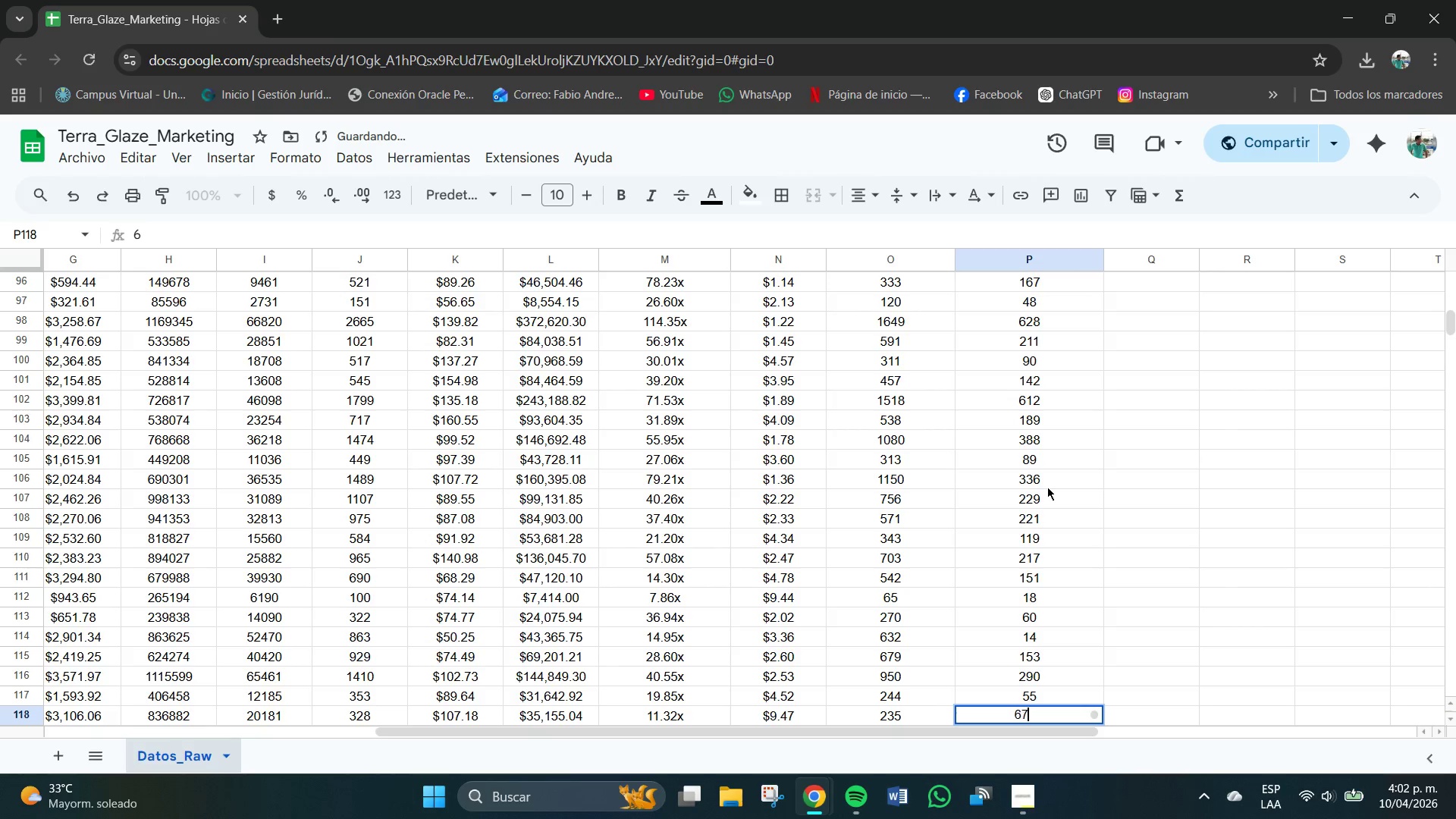 
key(Numpad7)
 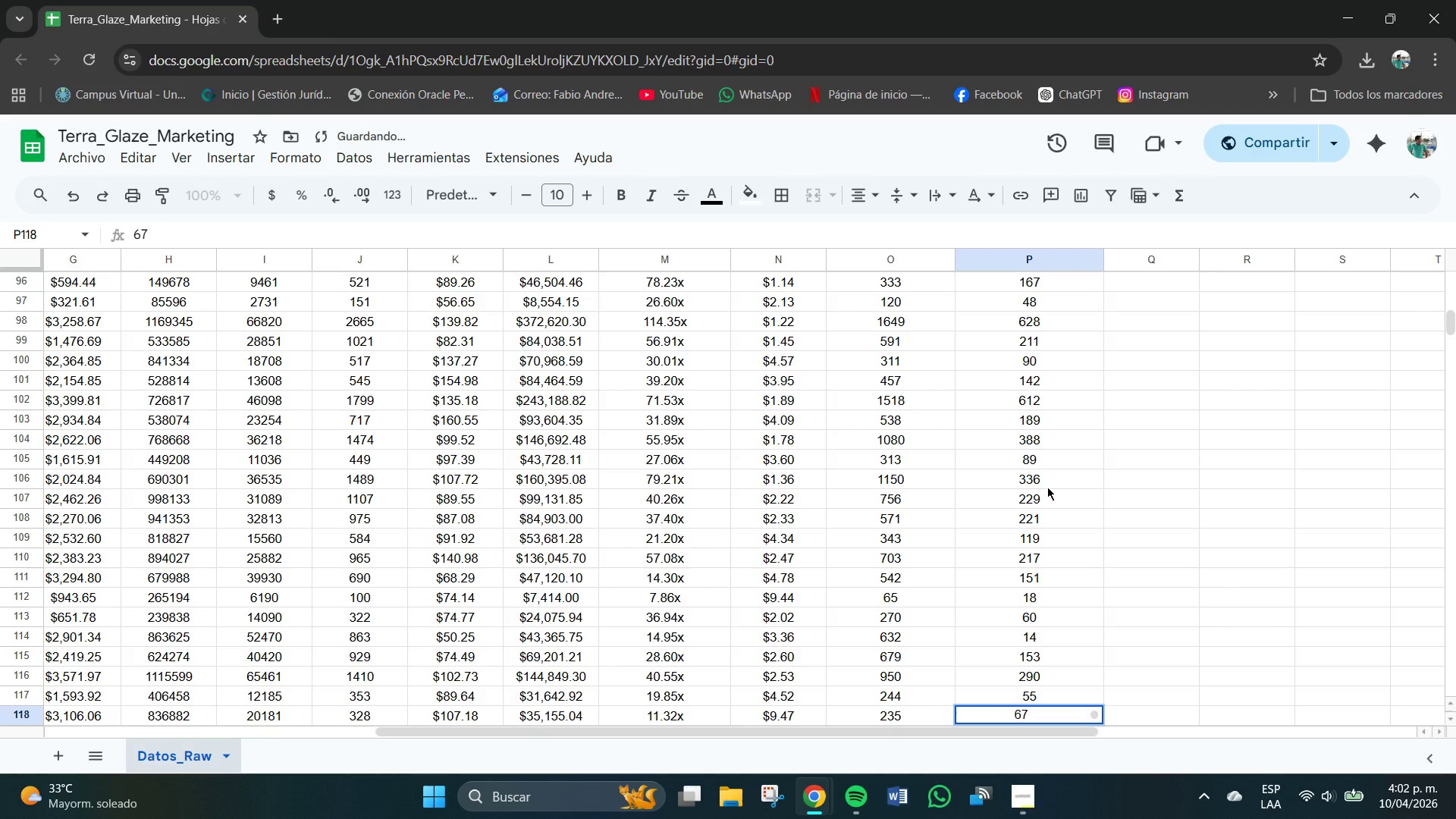 
key(NumpadEnter)
 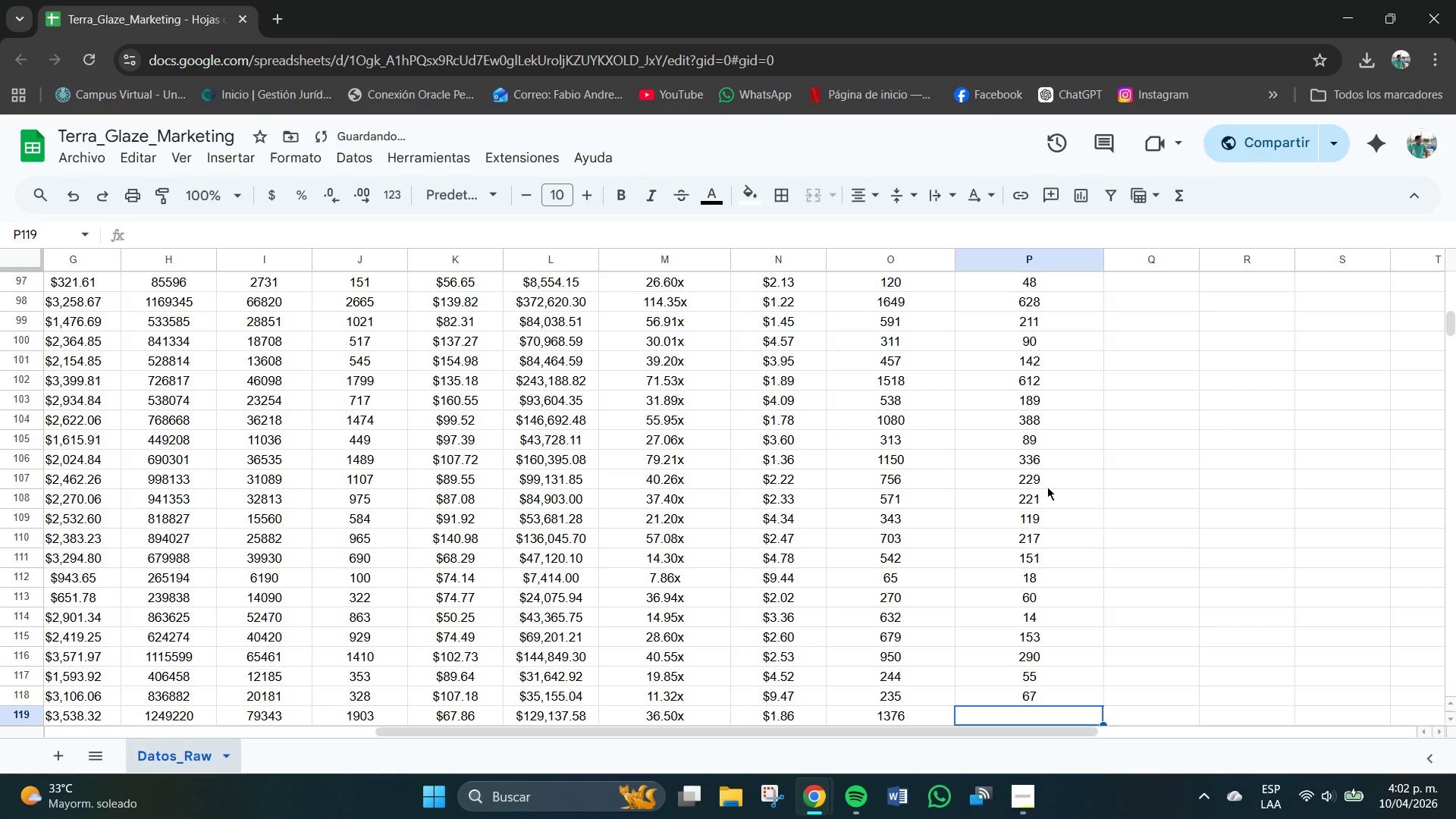 
key(Numpad3)
 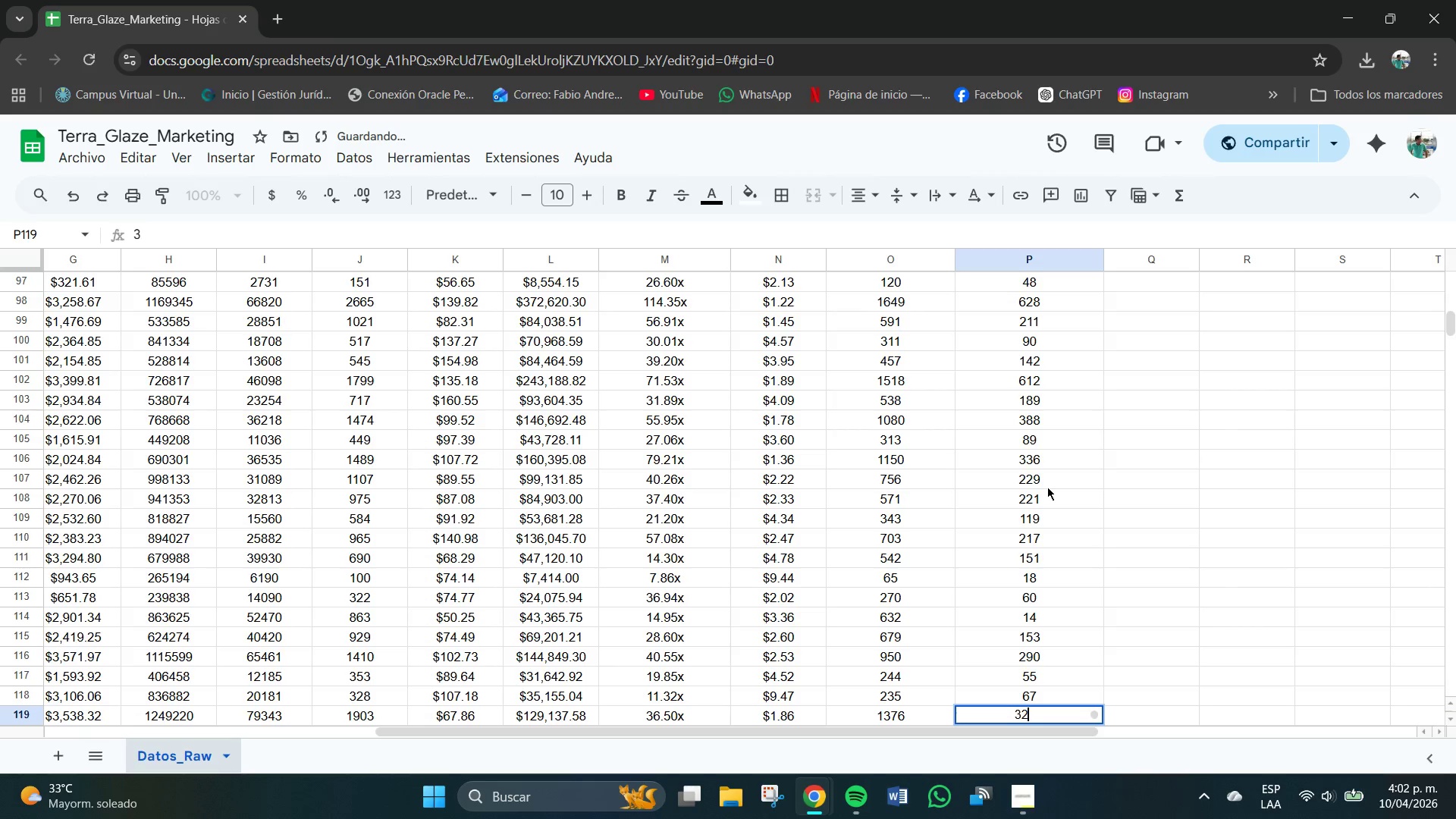 
key(Numpad2)
 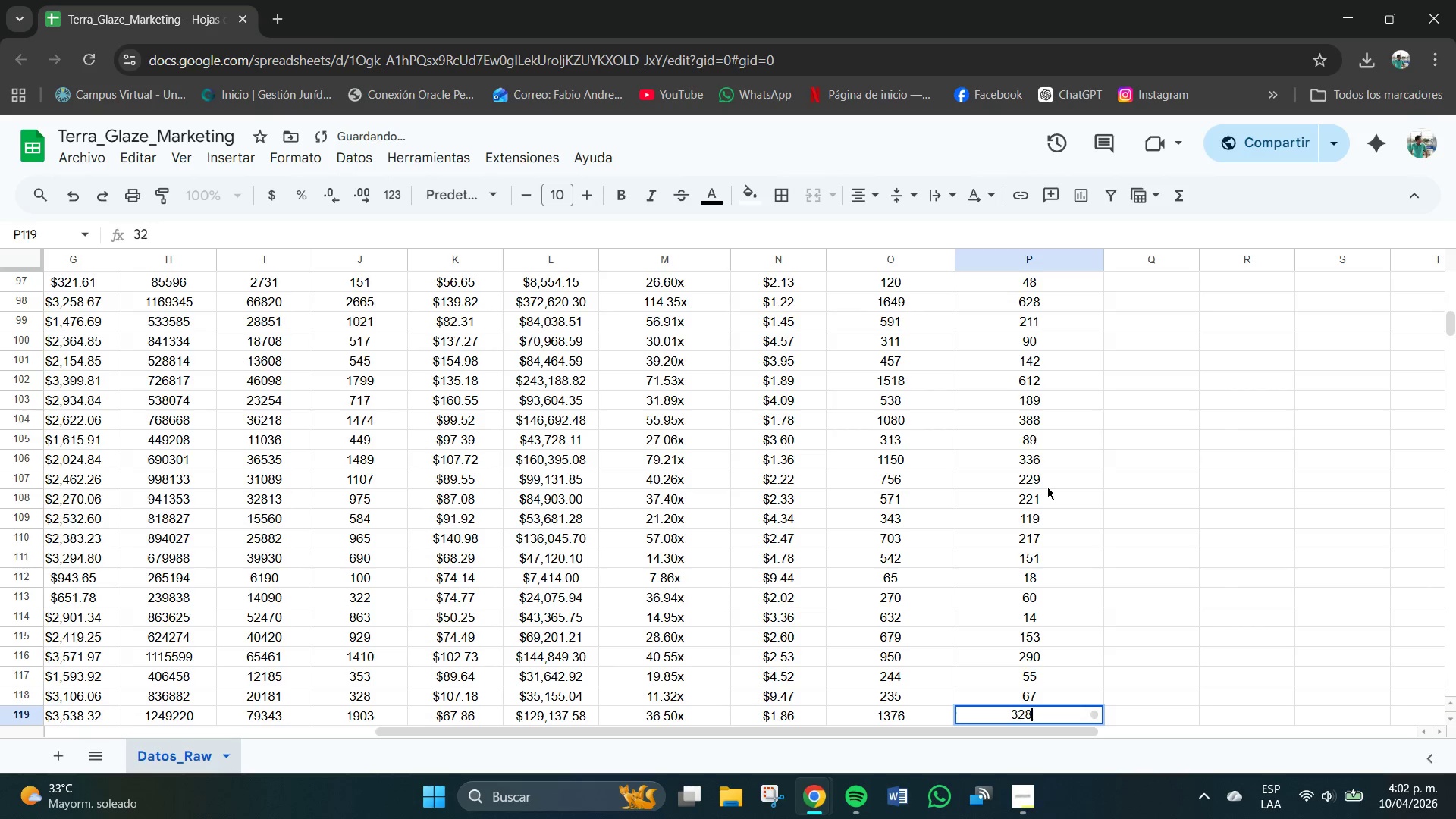 
key(Numpad8)
 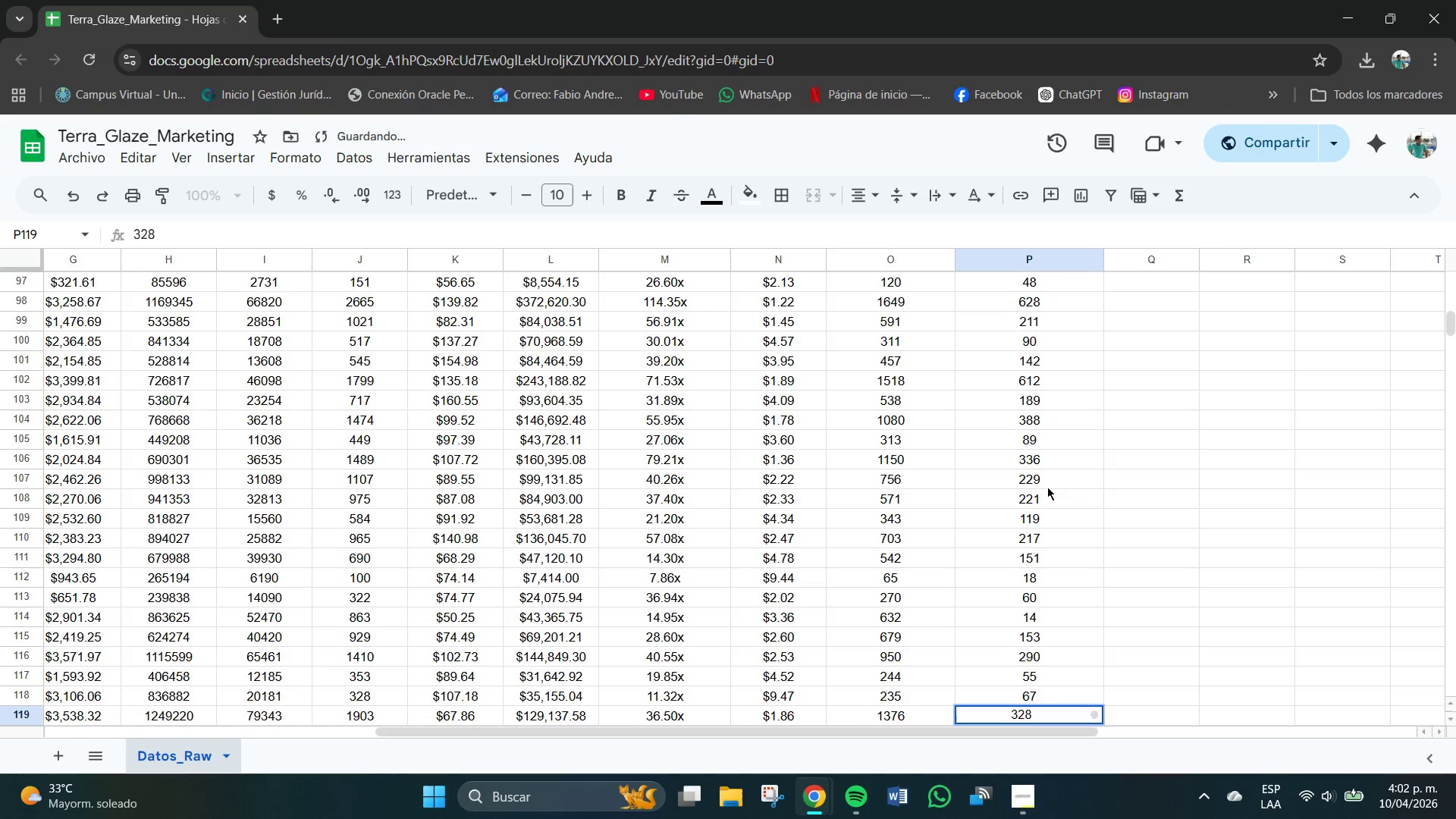 
key(NumpadEnter)
 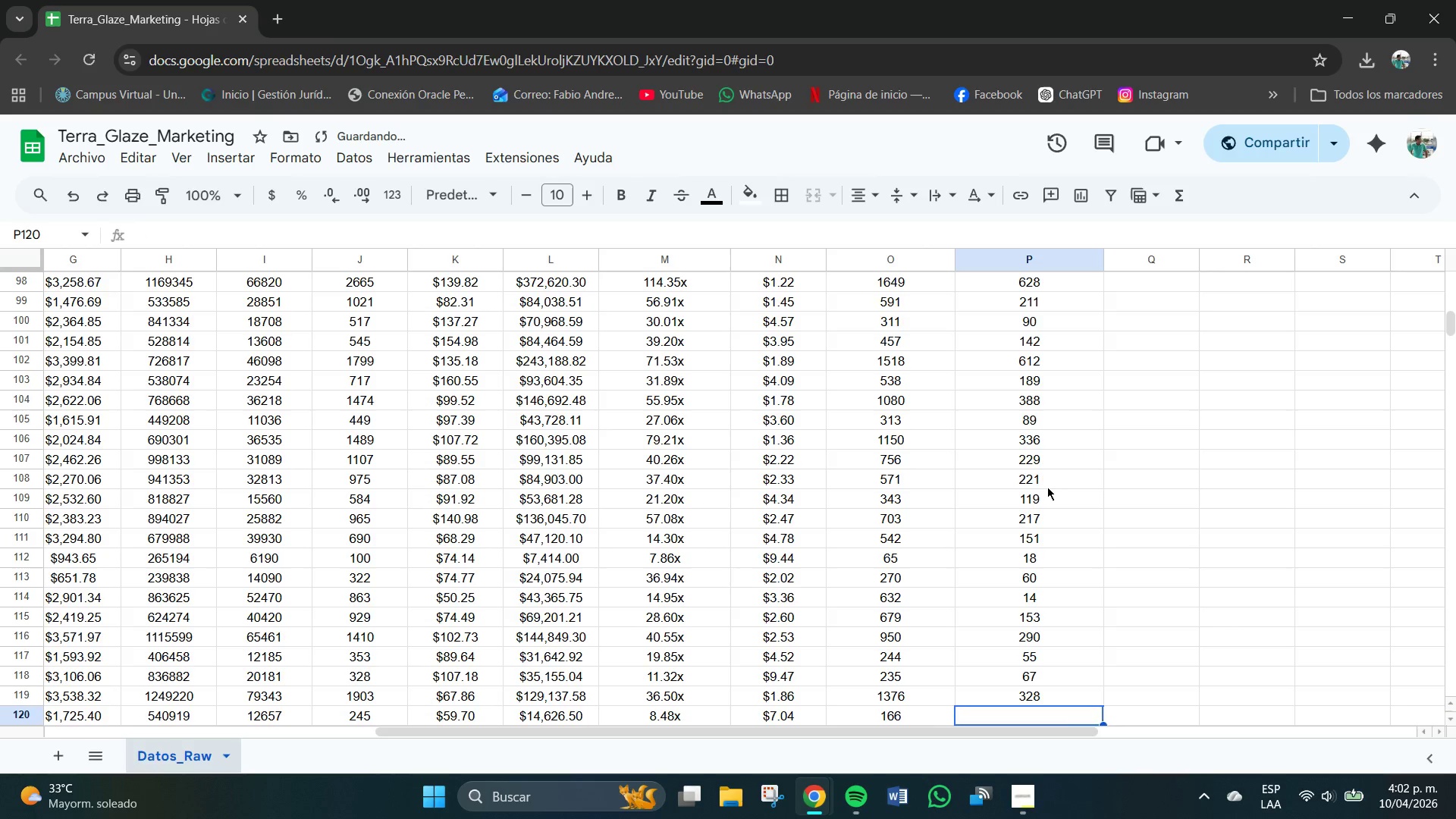 
key(Numpad4)
 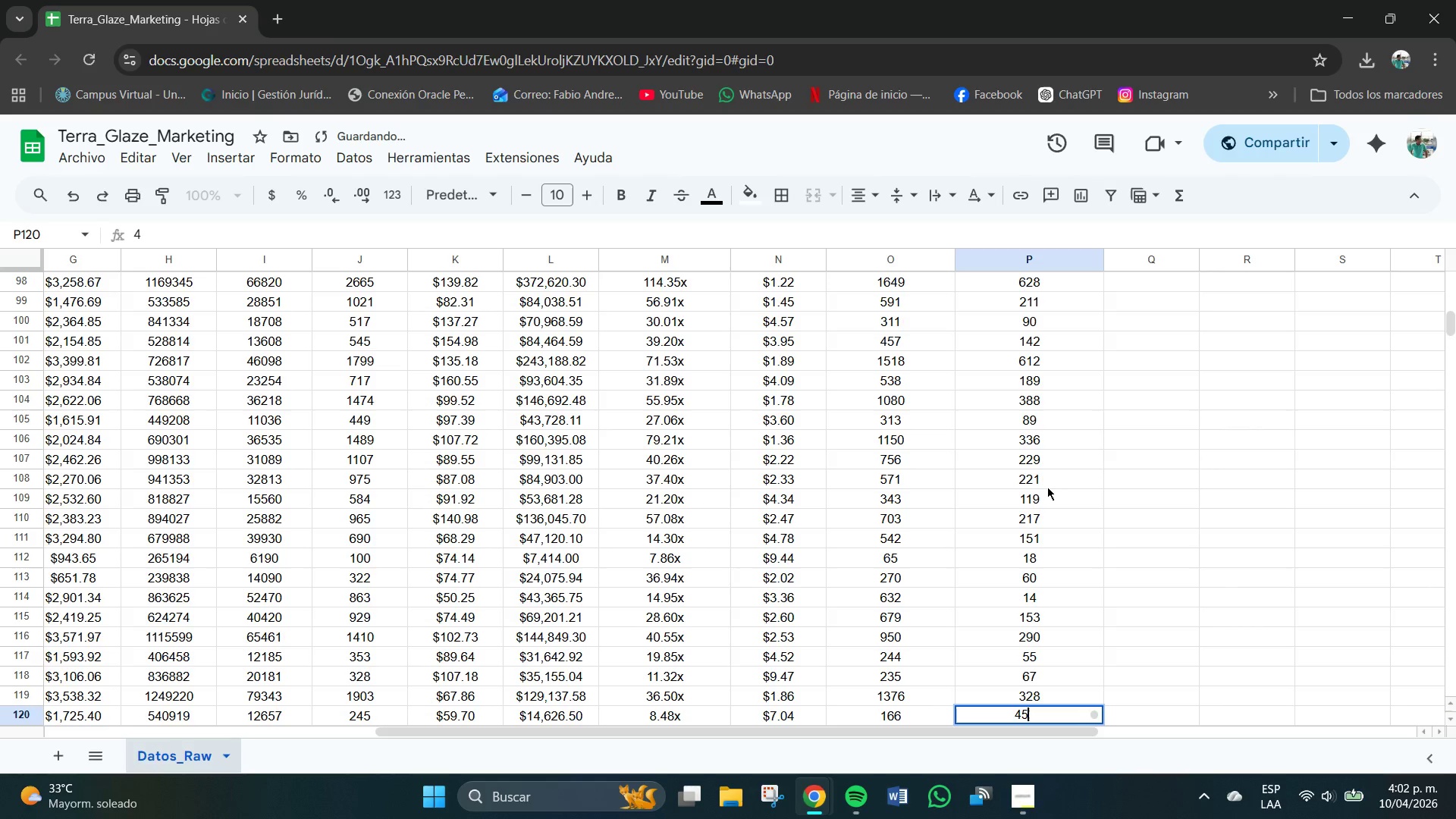 
key(Numpad5)
 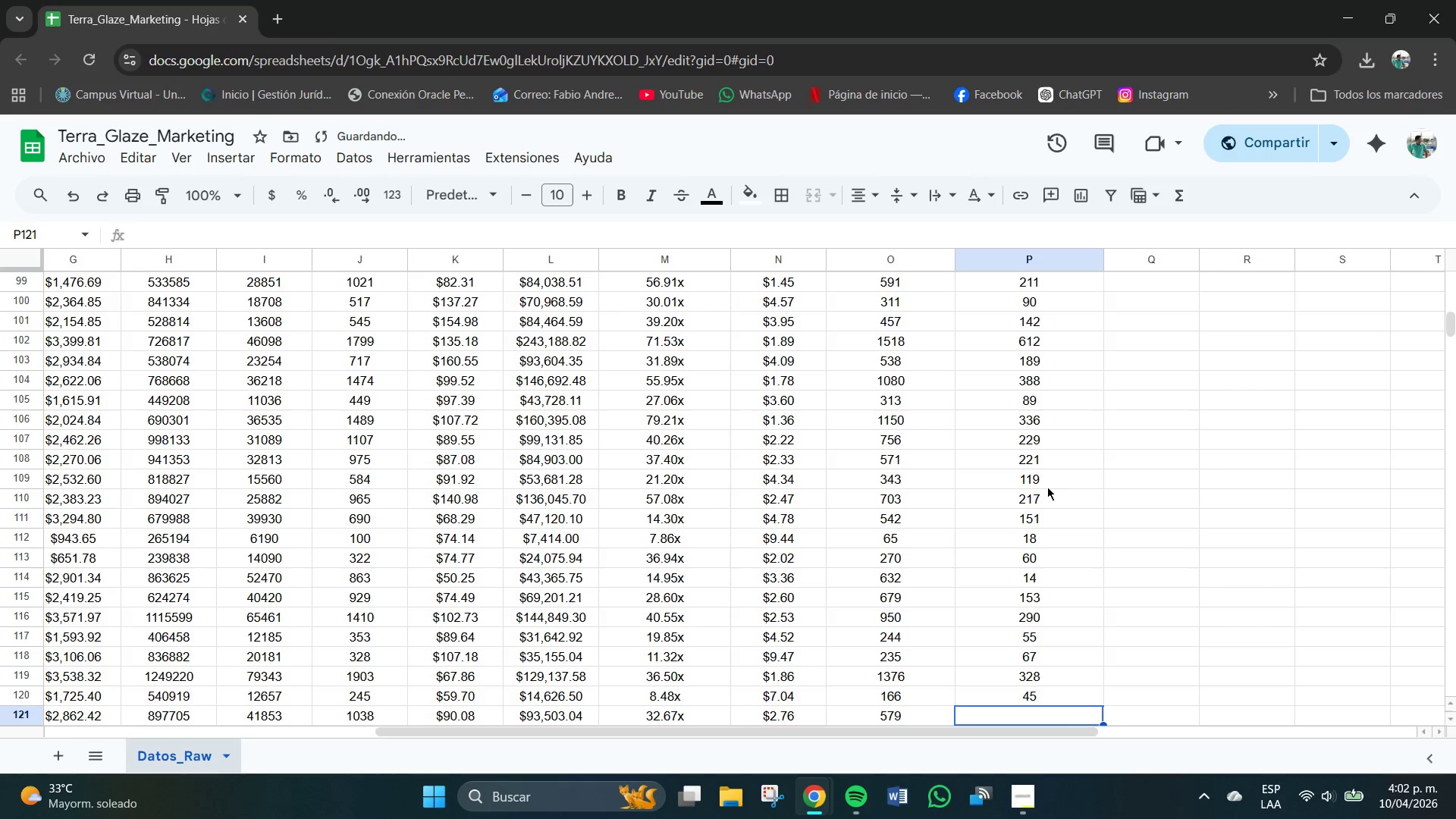 
key(NumpadEnter)
 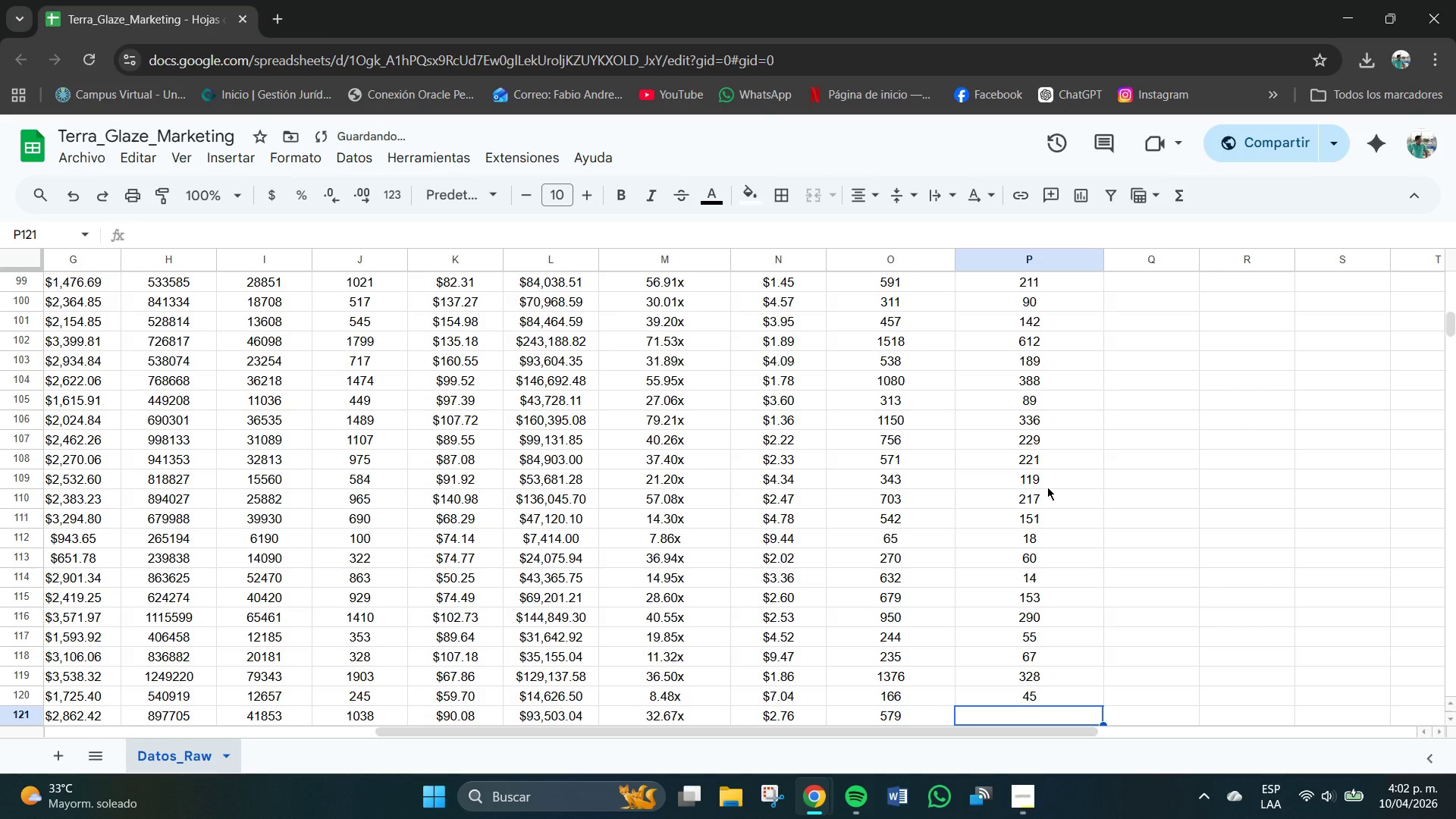 
key(Numpad1)
 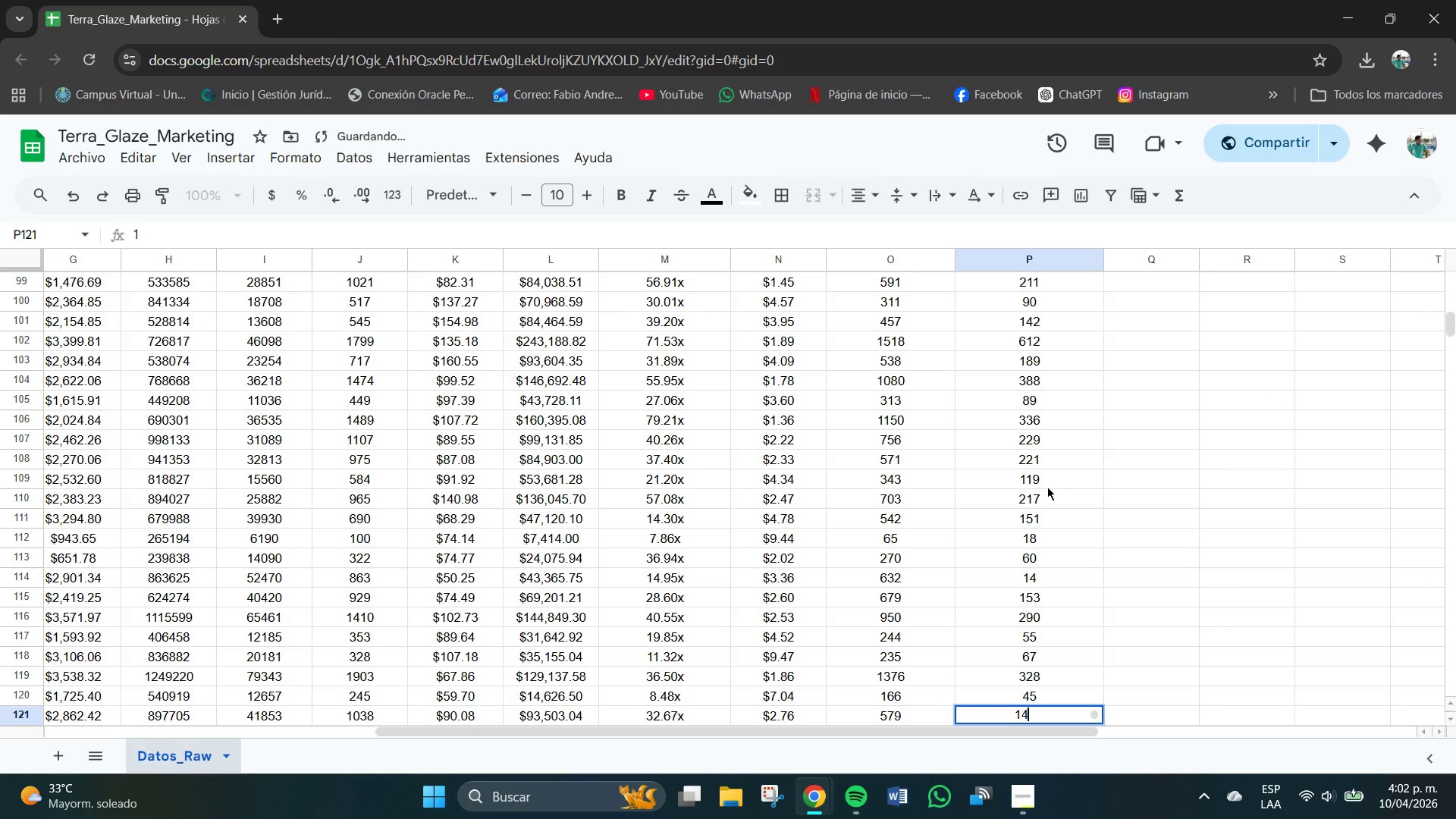 
key(Numpad4)
 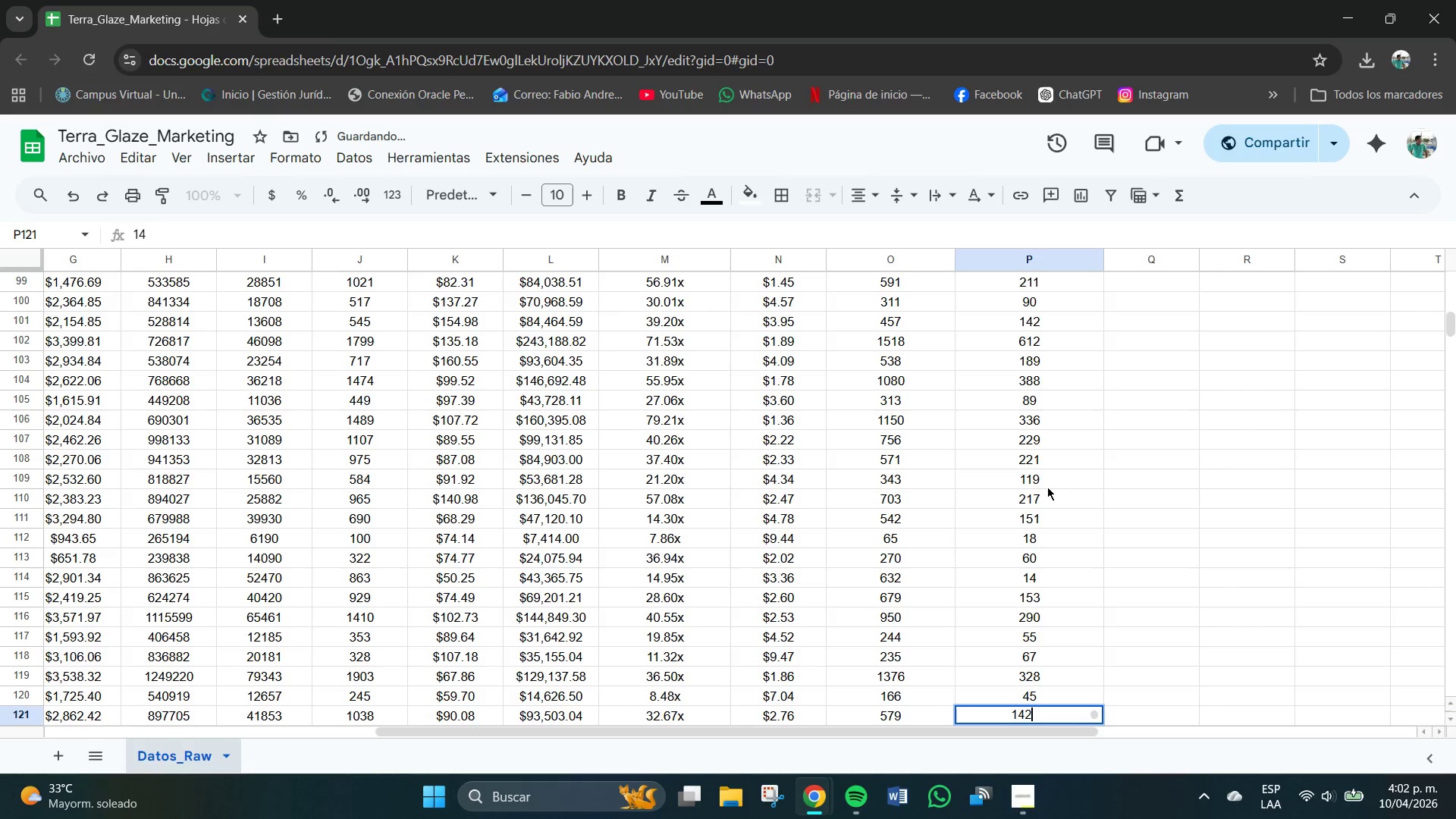 
key(Numpad2)
 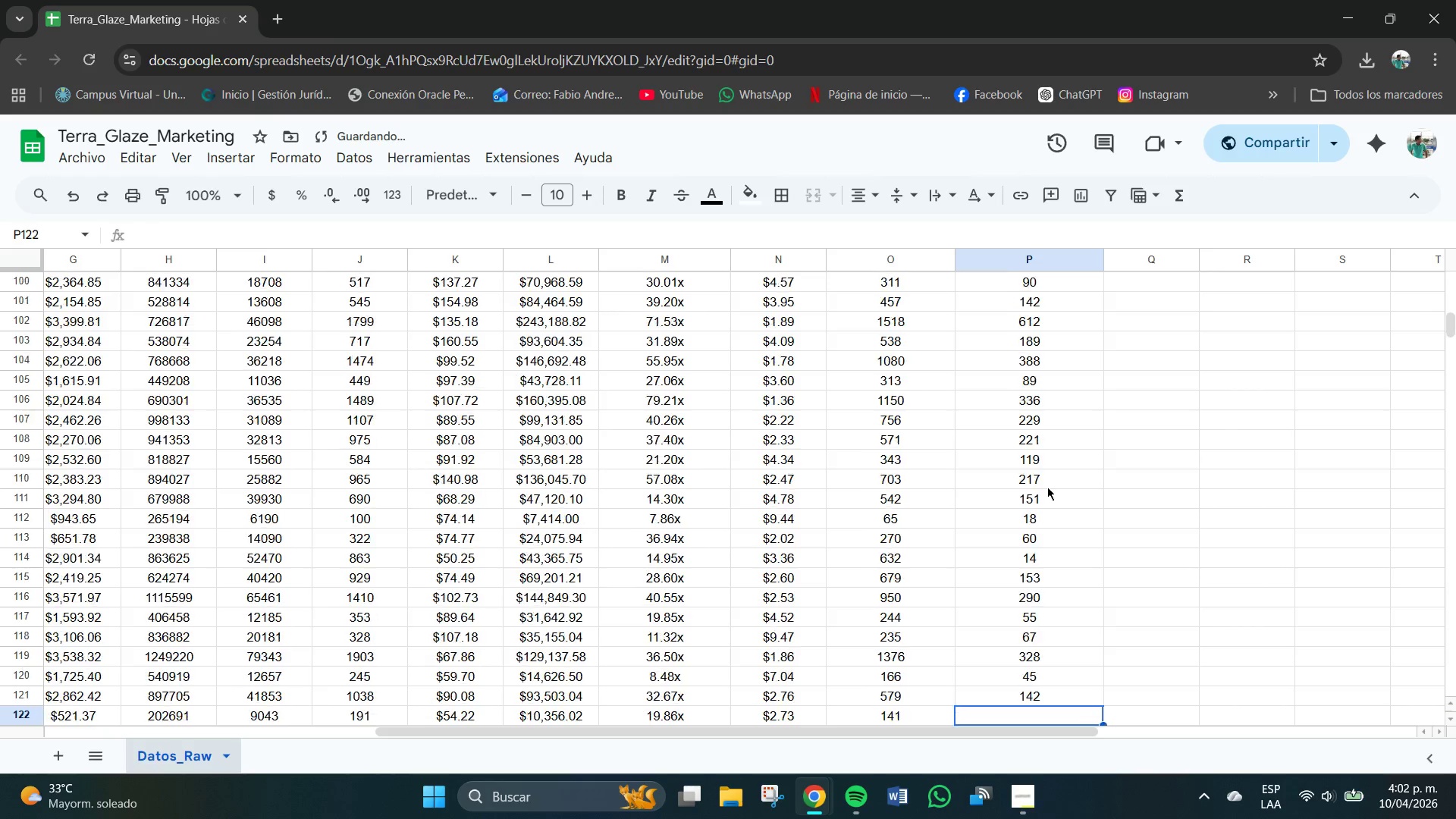 
key(NumpadEnter)
 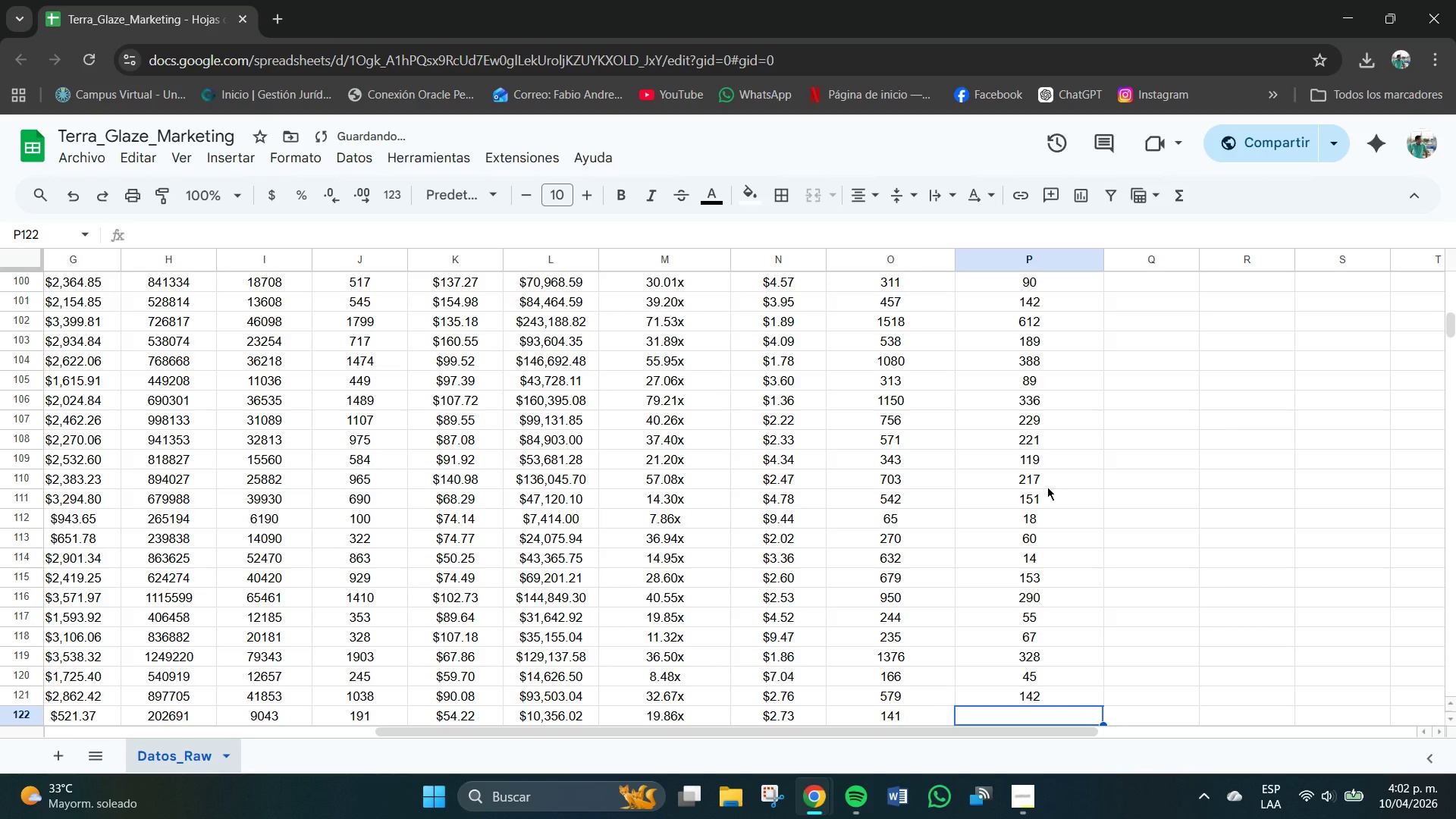 
key(Numpad3)
 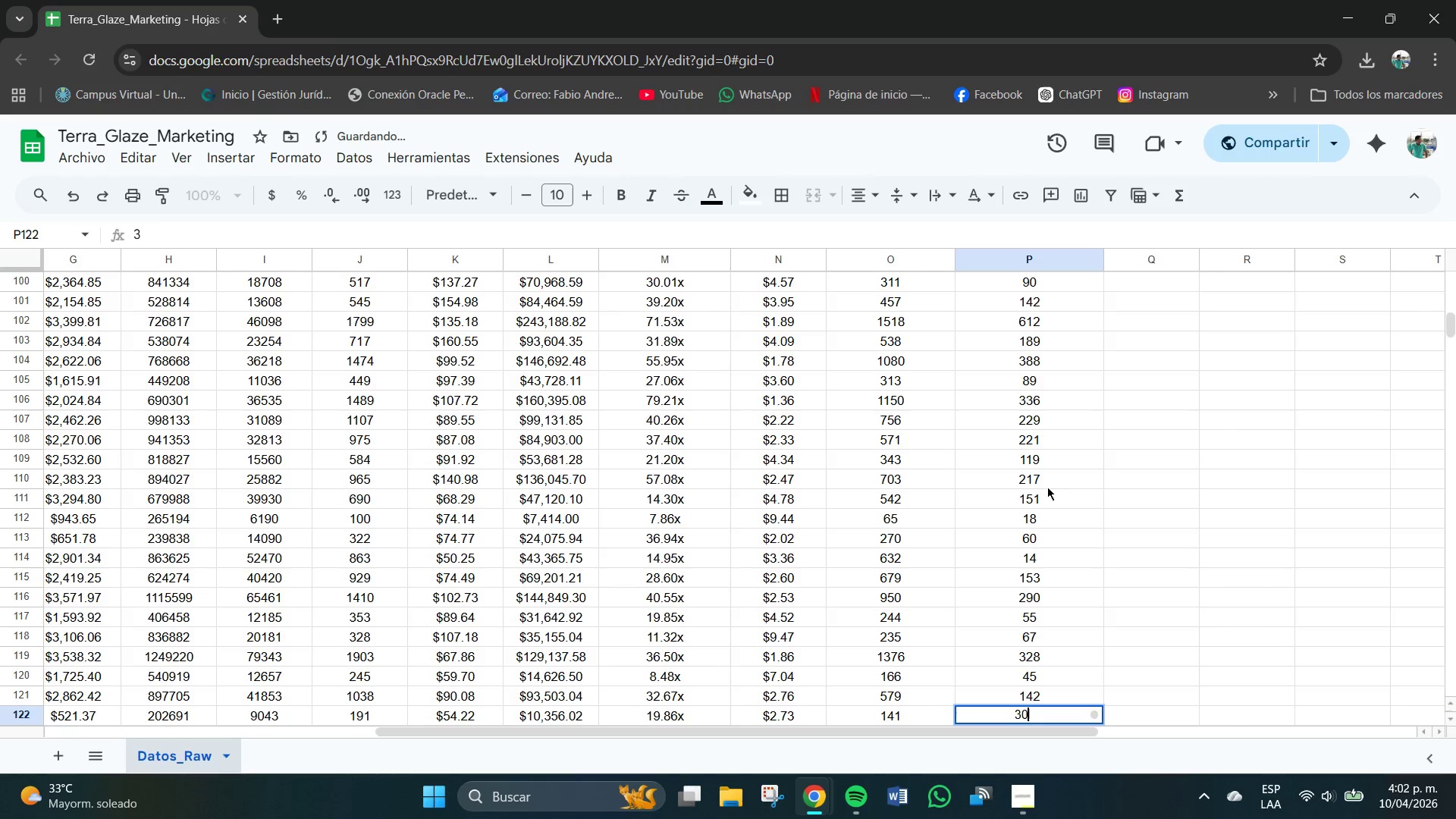 
key(Numpad0)
 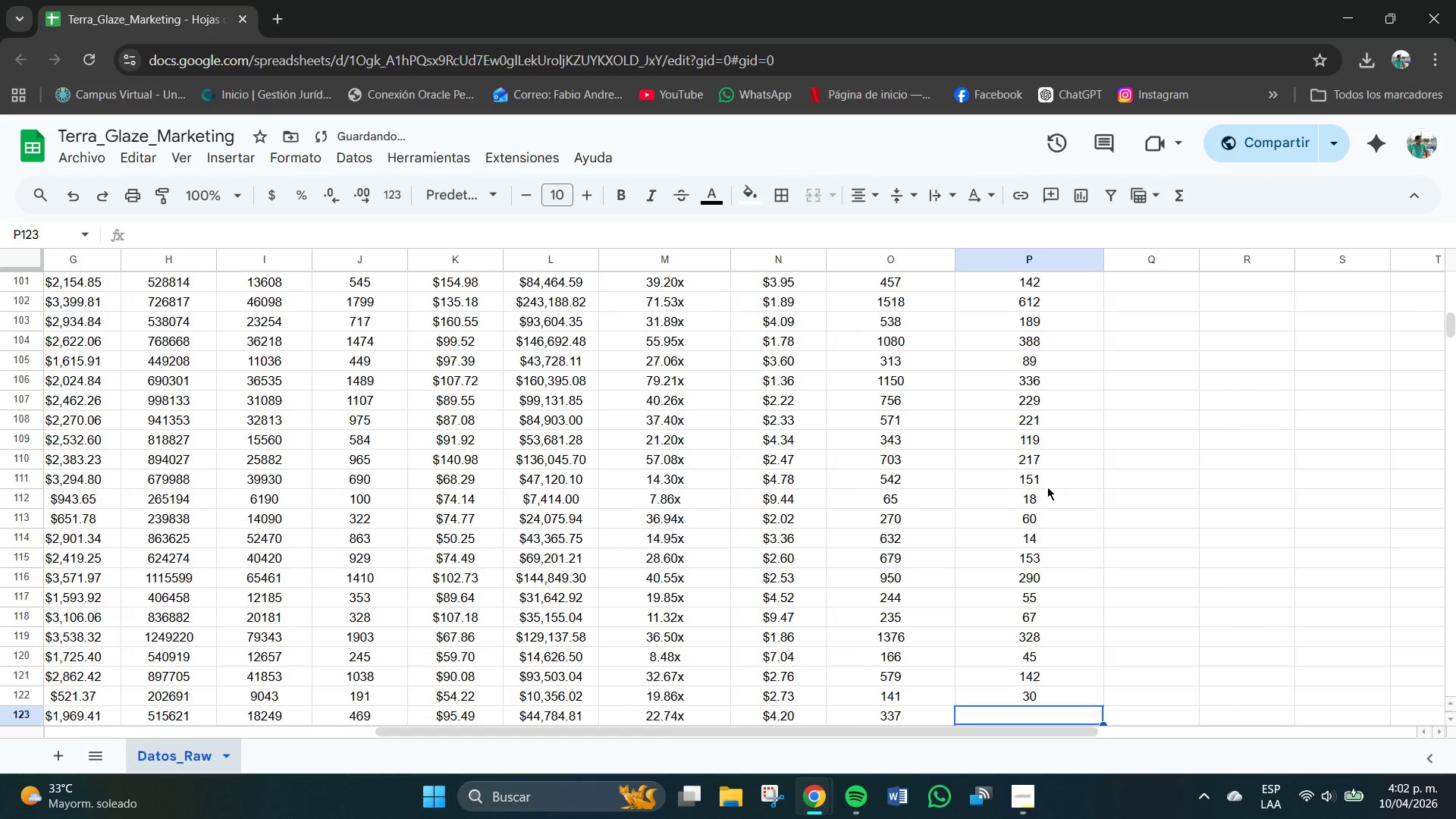 
key(NumpadEnter)
 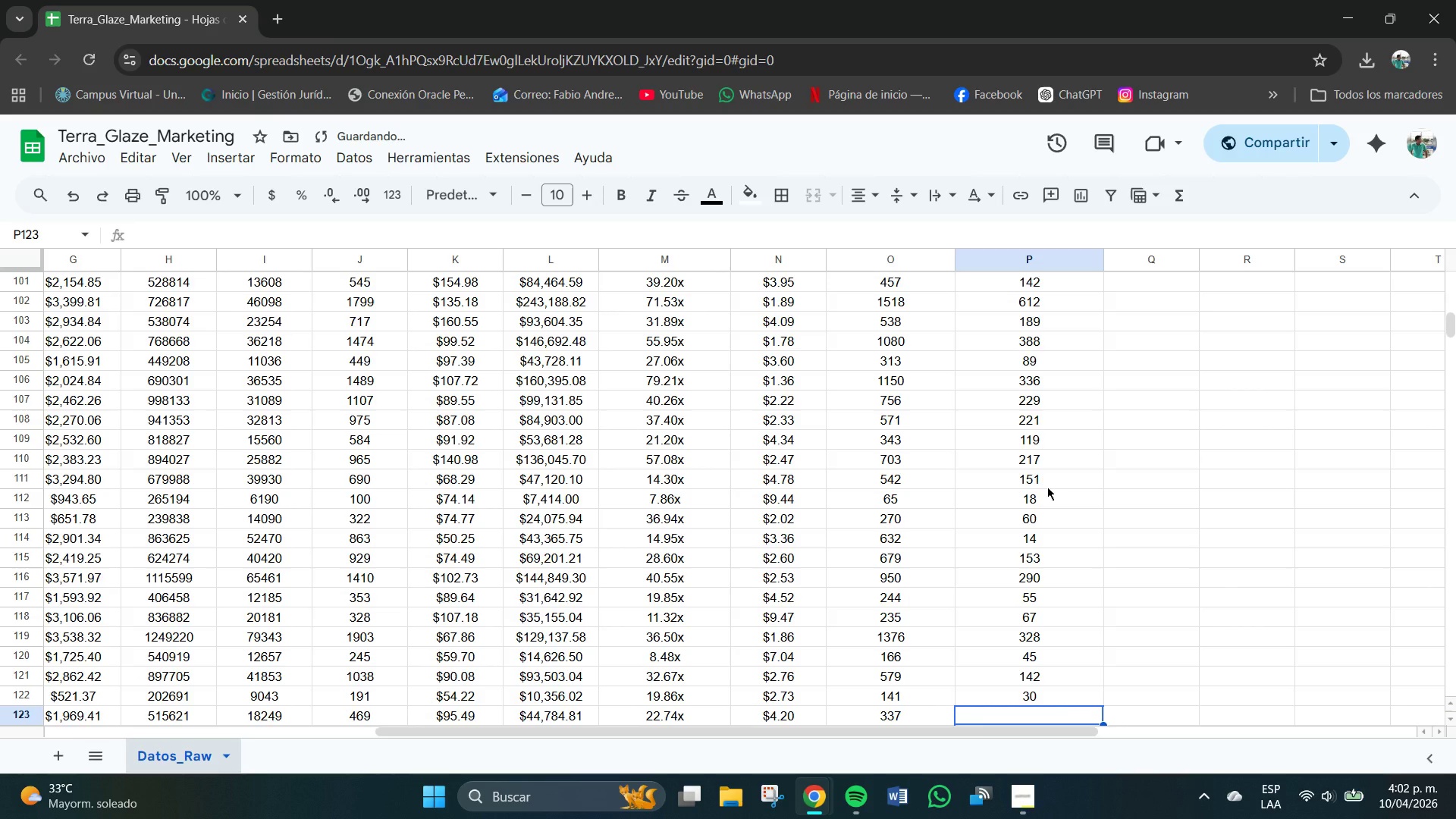 
key(Numpad7)
 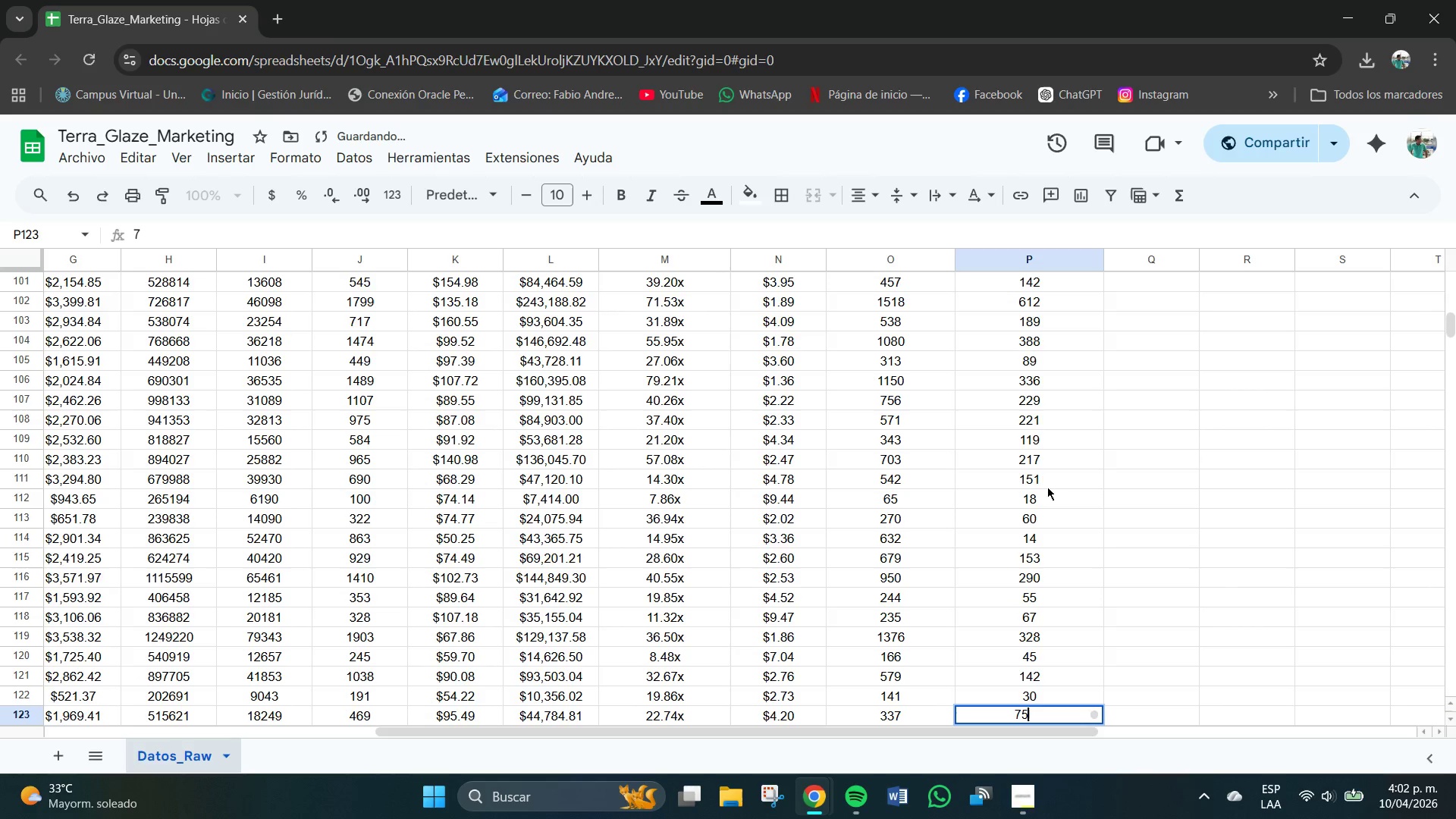 
key(Numpad5)
 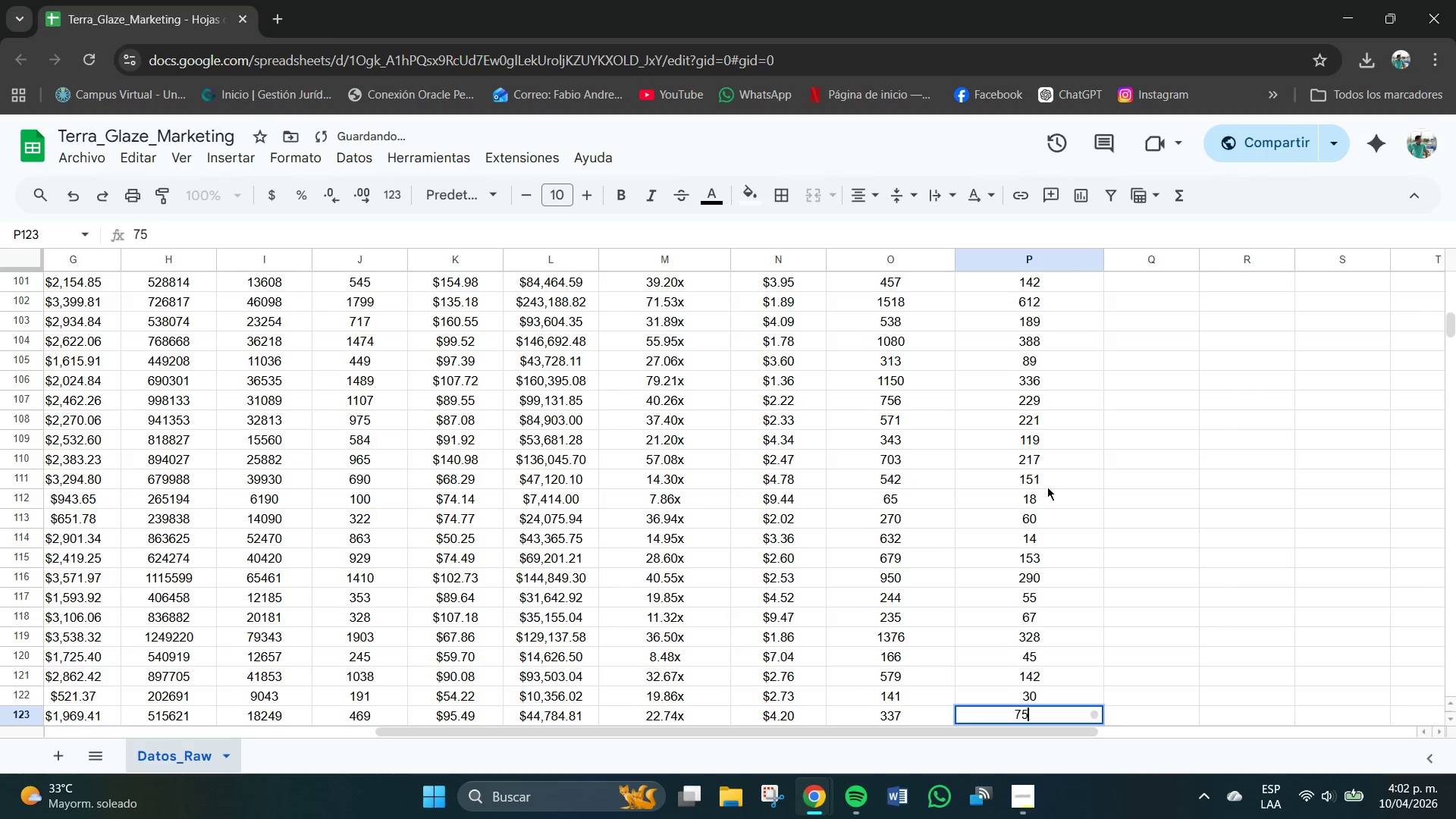 
key(NumpadEnter)
 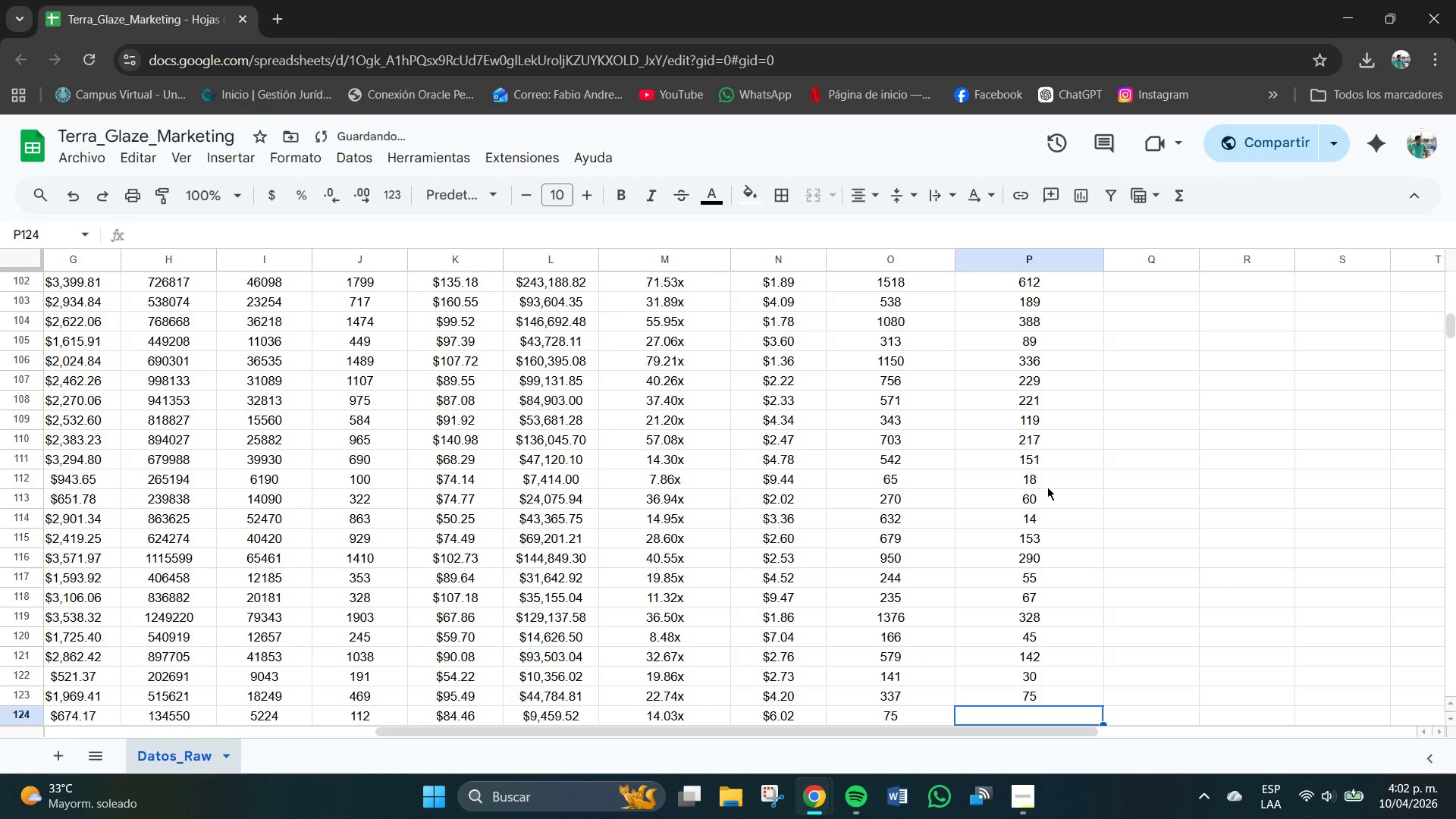 
key(Numpad1)
 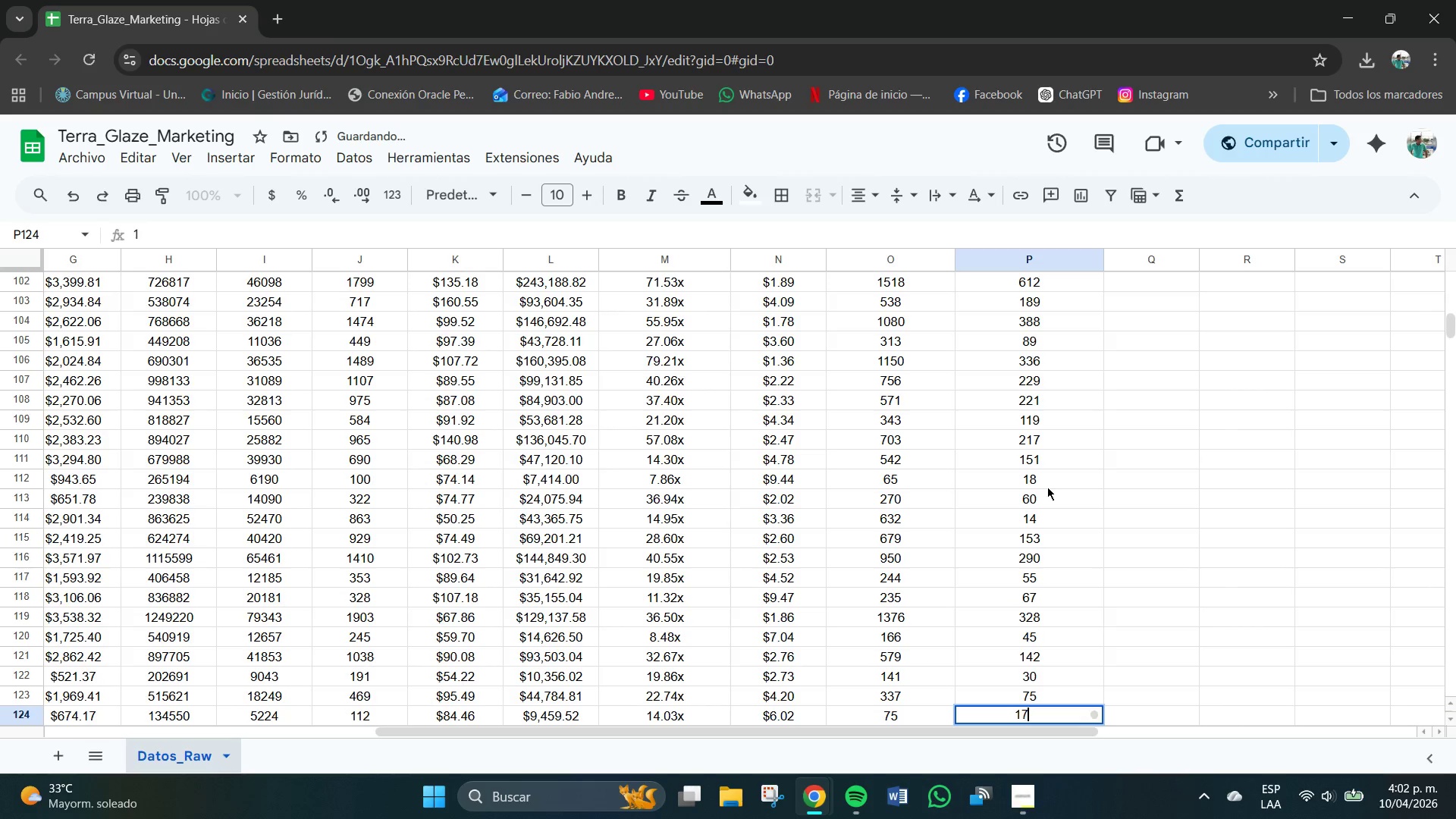 
key(Numpad7)
 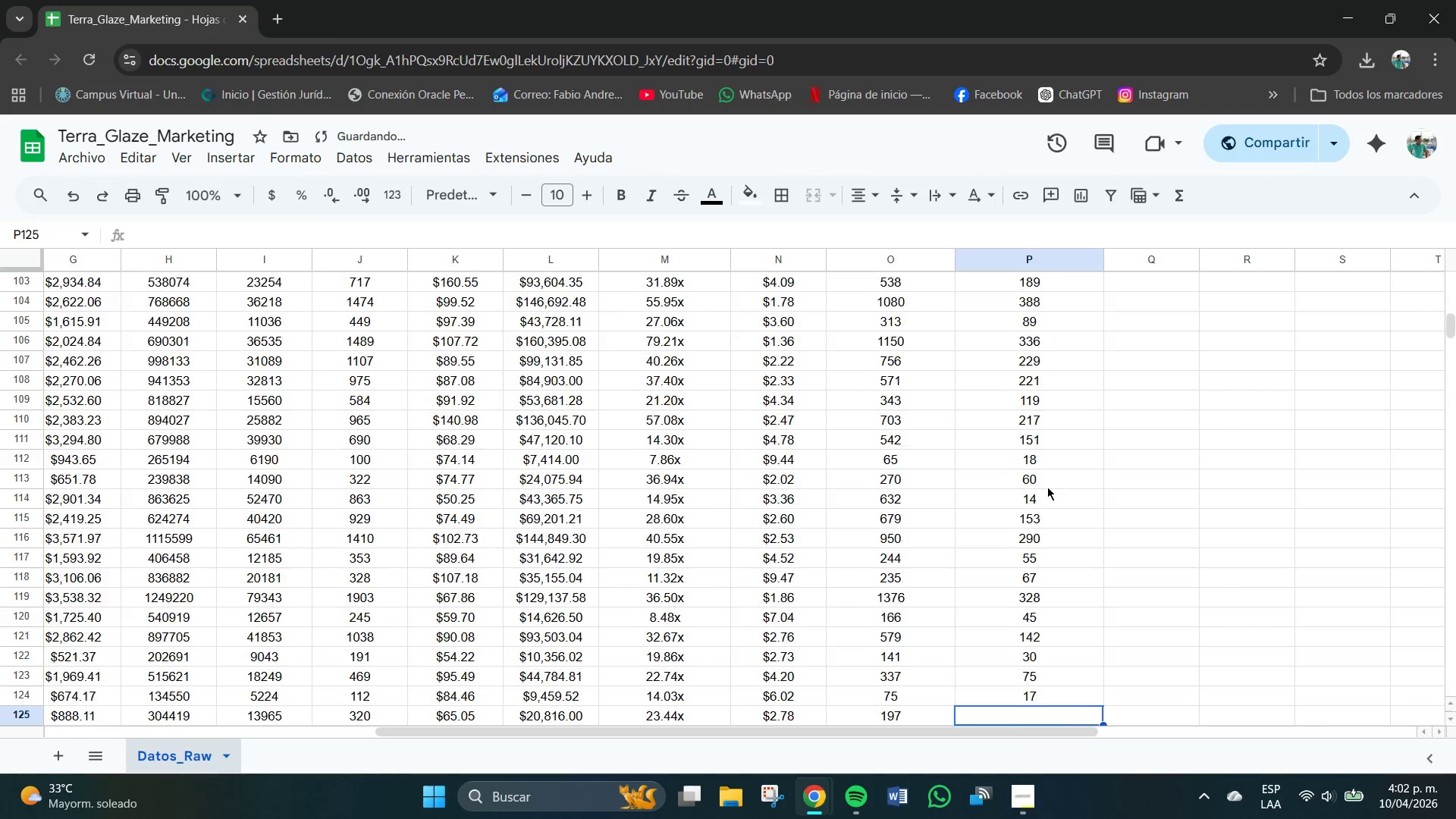 
key(NumpadEnter)
 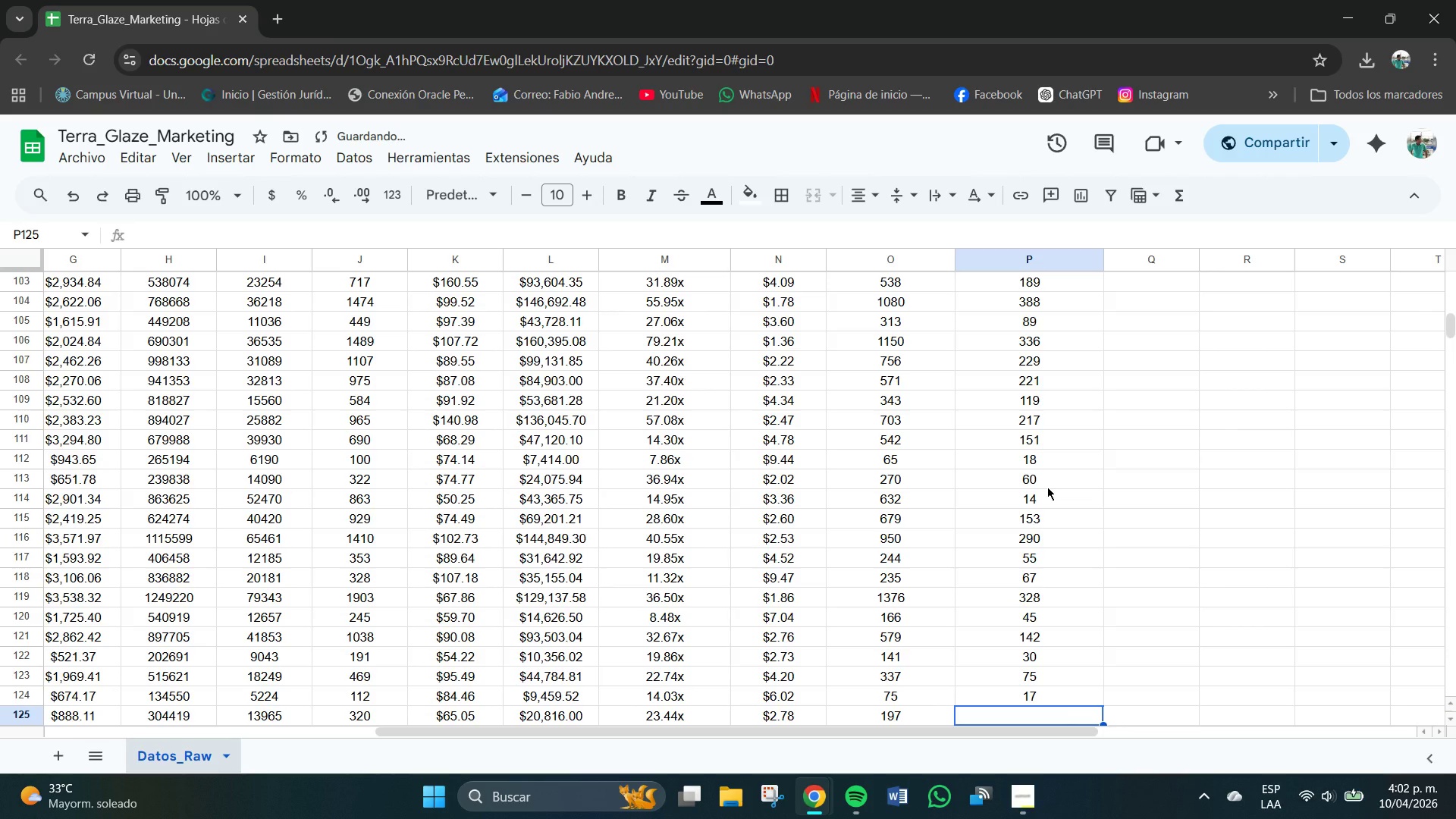 
key(Numpad6)
 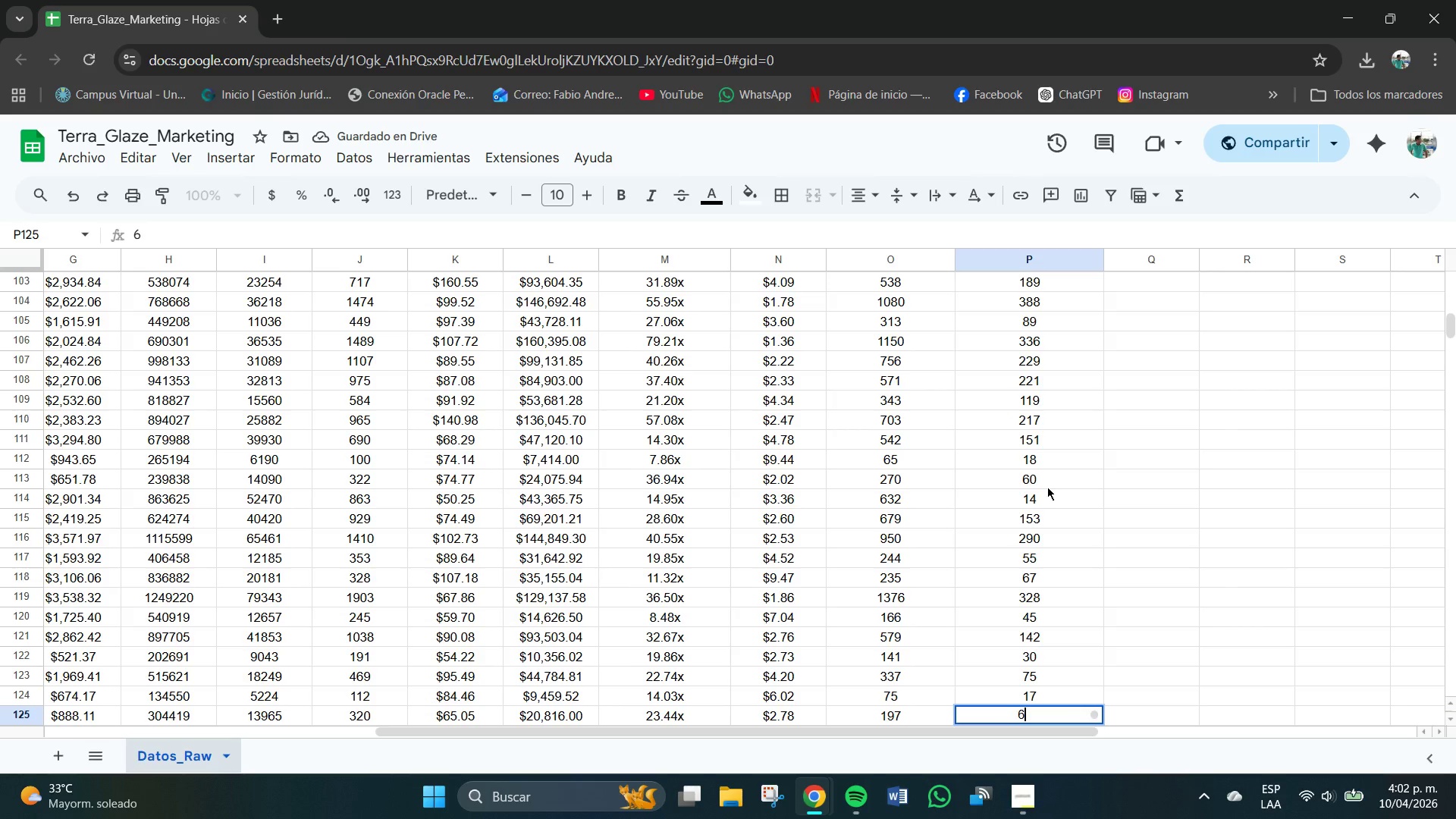 
key(Numpad3)
 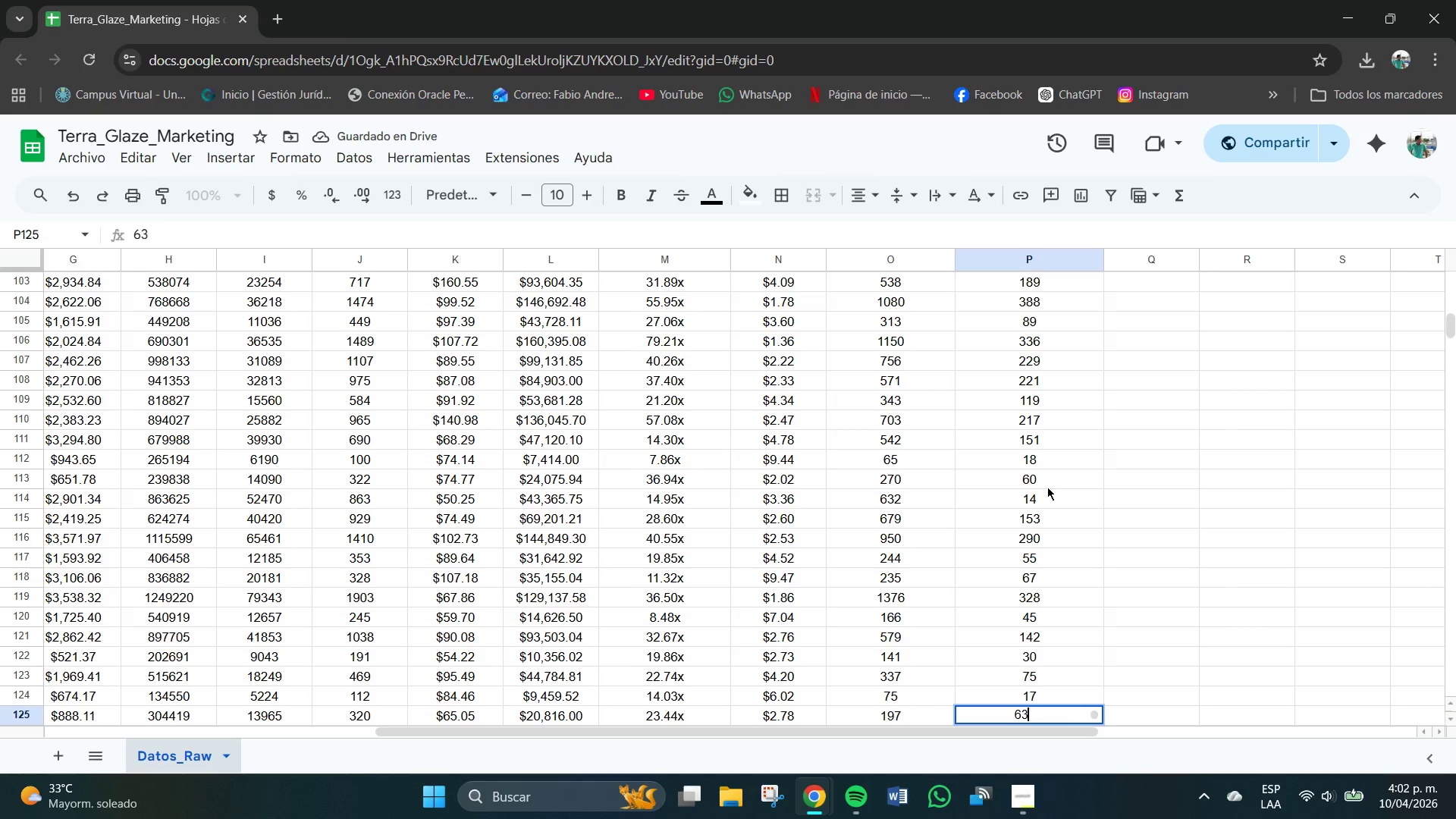 
key(NumpadEnter)
 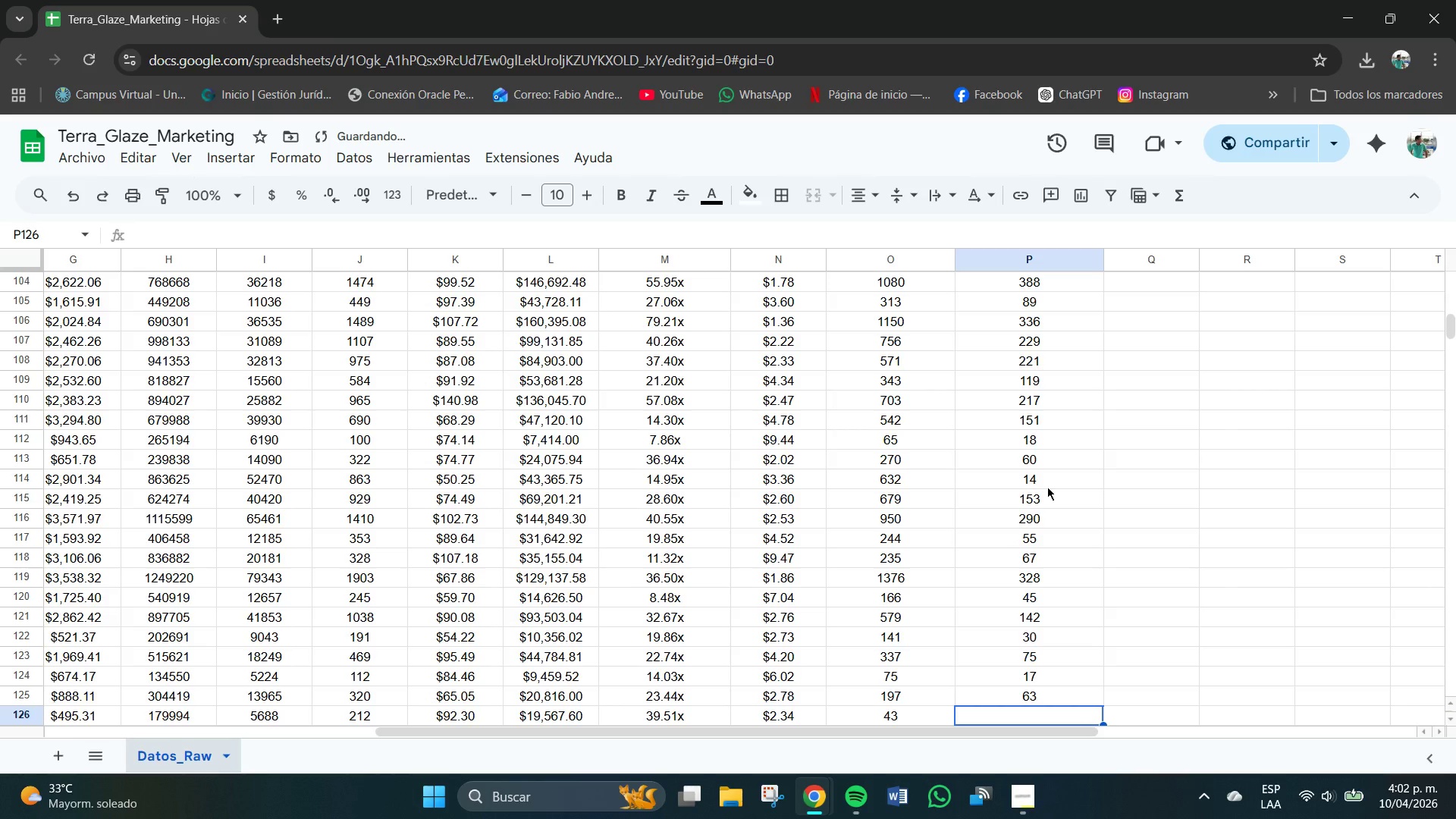 
key(Numpad5)
 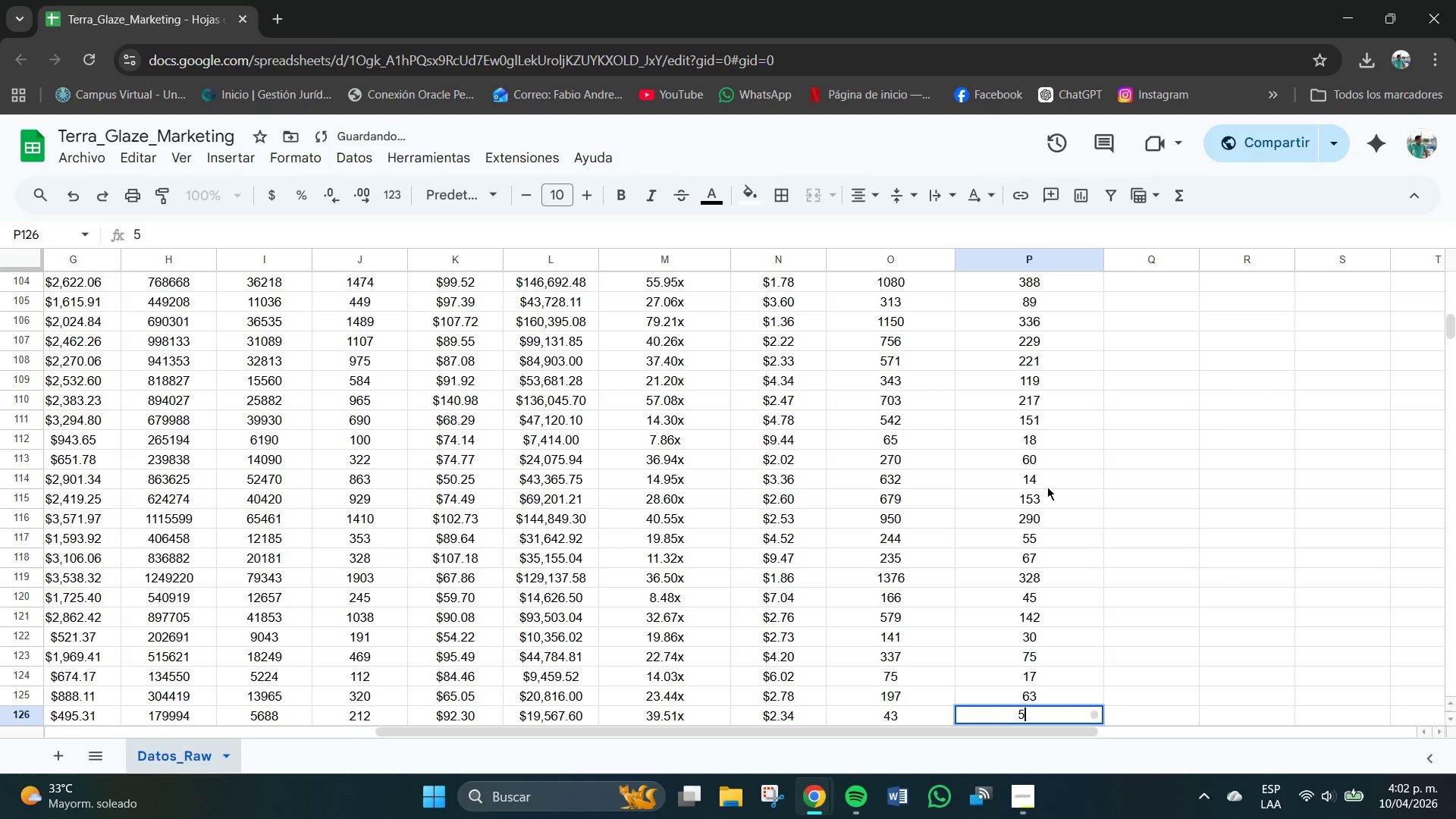 
key(Numpad1)
 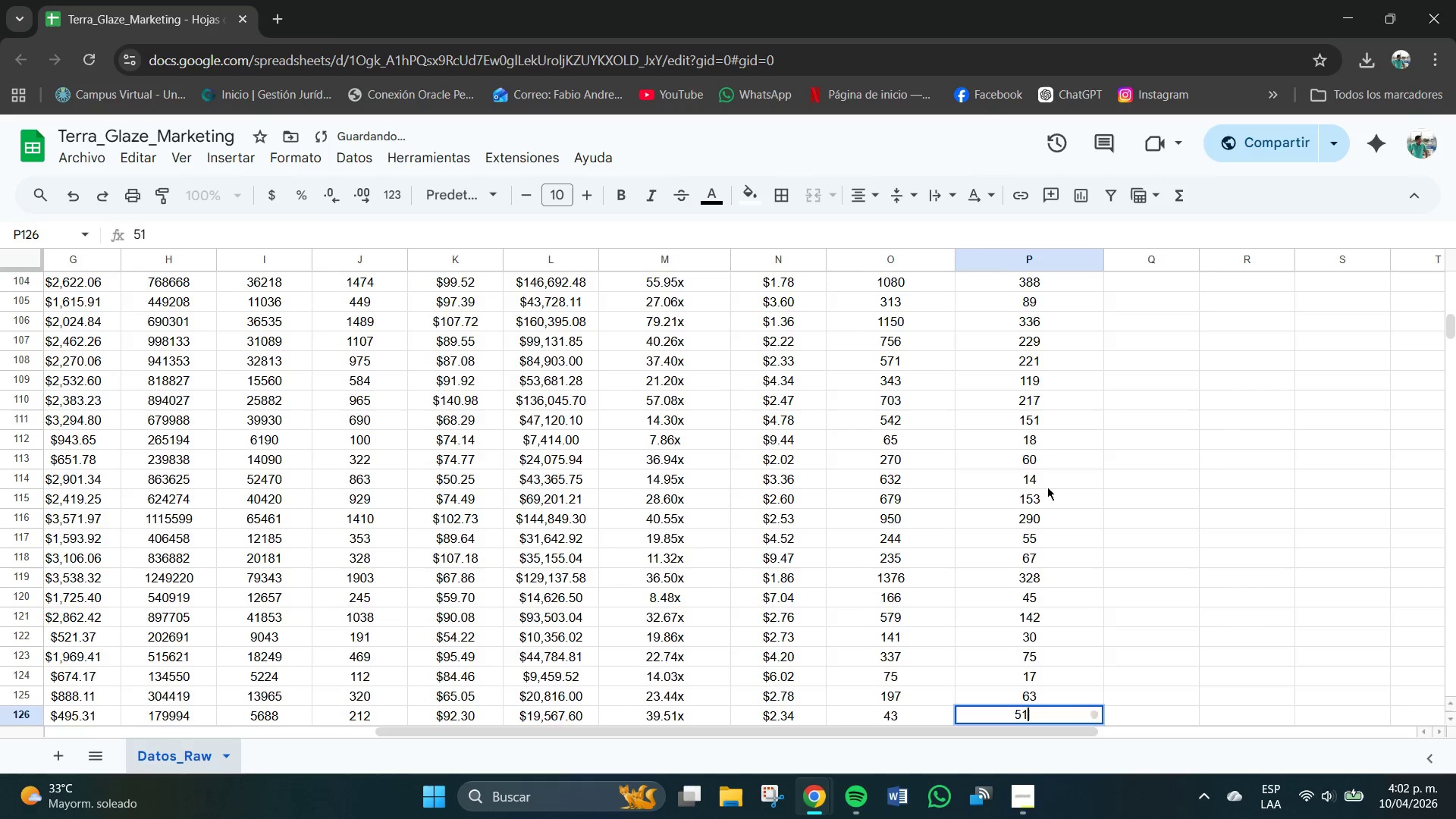 
key(NumpadEnter)
 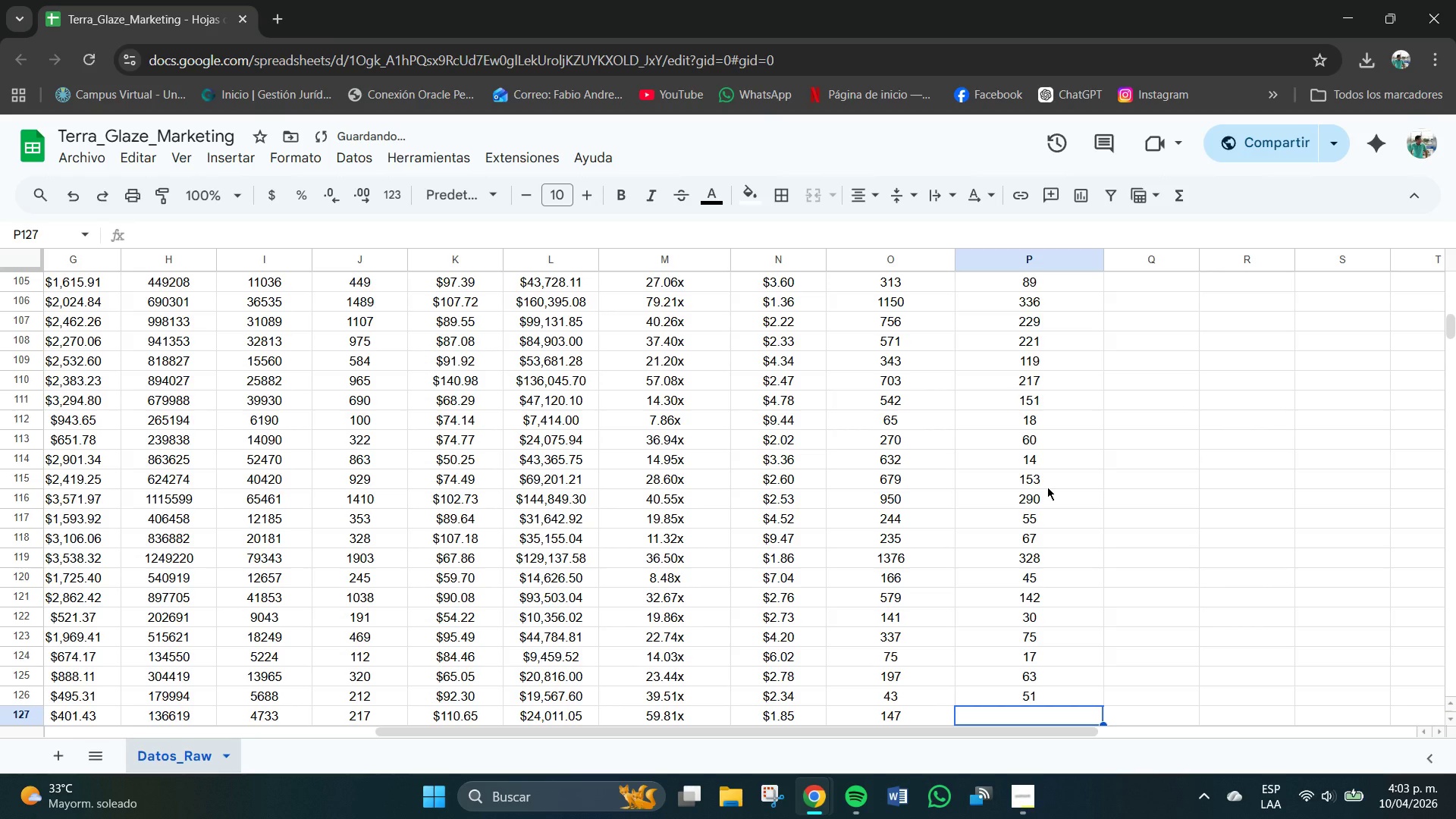 
key(Numpad6)
 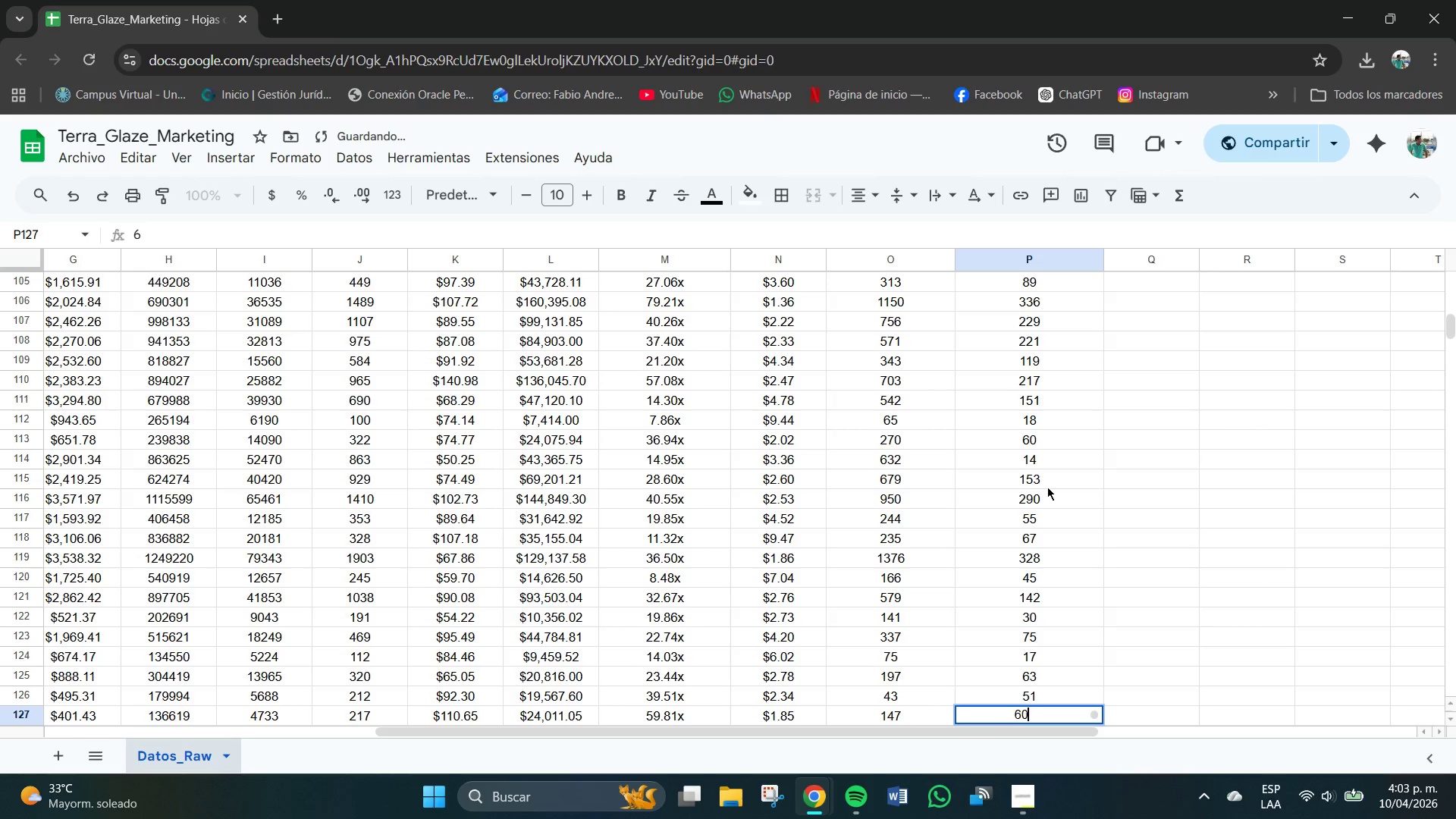 
key(Numpad0)
 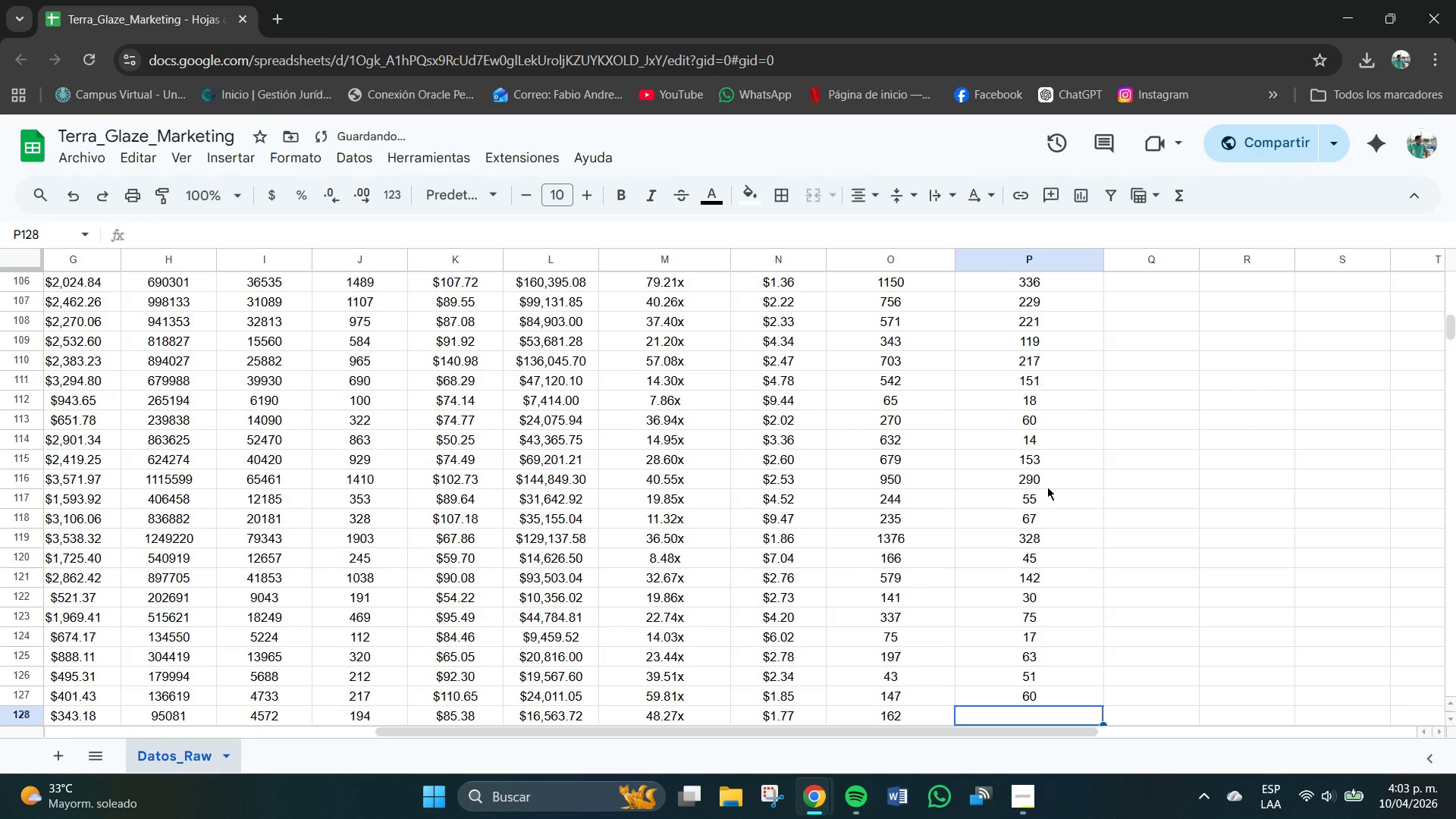 
key(NumpadEnter)
 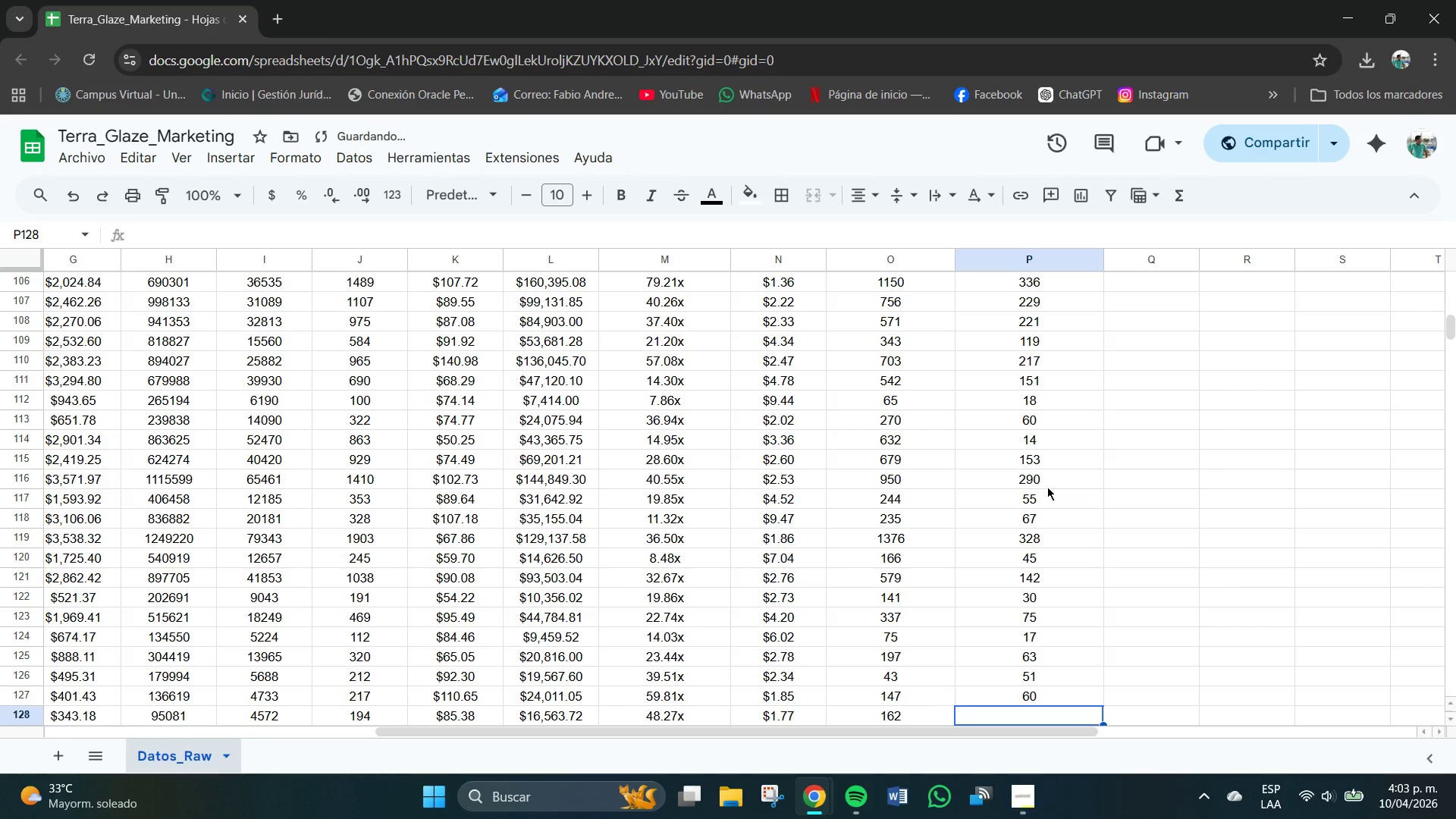 
key(Numpad5)
 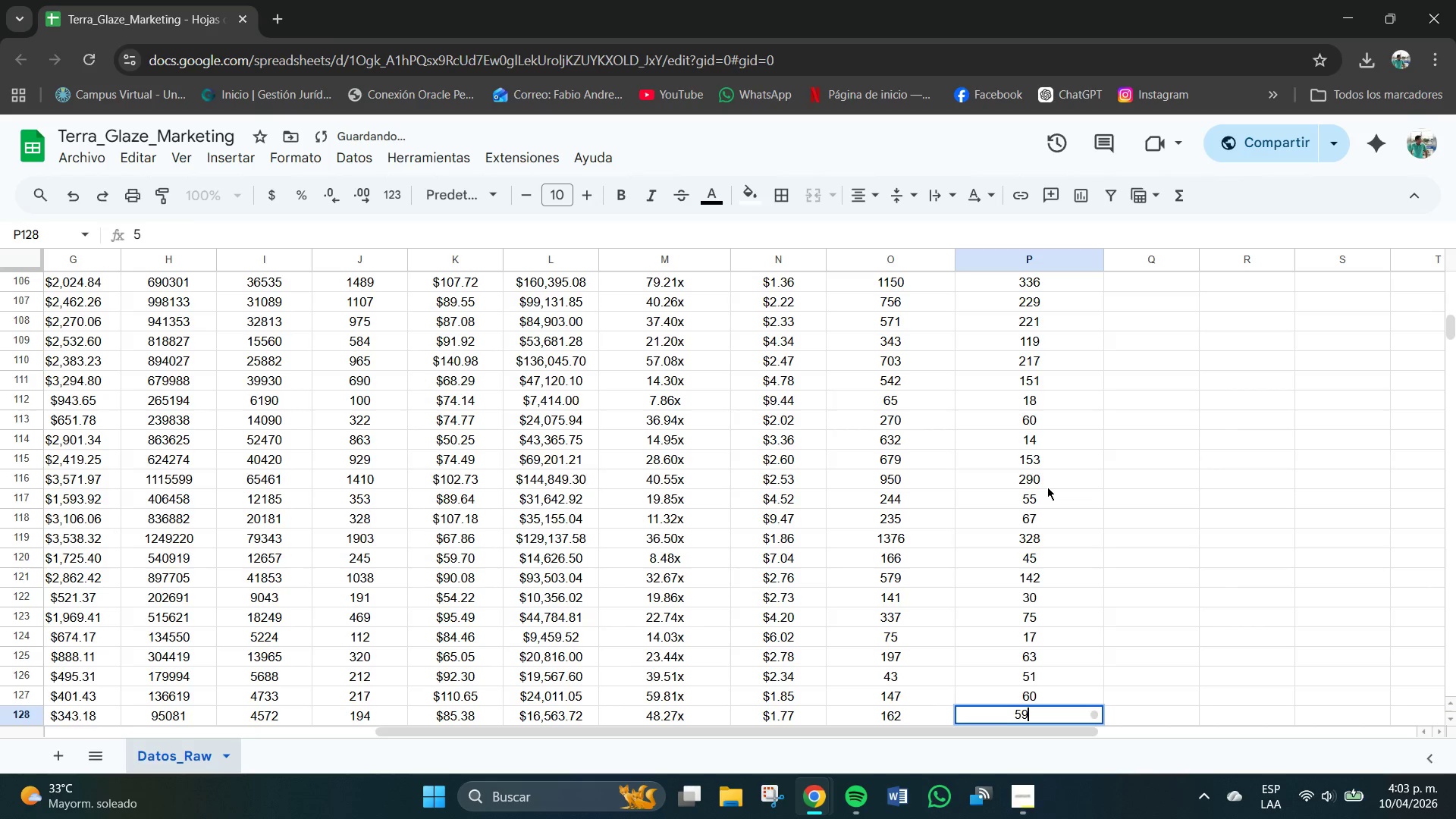 
key(Numpad9)
 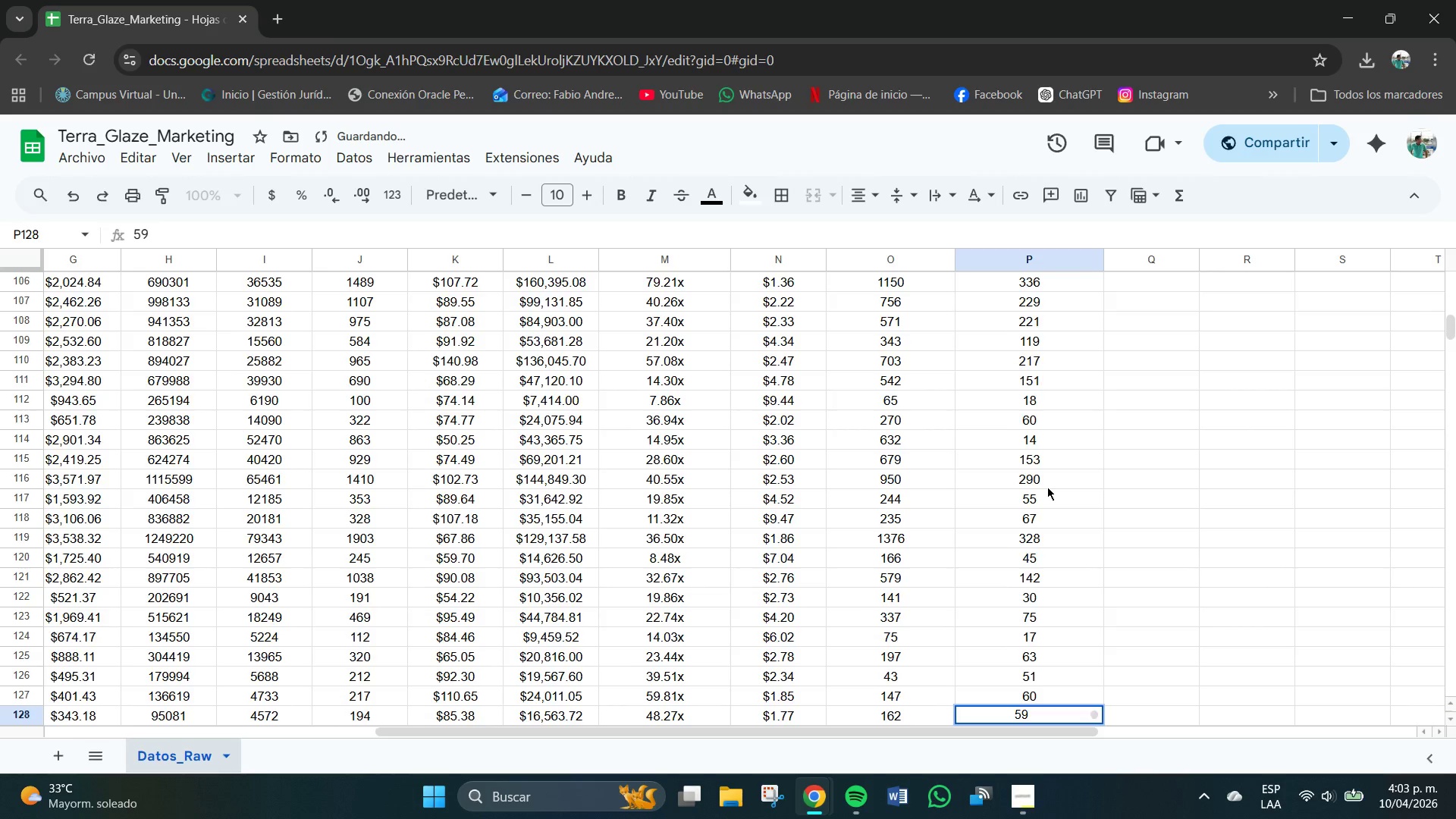 
key(NumpadEnter)
 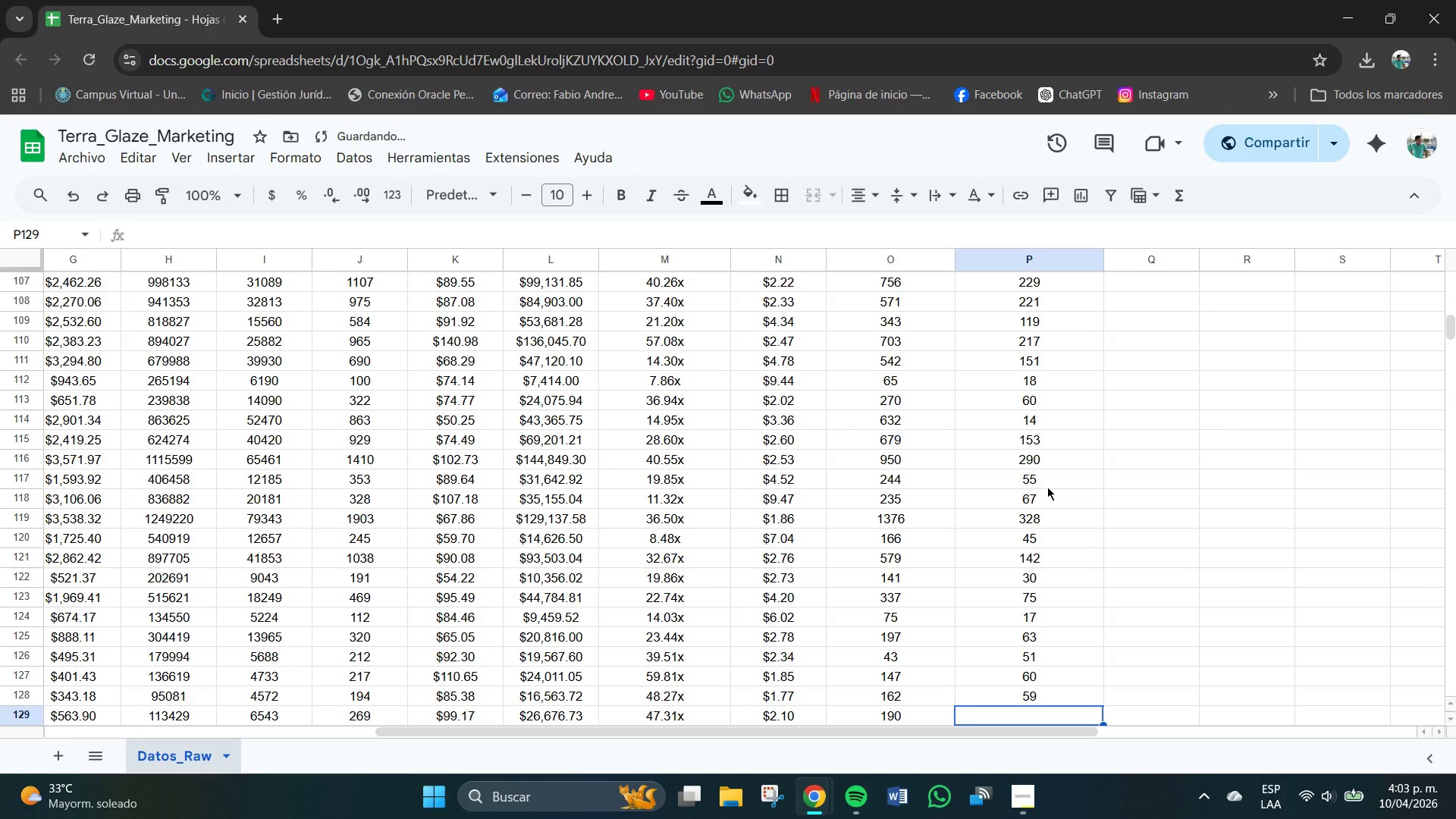 
key(Numpad7)
 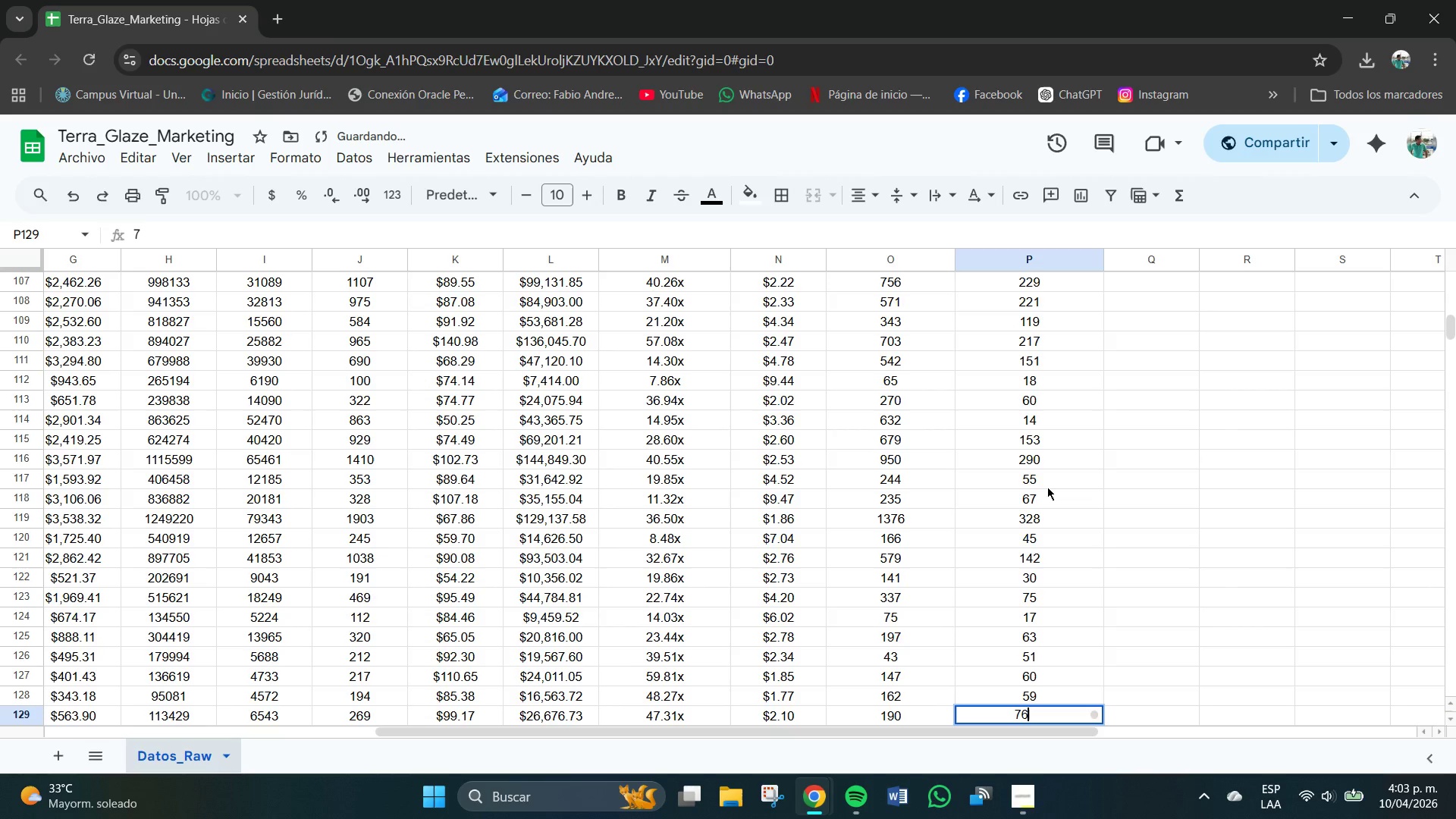 
key(Numpad6)
 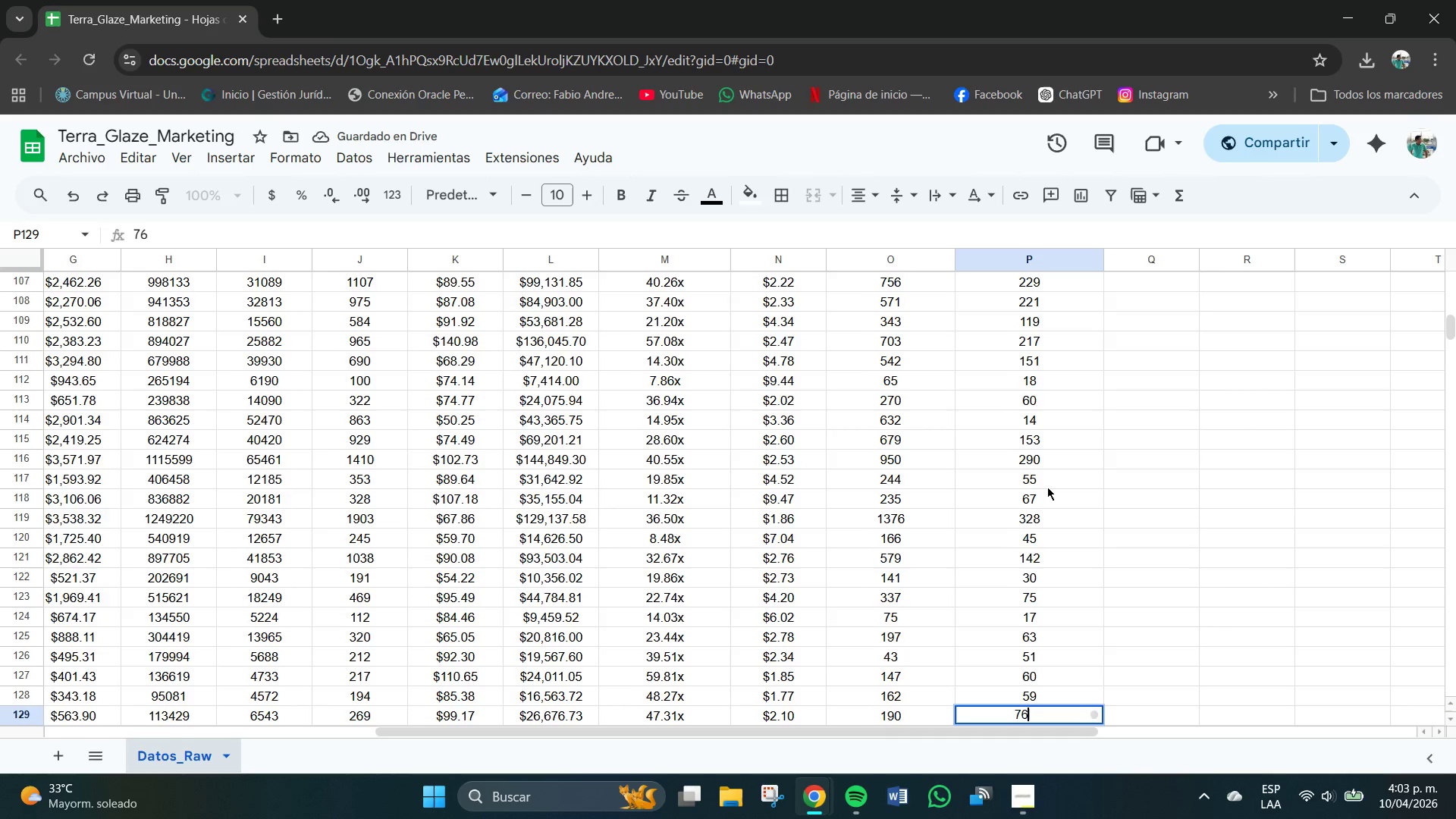 
key(NumpadEnter)
 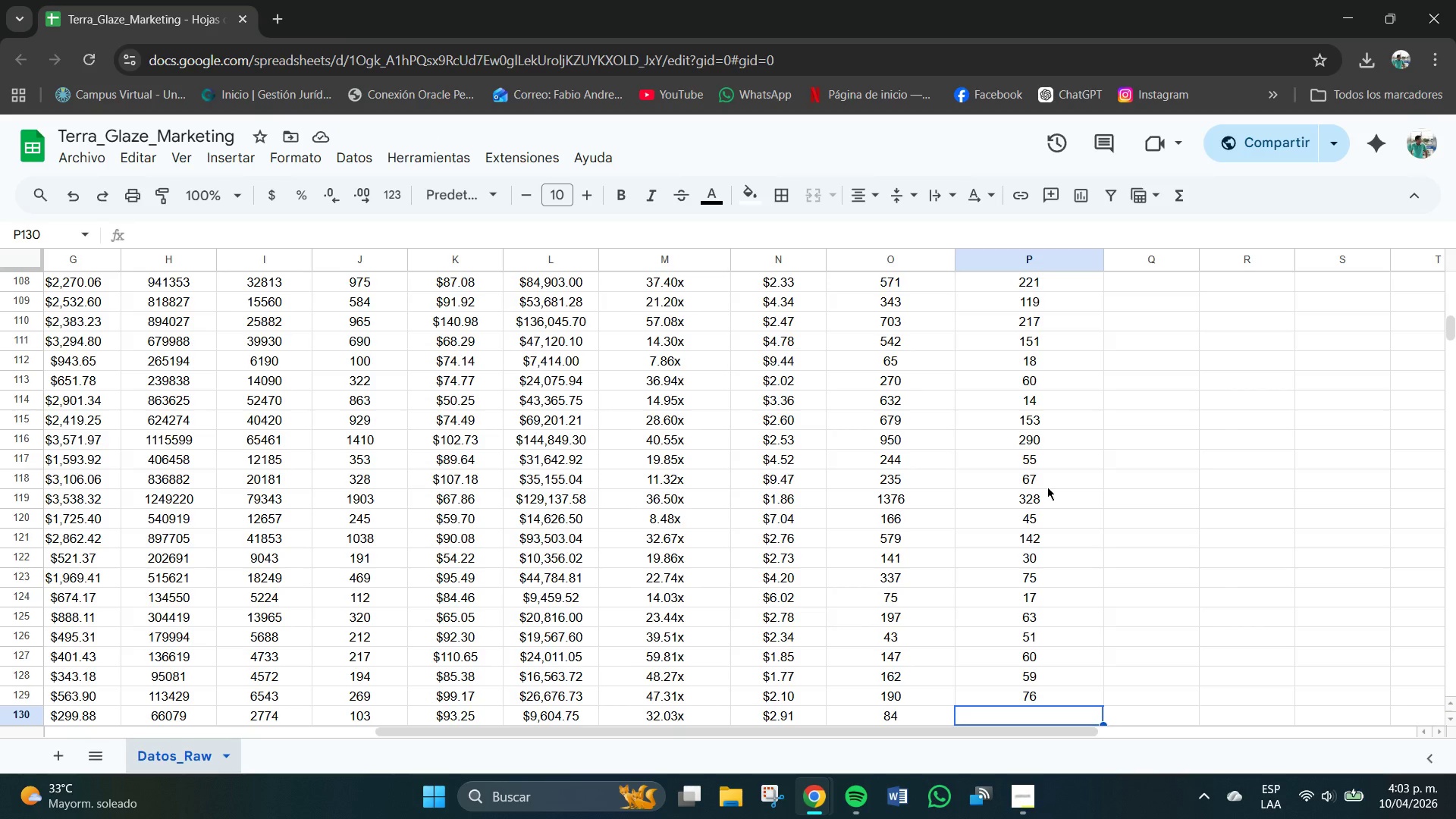 
wait(13.84)
 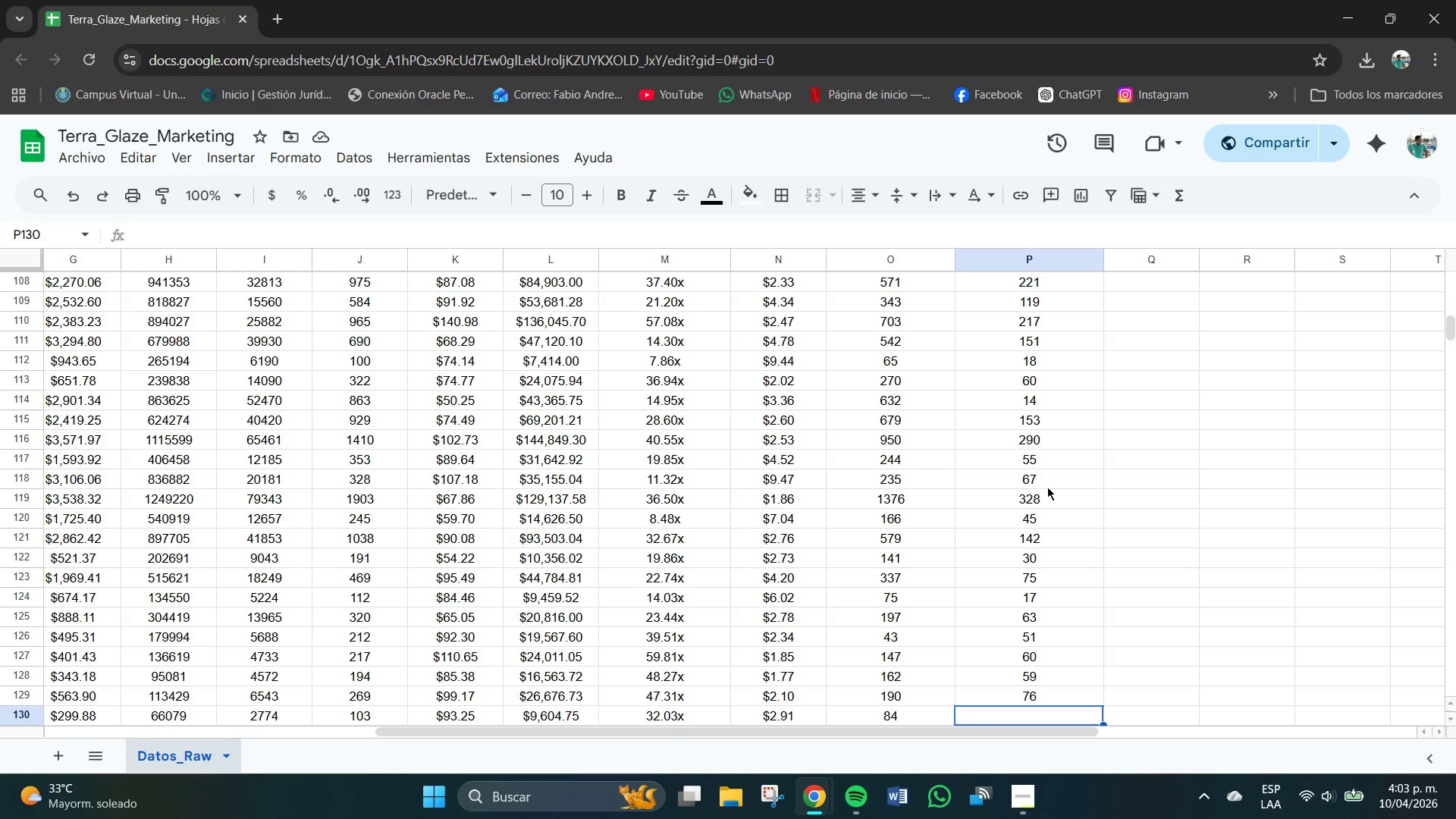 
key(Numpad3)
 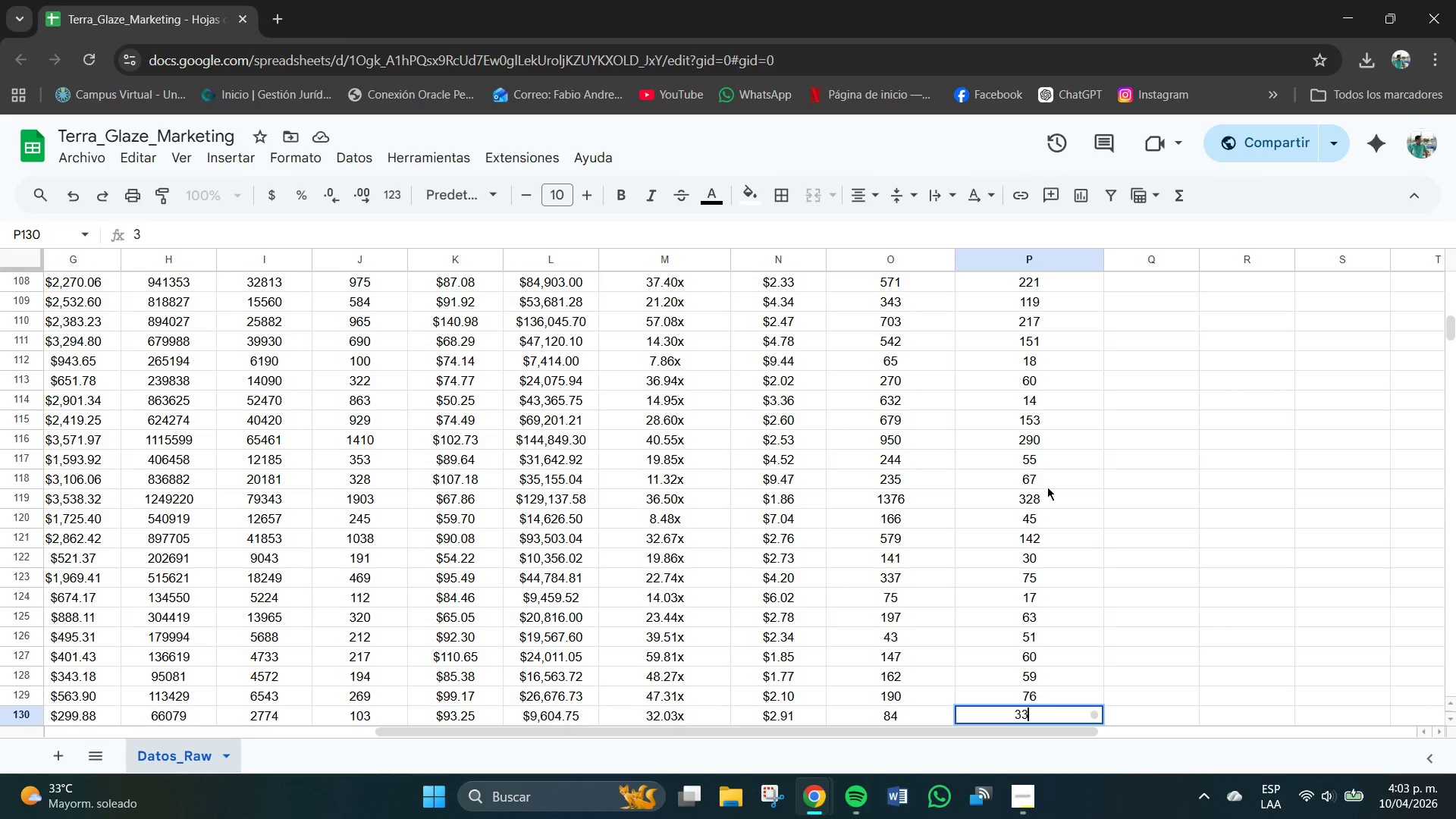 
key(Numpad3)
 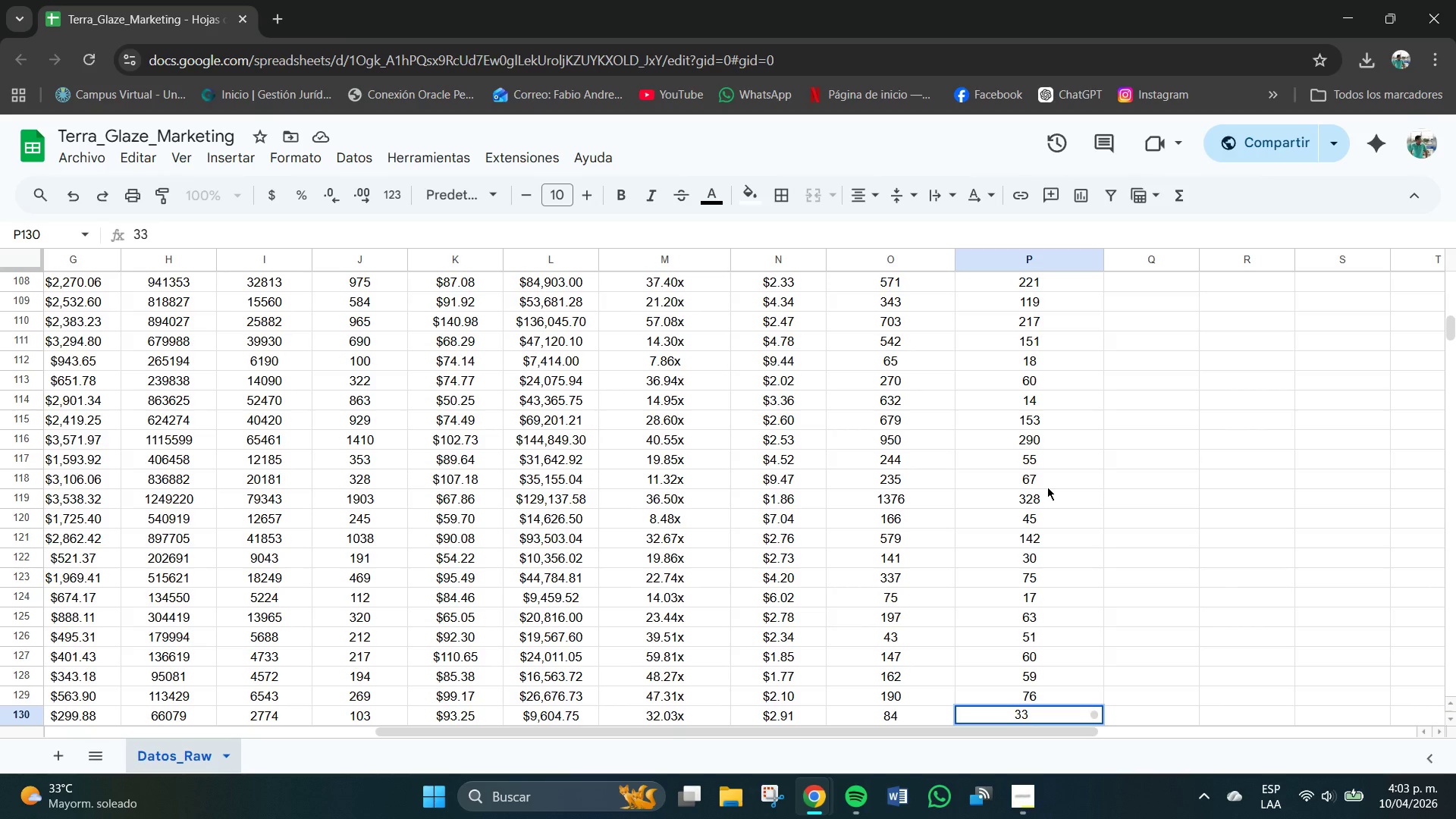 
key(NumpadEnter)
 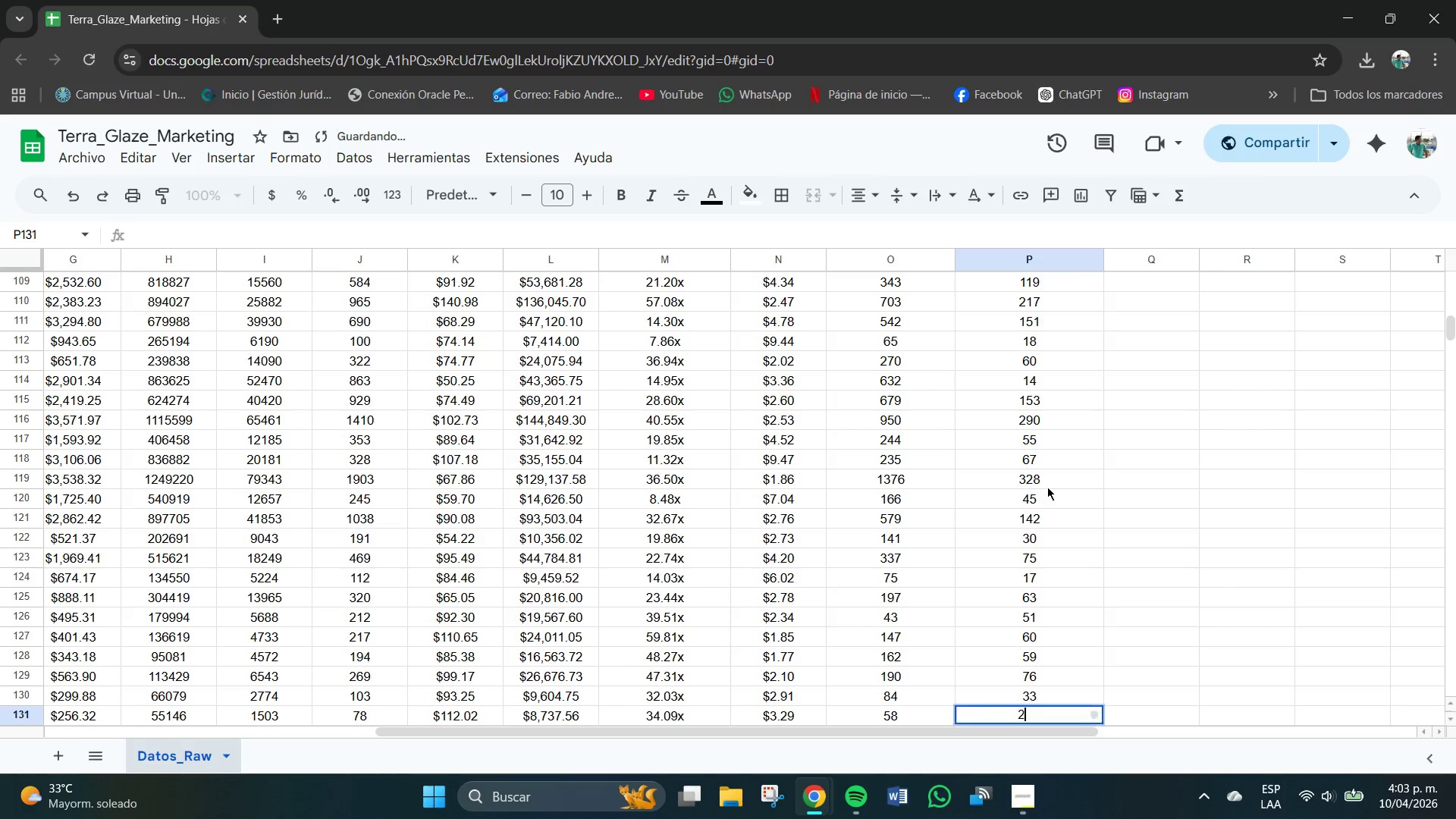 
key(Numpad2)
 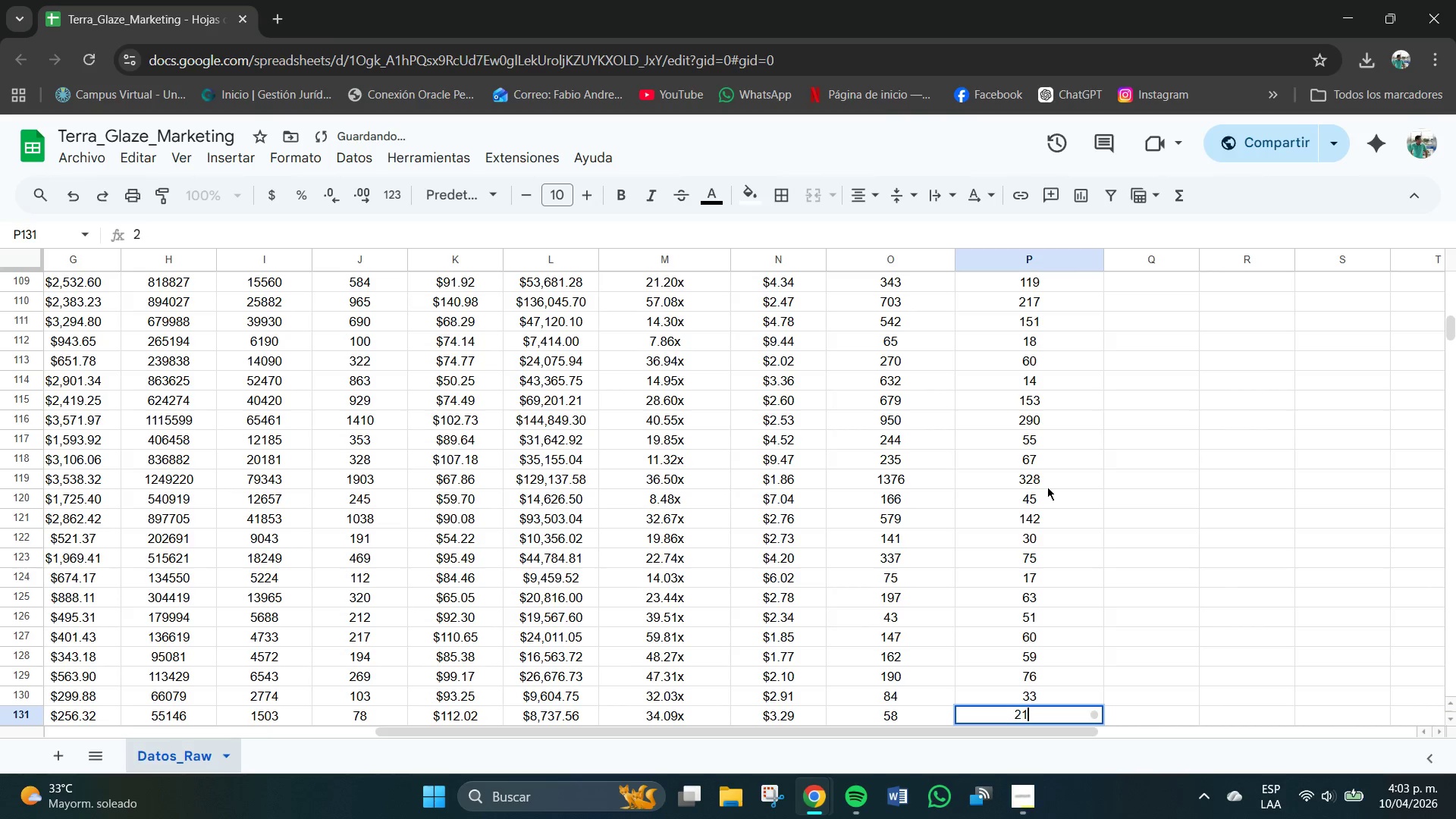 
key(Numpad1)
 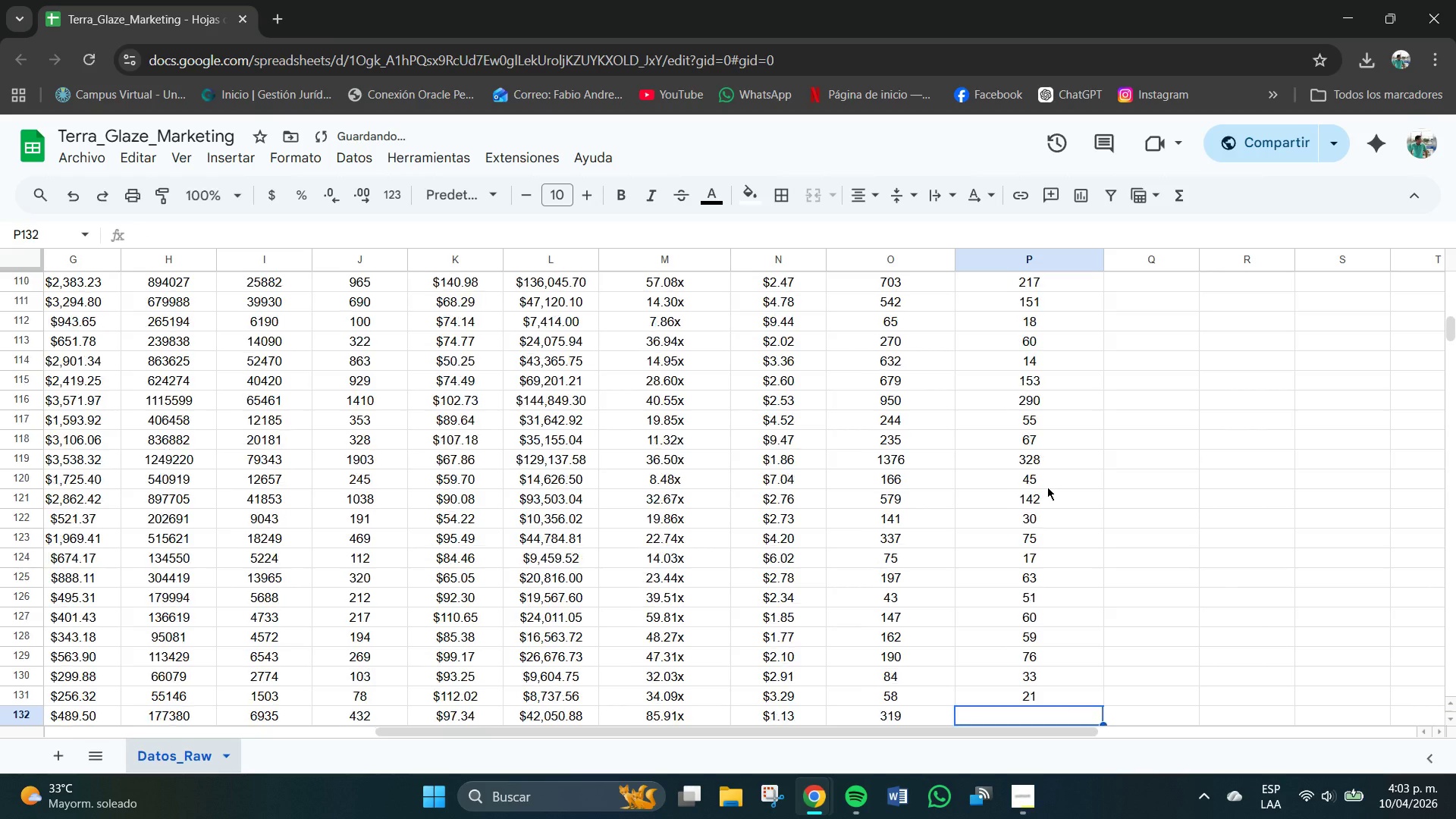 
key(NumpadEnter)
 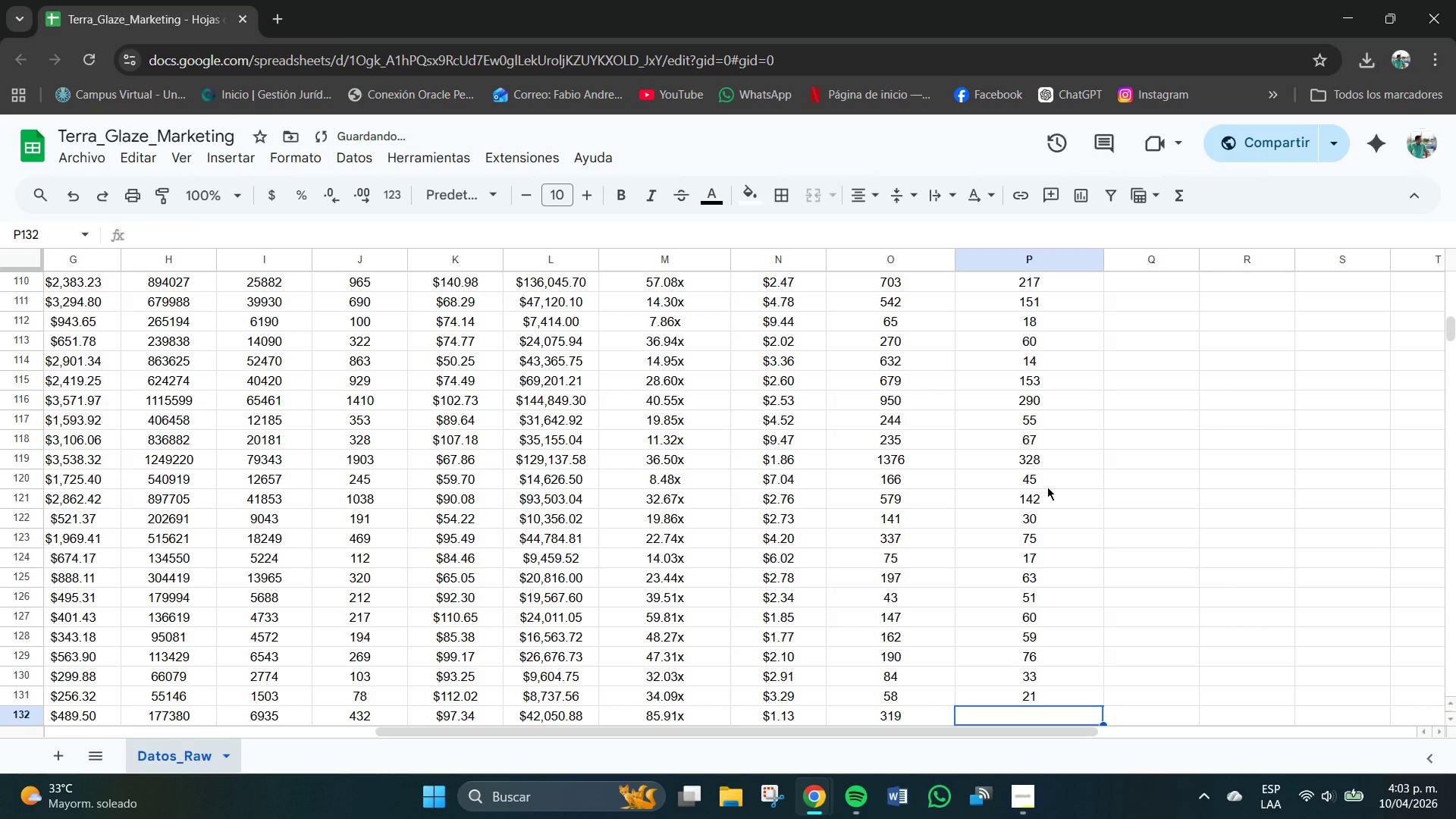 
key(Numpad1)
 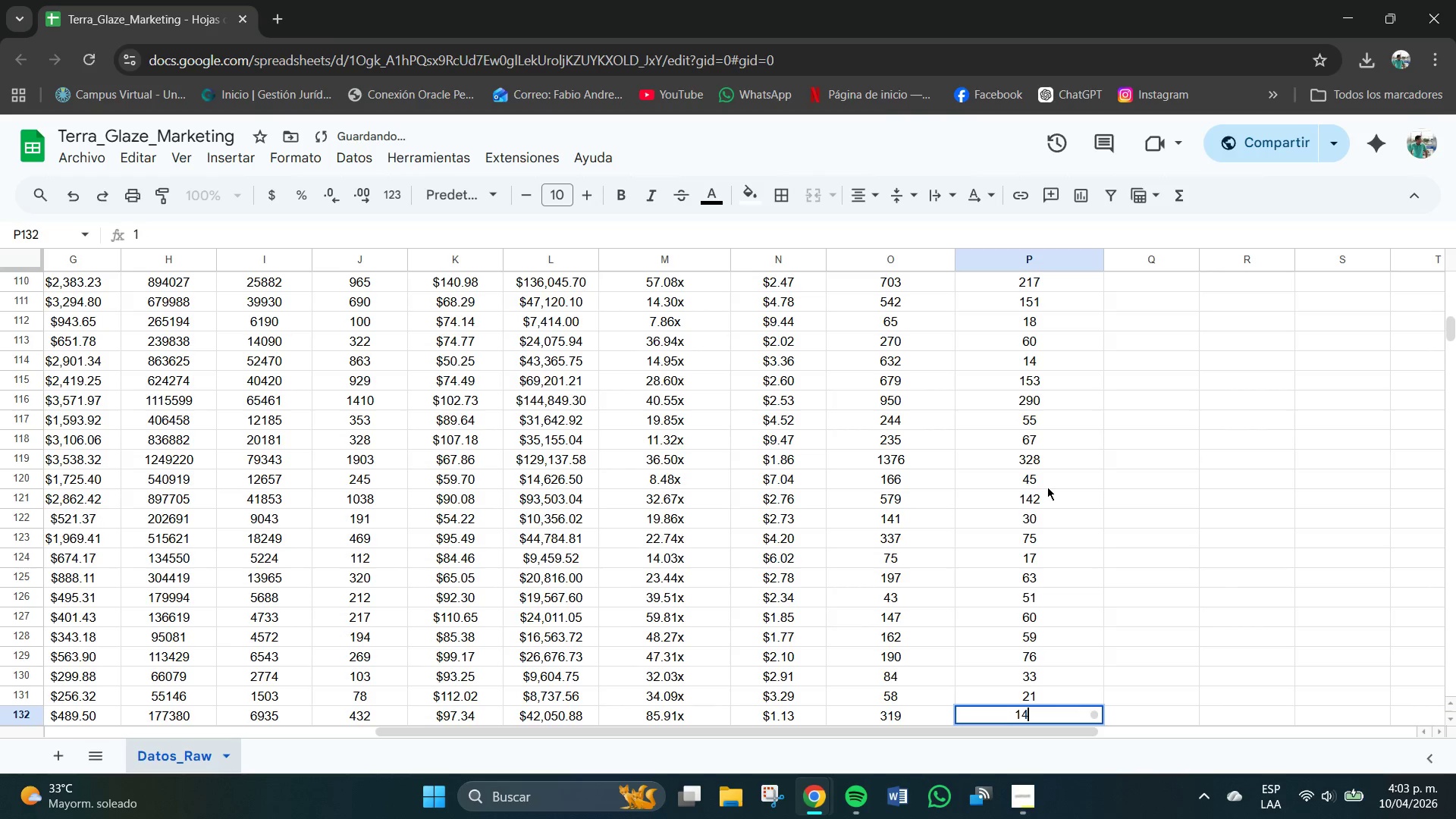 
key(Numpad4)
 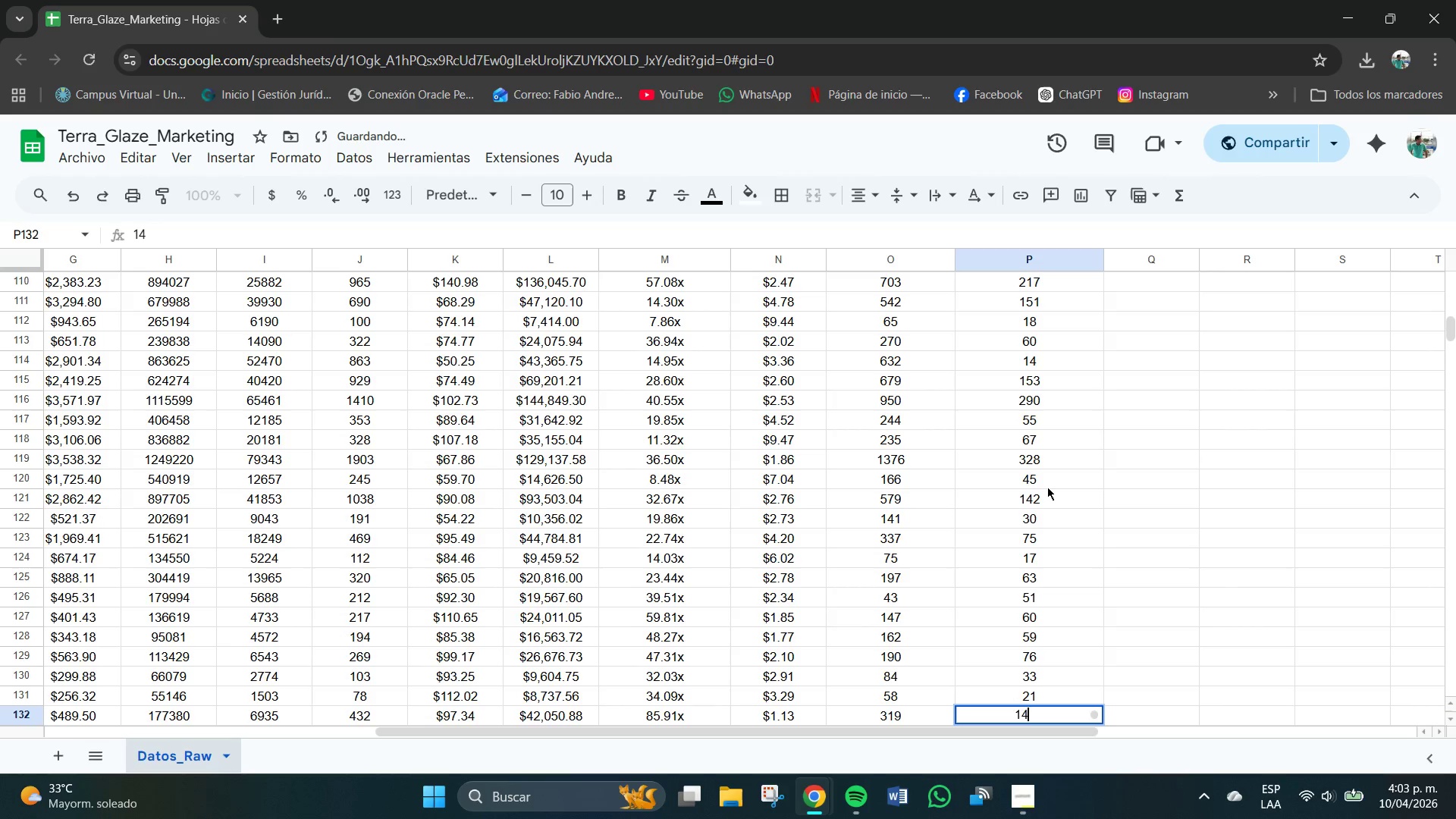 
key(Numpad0)
 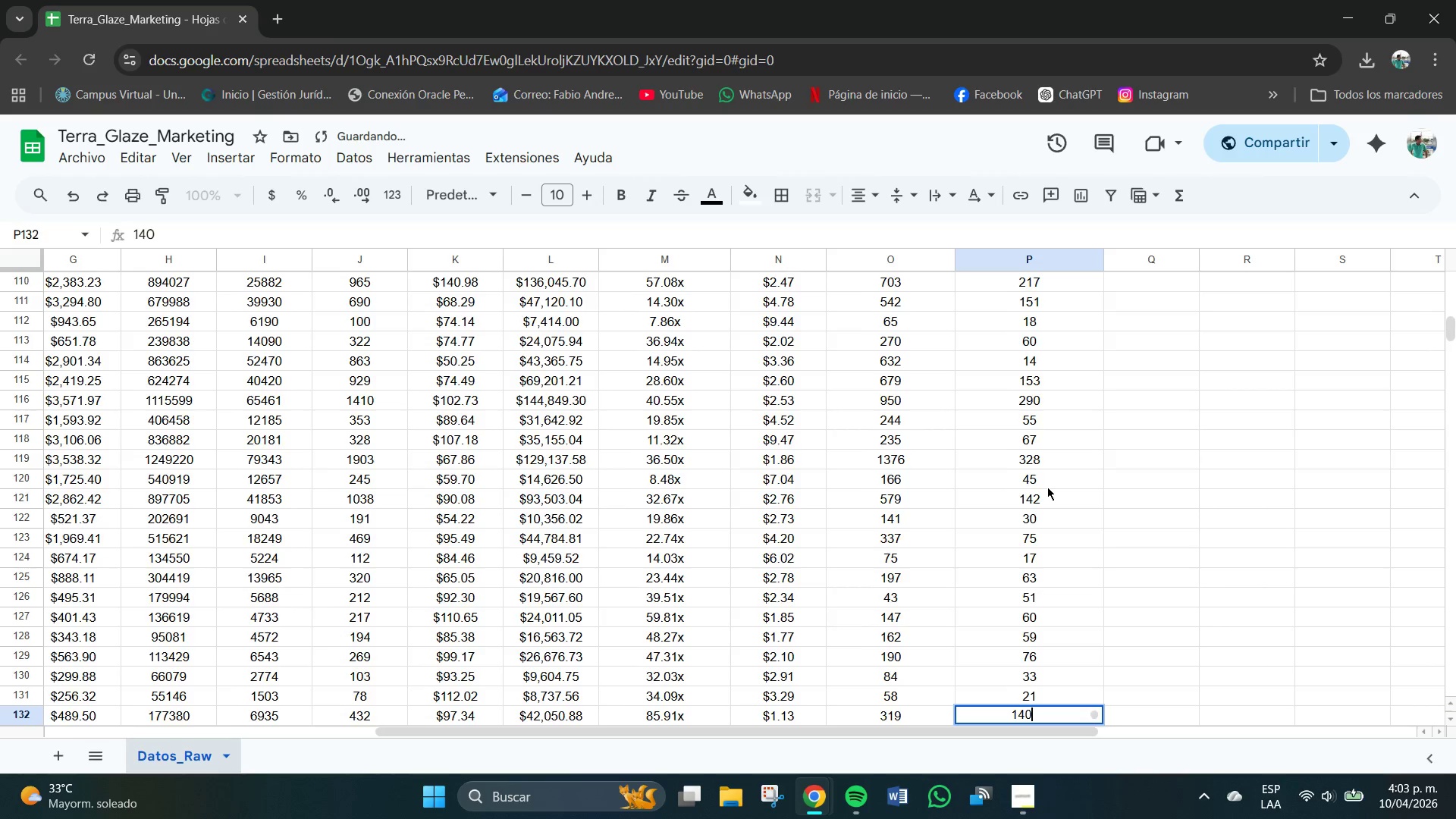 
key(NumpadEnter)
 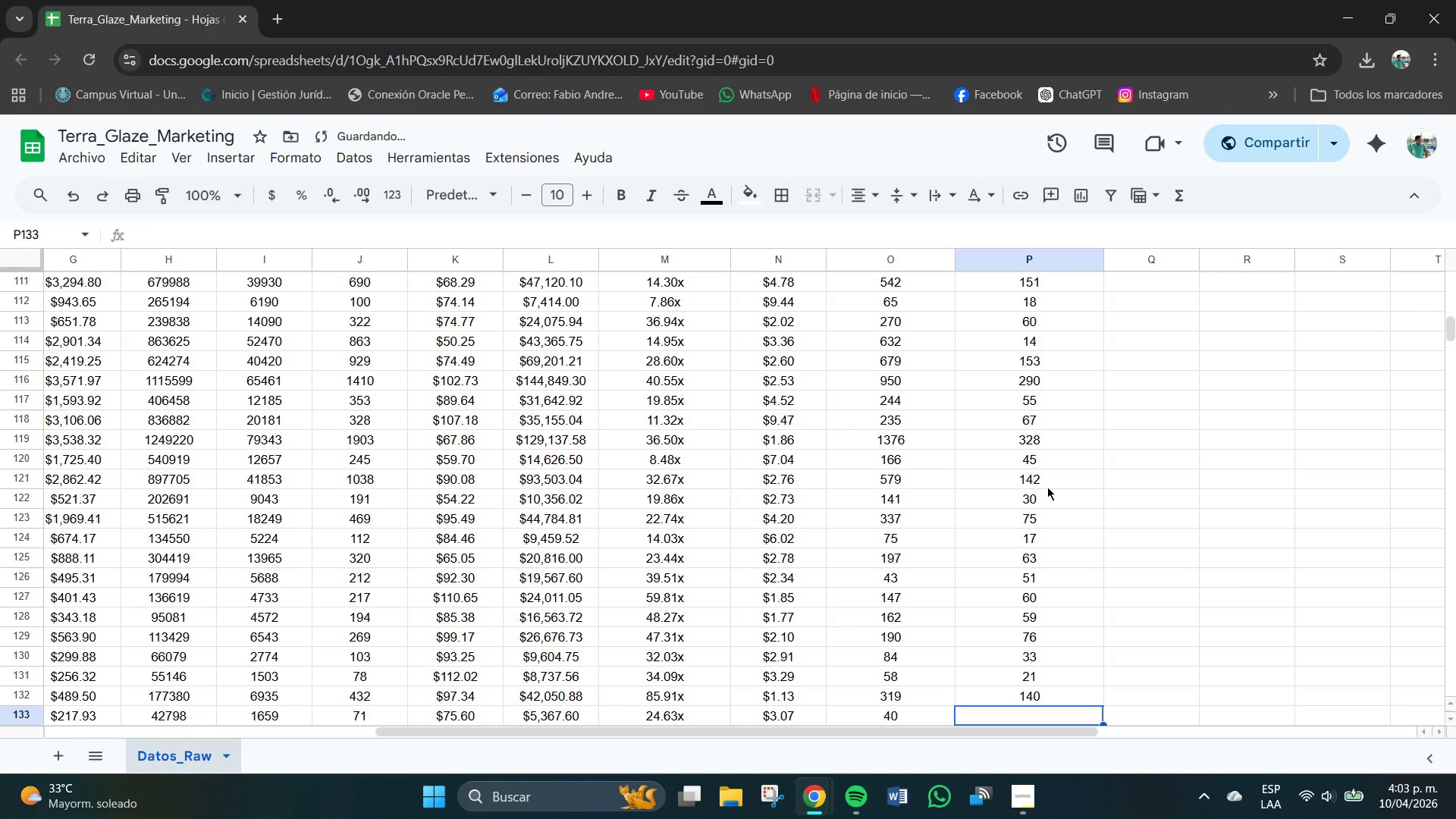 
key(Numpad1)
 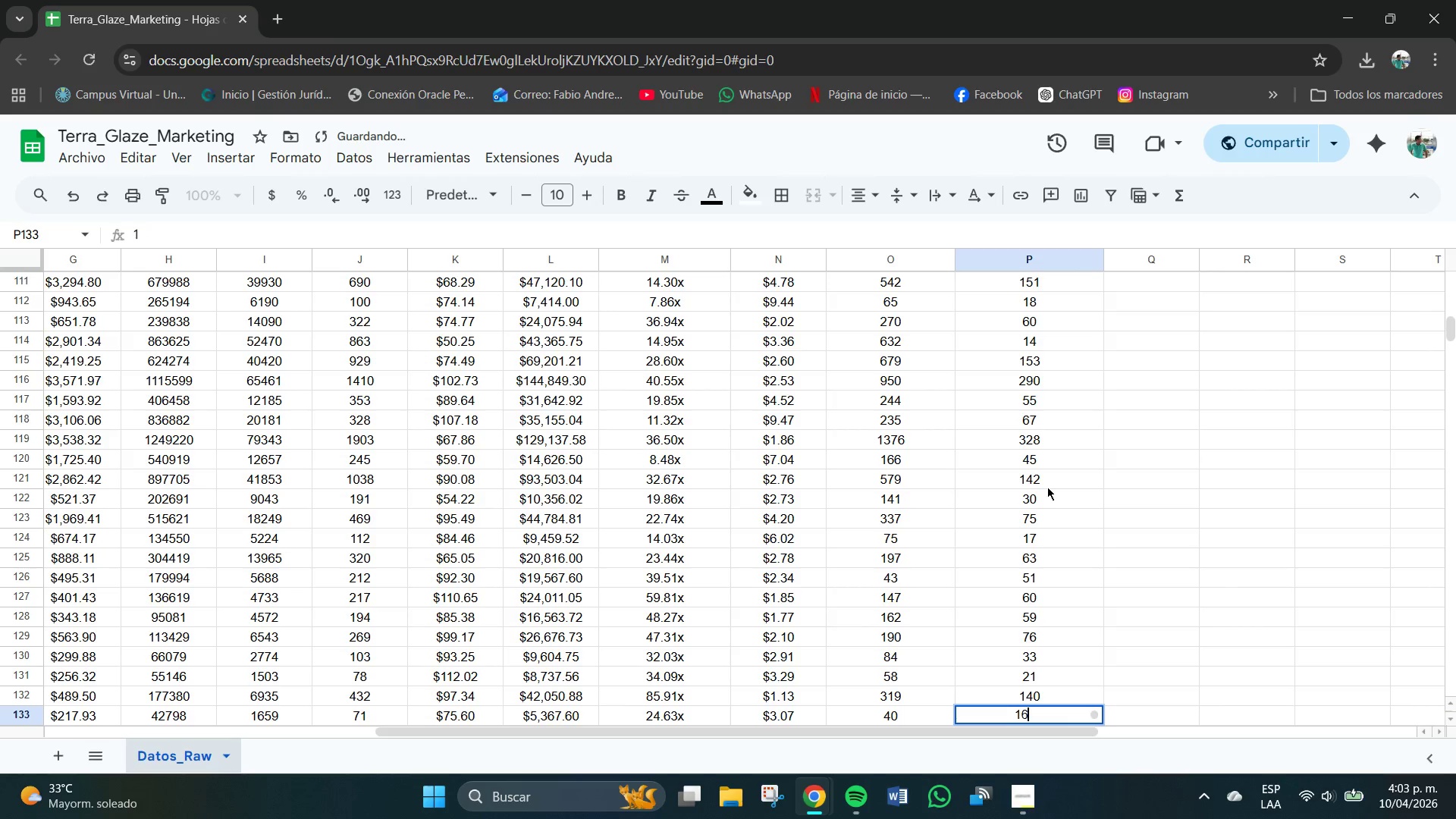 
key(Numpad6)
 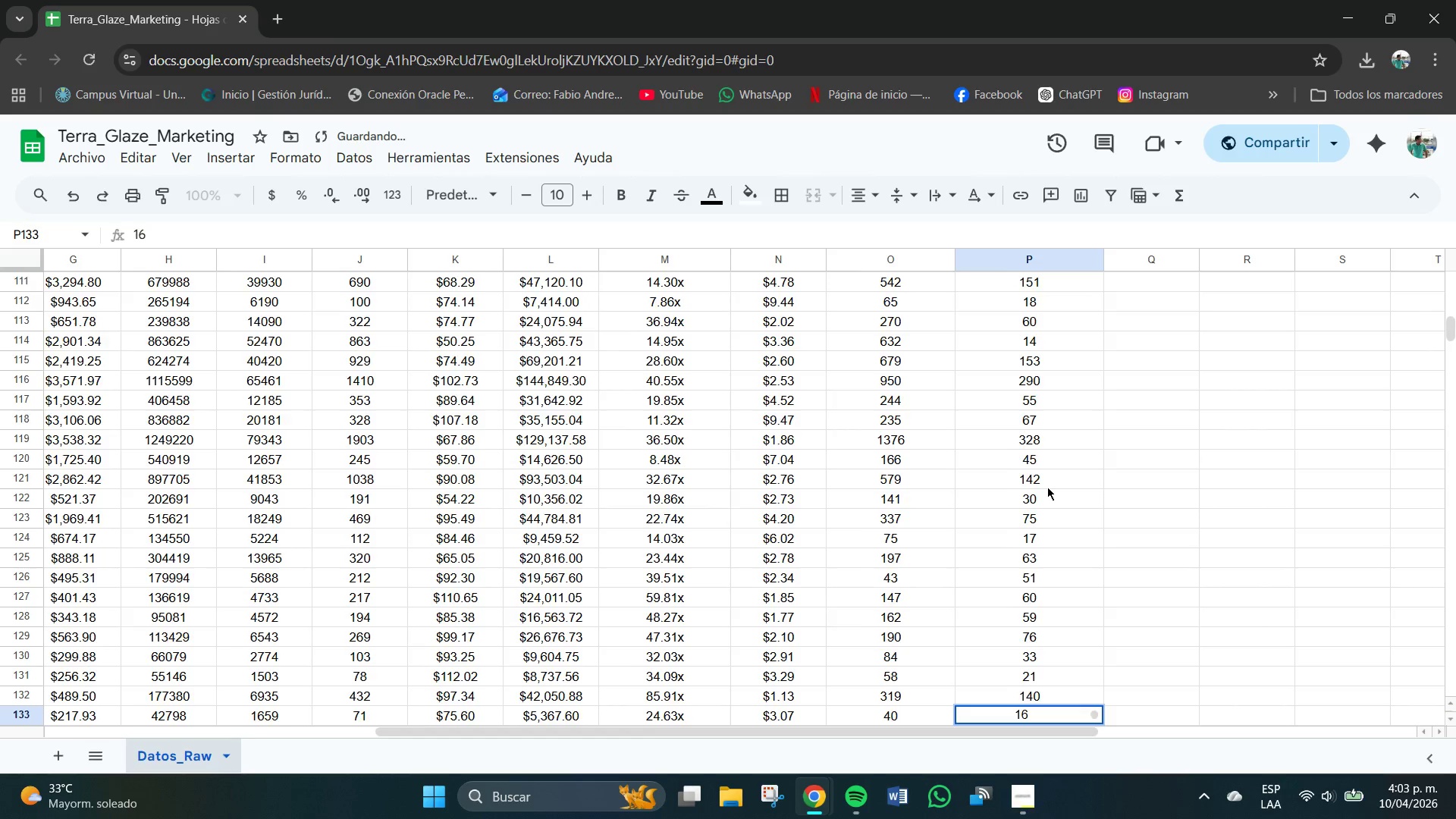 
key(NumpadEnter)
 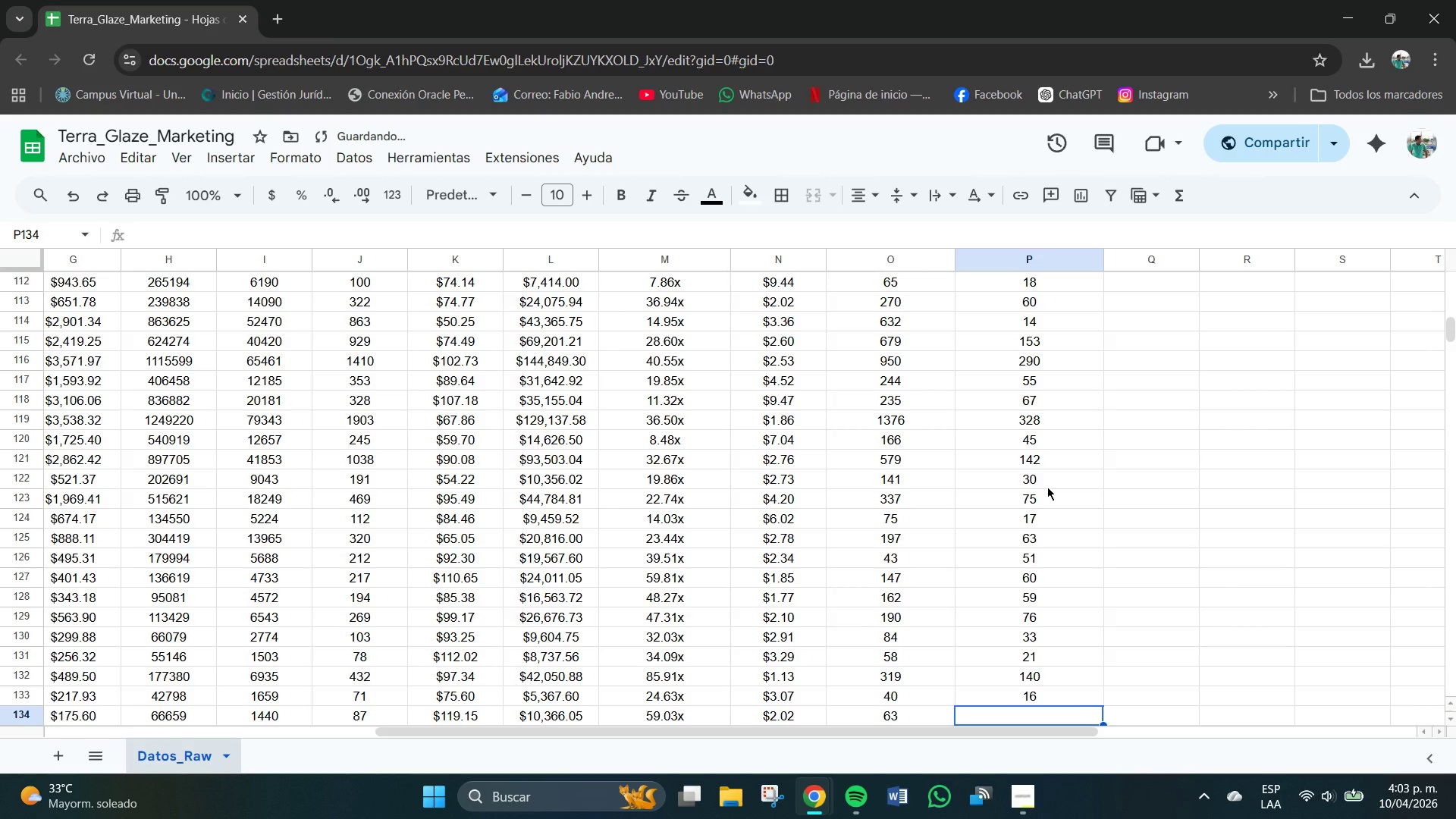 
key(Numpad2)
 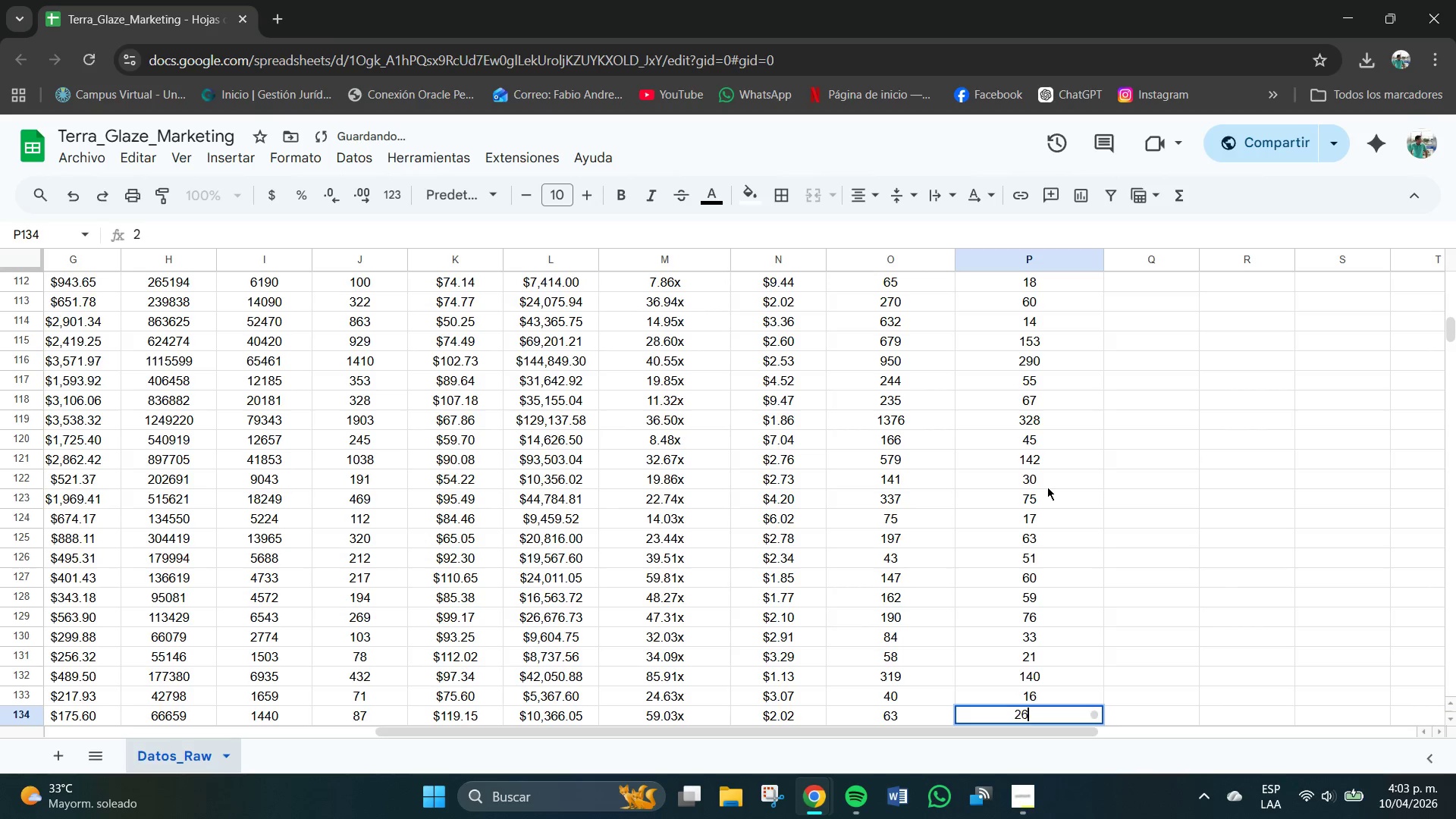 
key(Numpad6)
 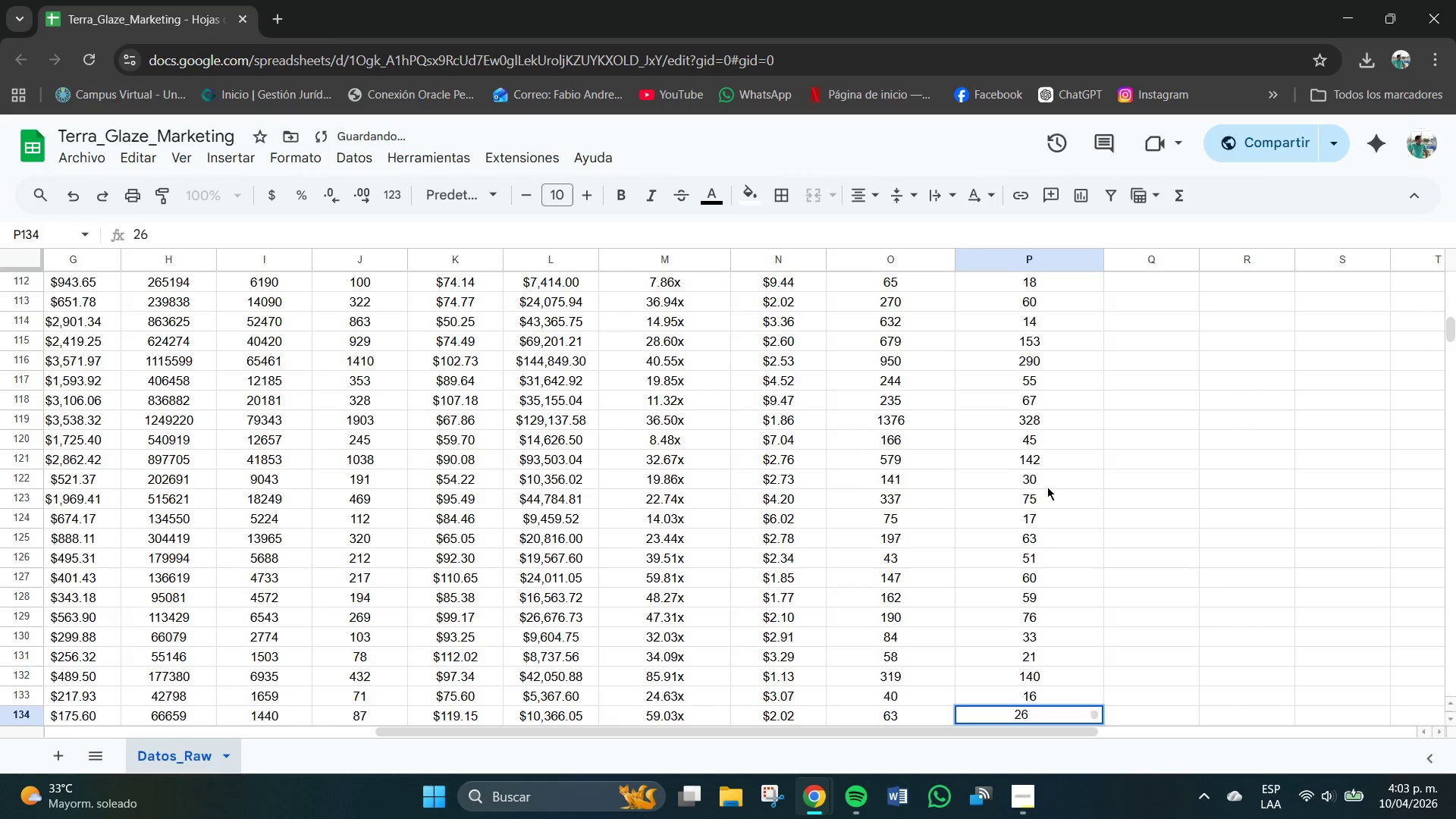 
key(NumpadEnter)
 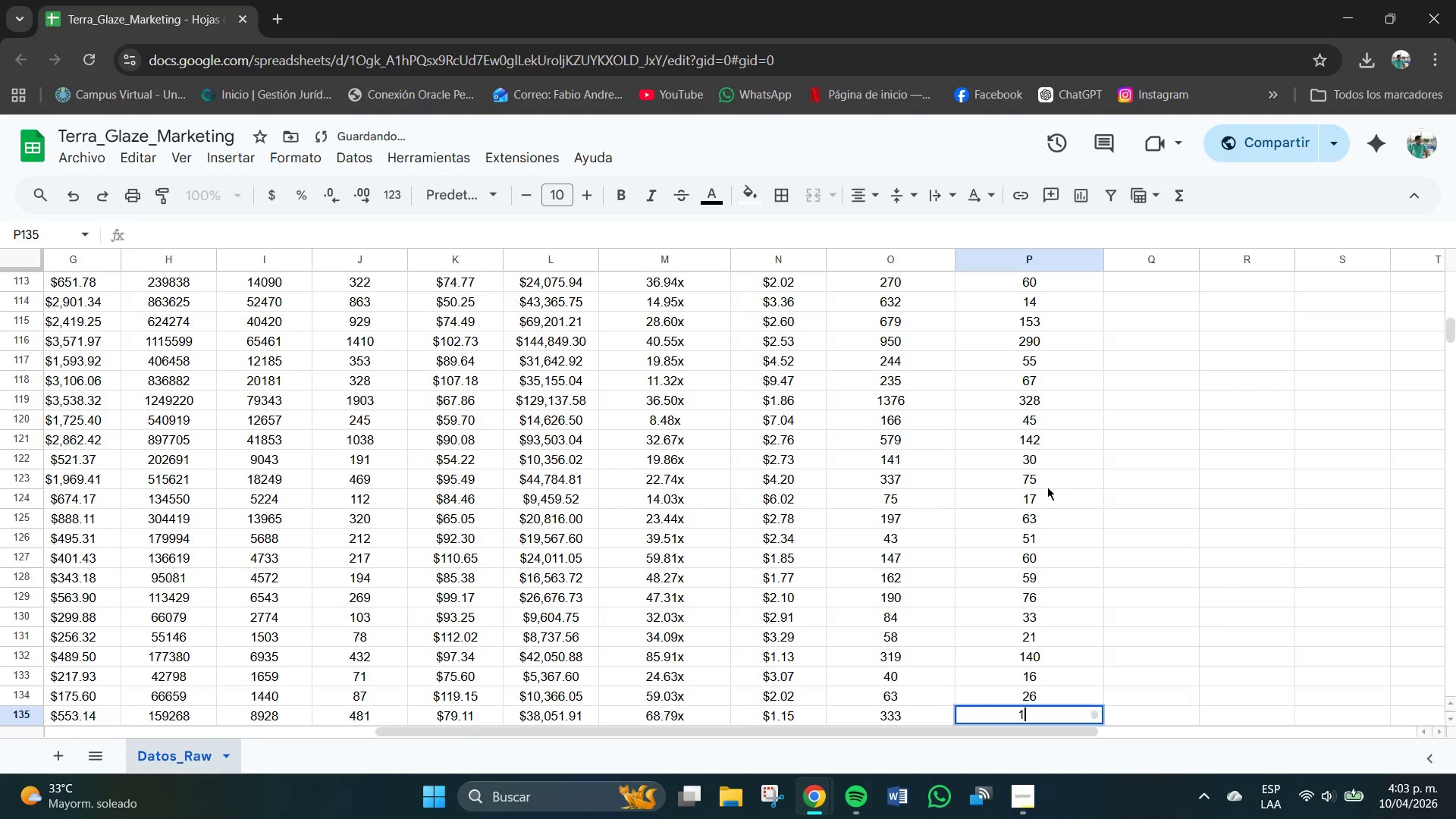 
key(Numpad1)
 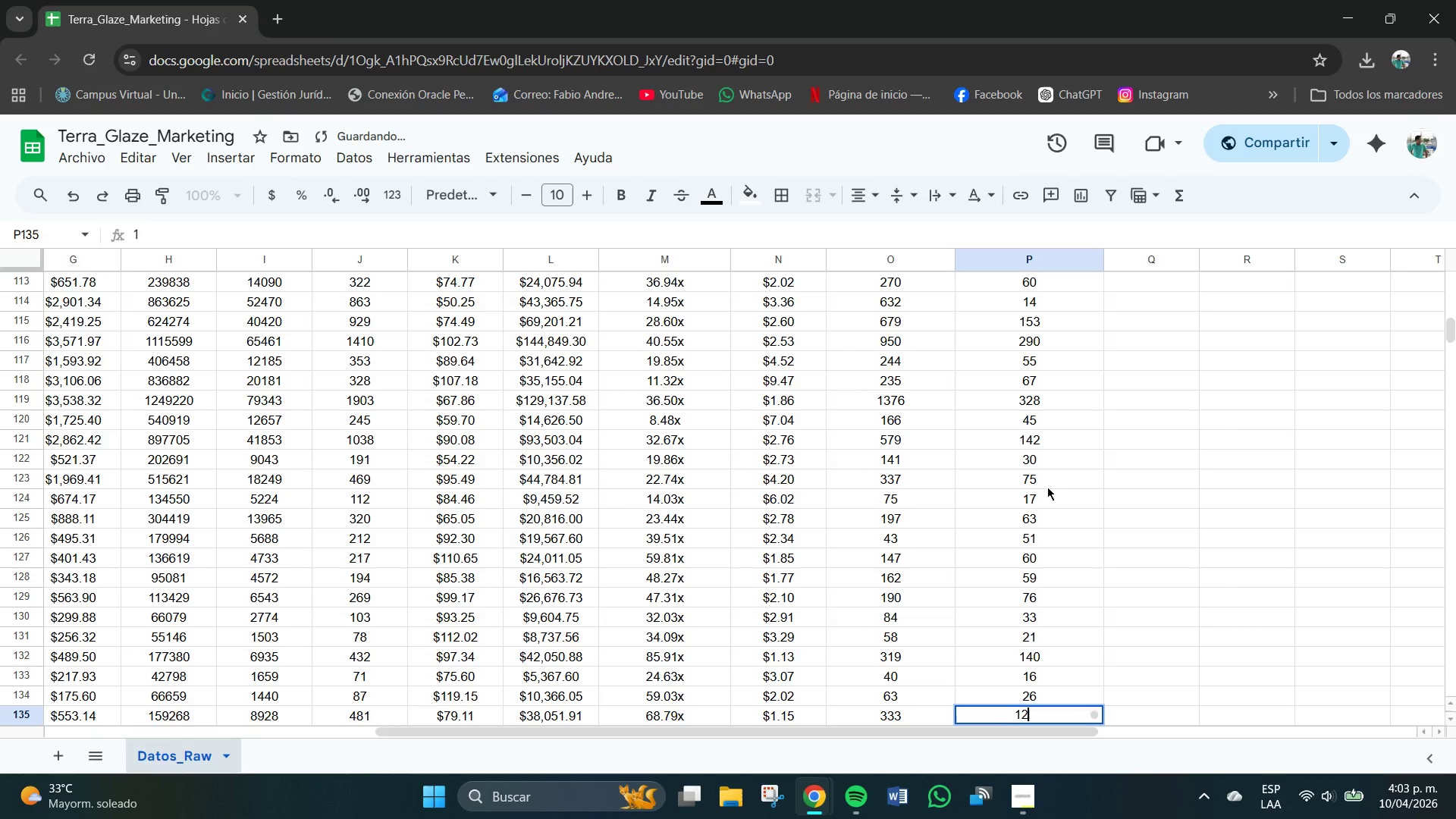 
key(Numpad2)
 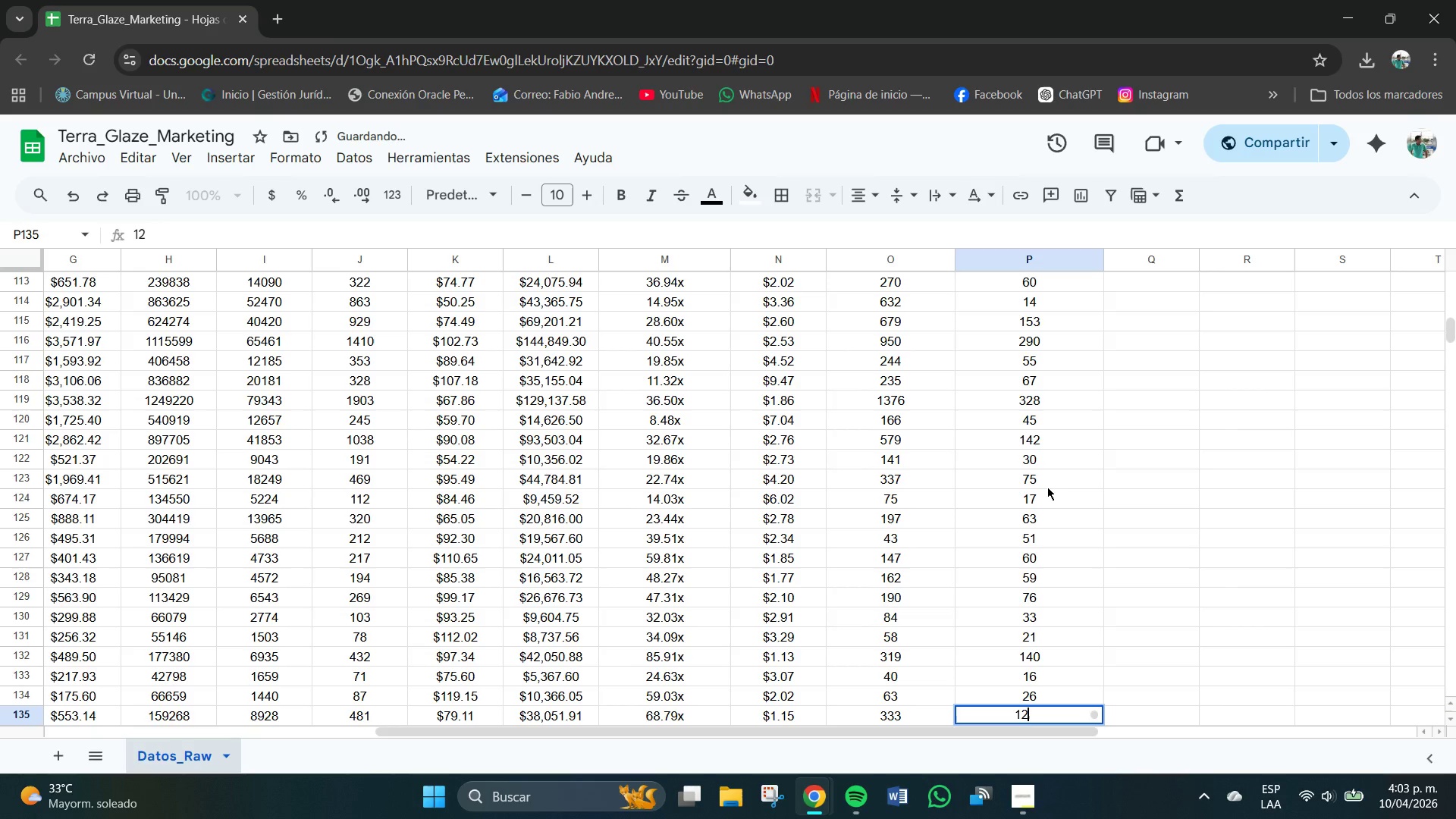 
key(Numpad0)
 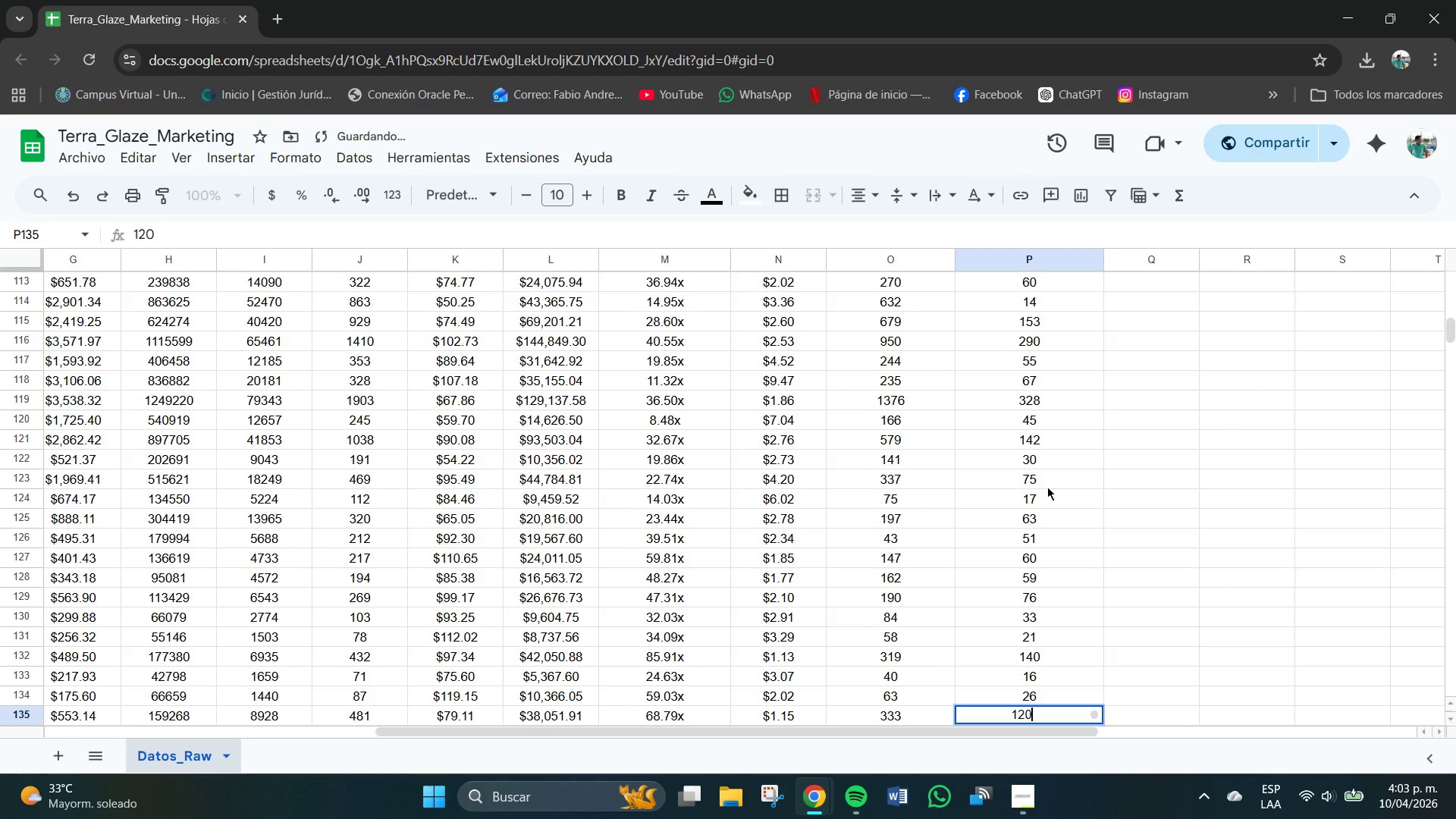 
key(NumpadEnter)
 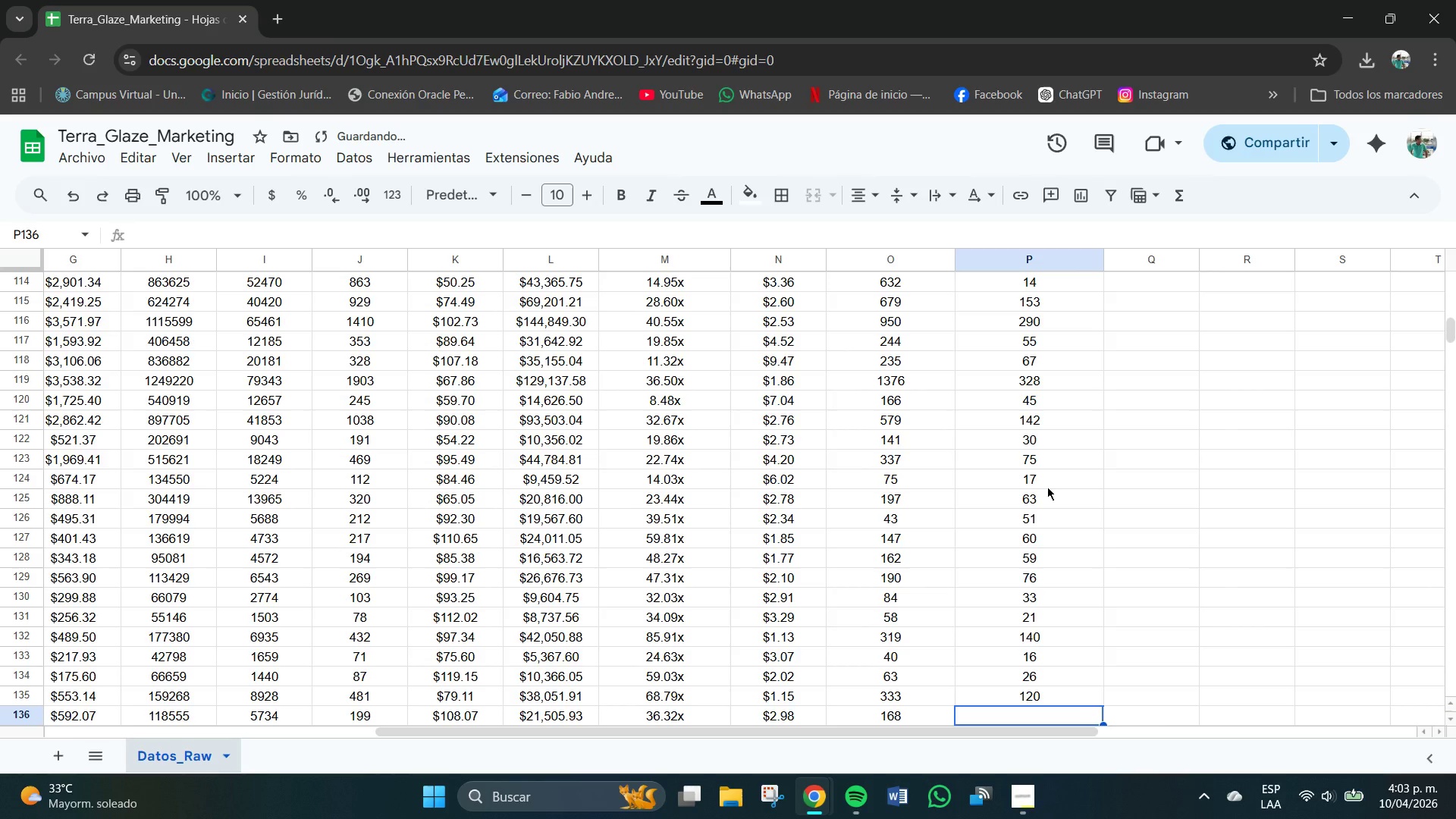 
key(Numpad7)
 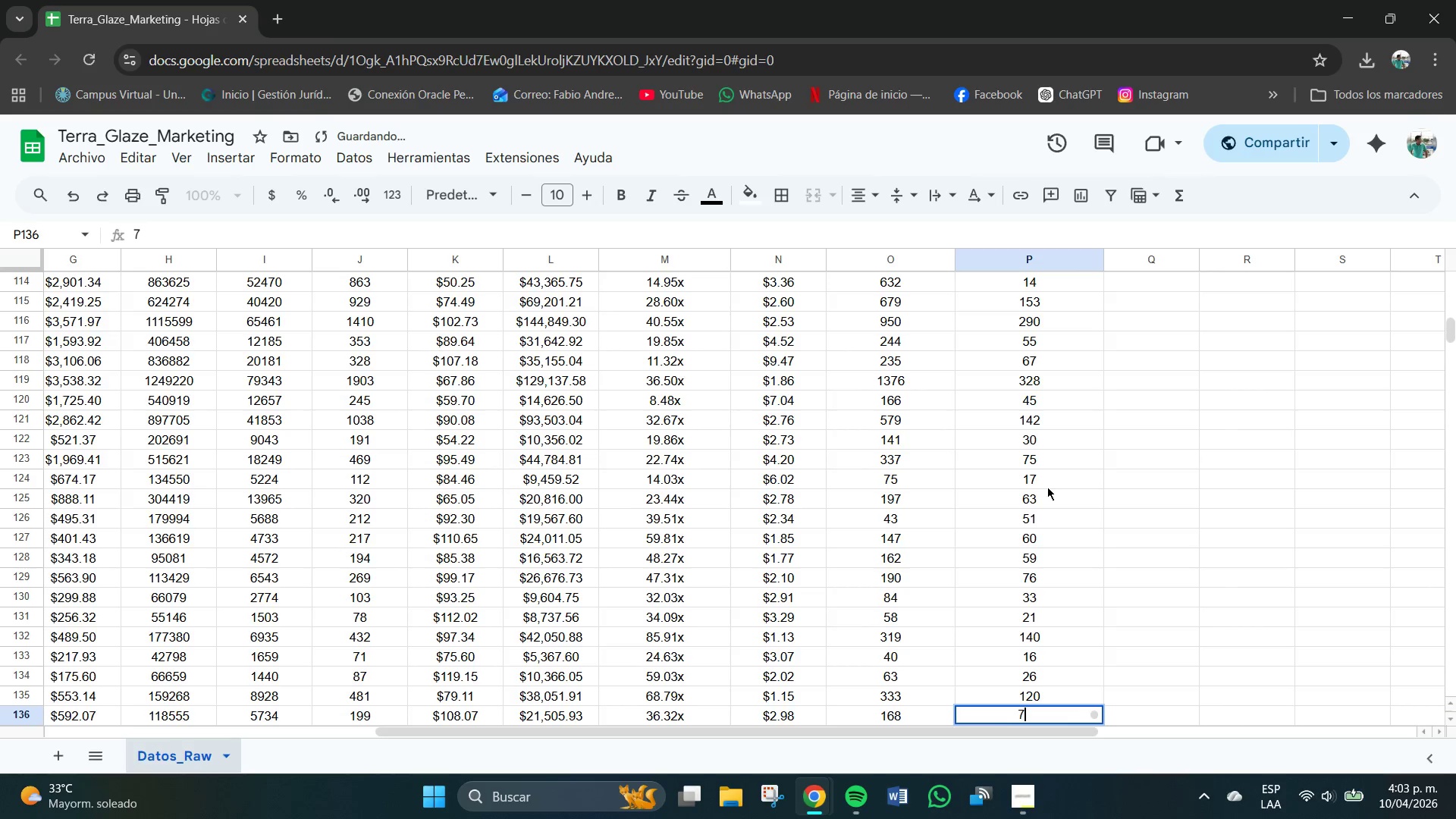 
key(Numpad1)
 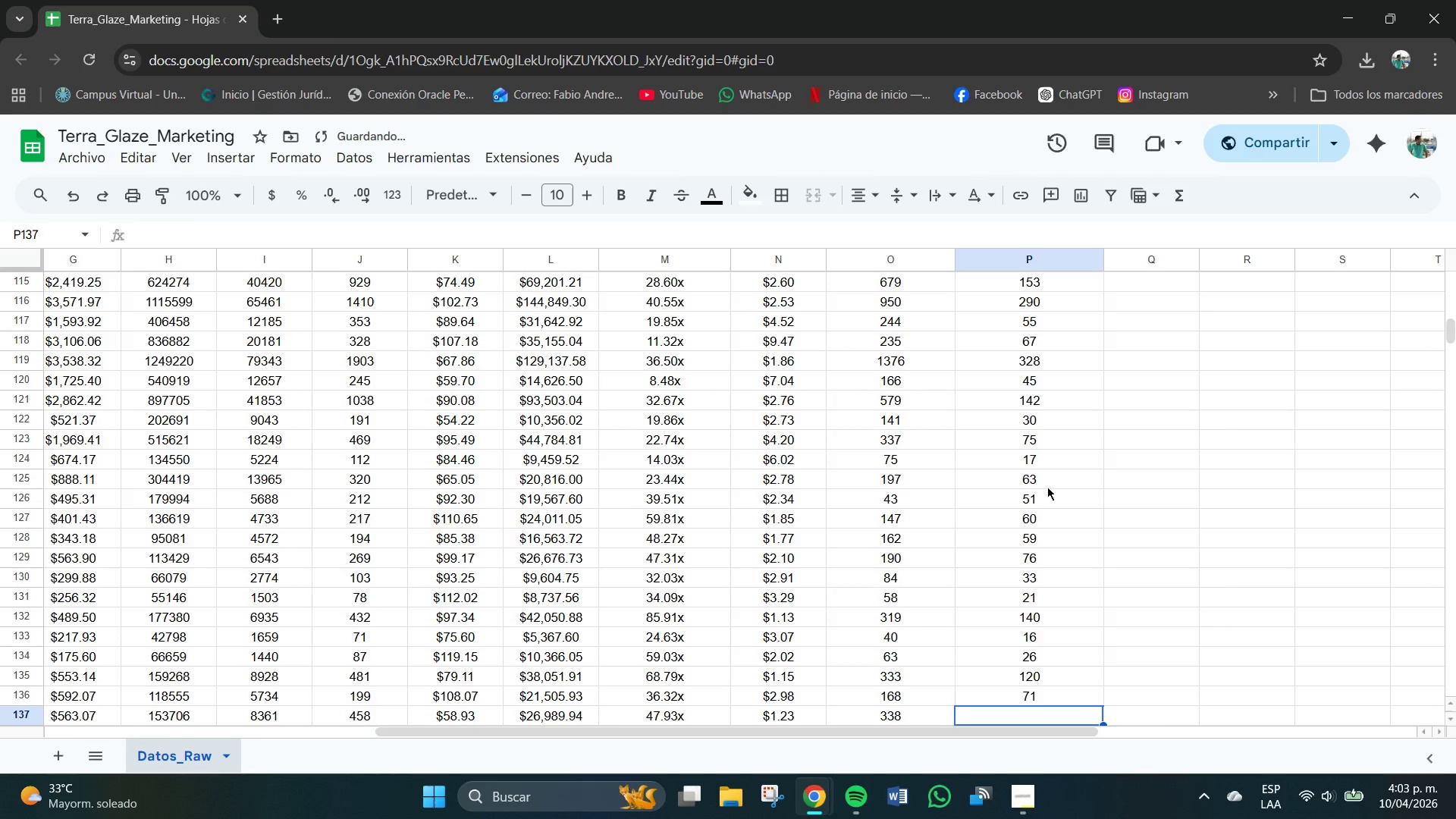 
key(NumpadEnter)
 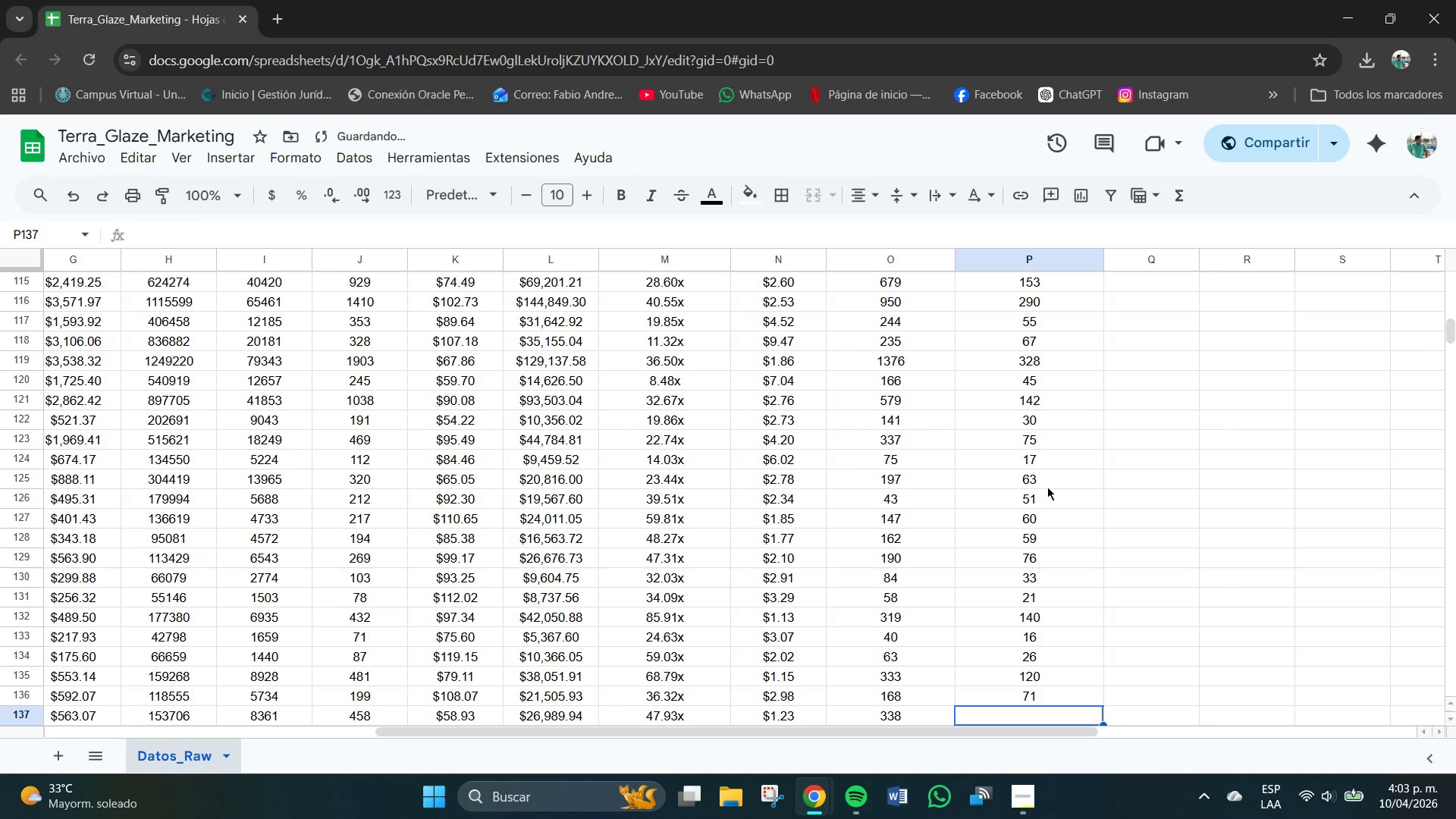 
key(Numpad1)
 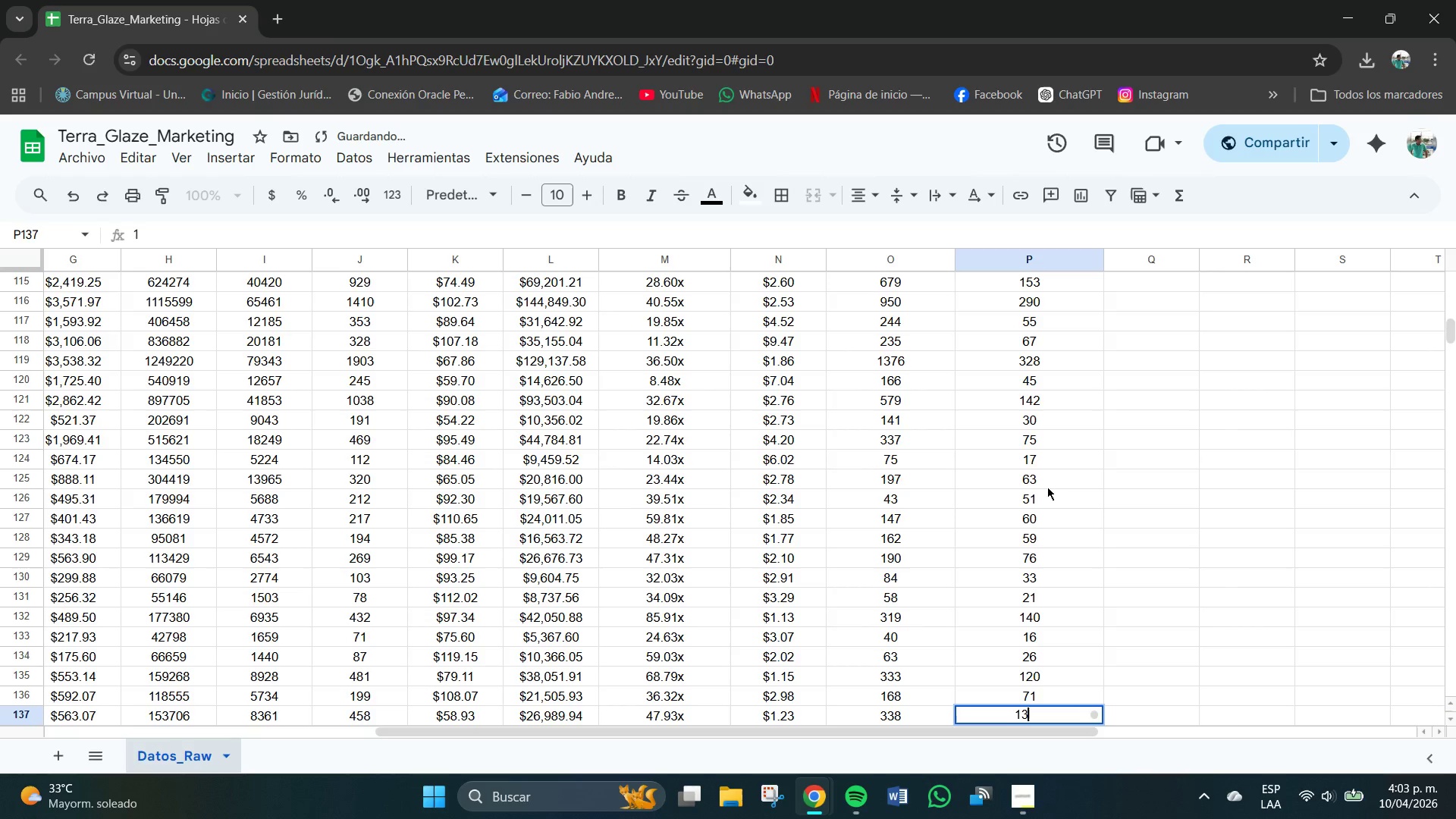 
key(Numpad3)
 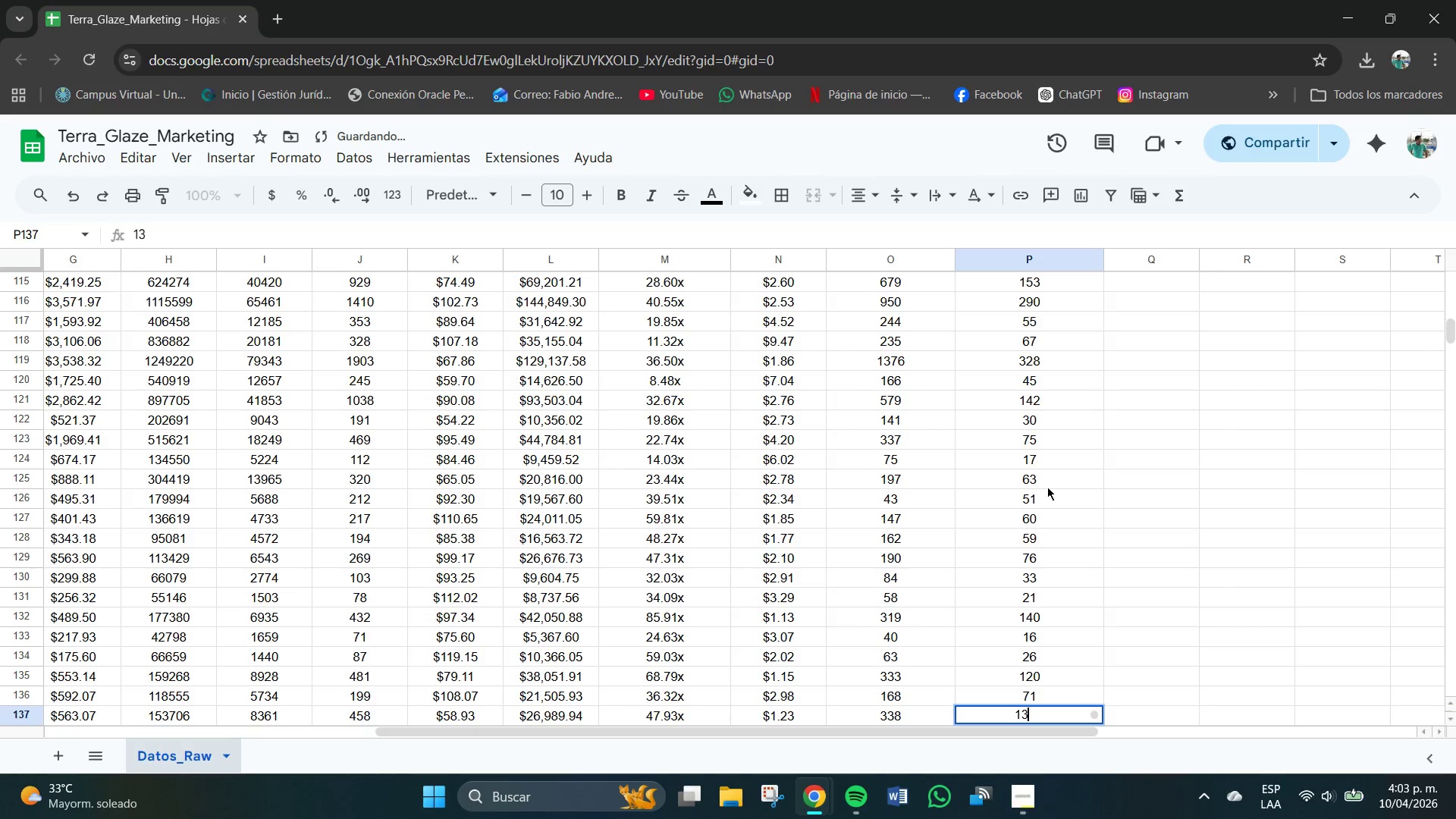 
key(Numpad2)
 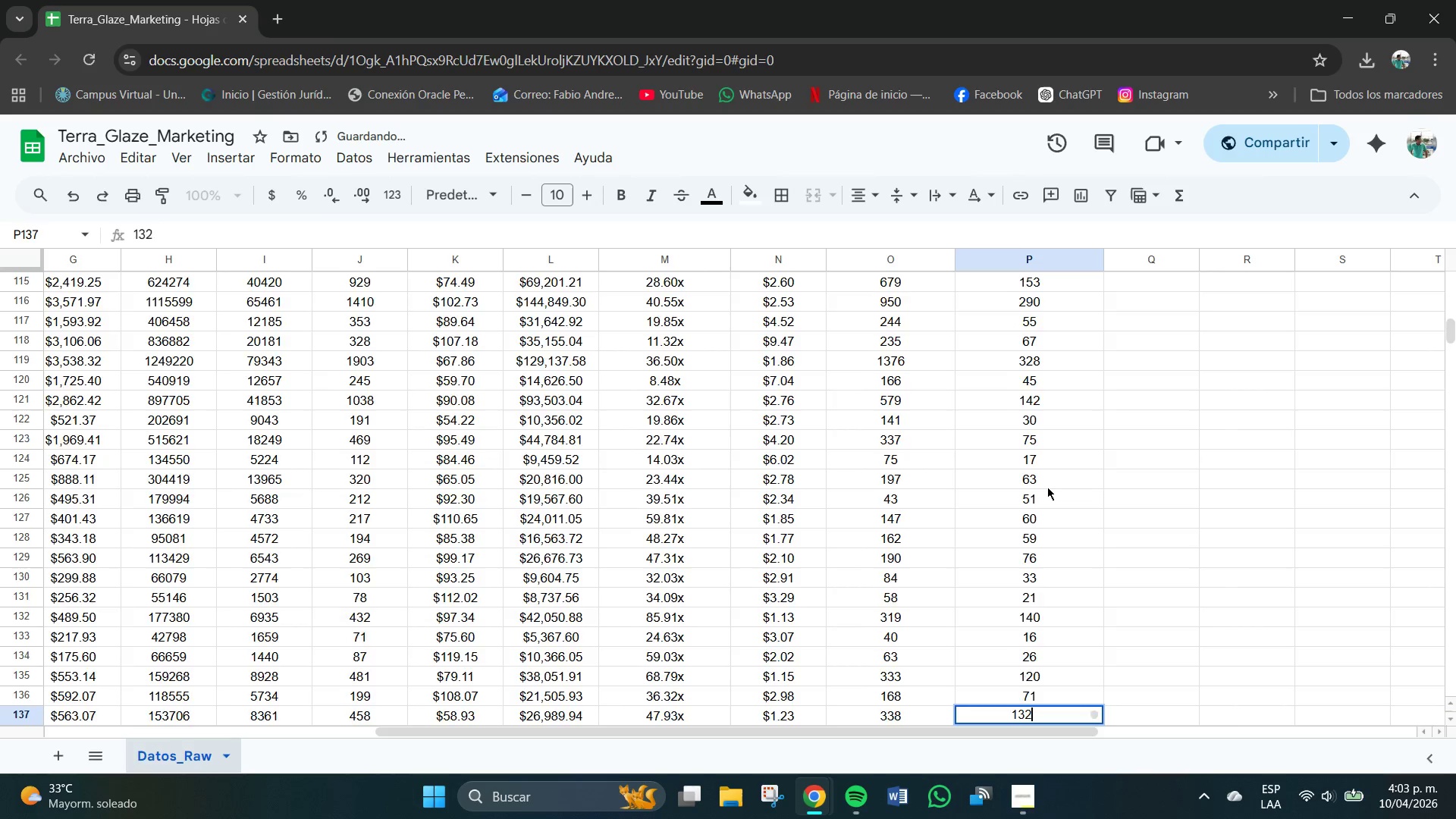 
key(NumpadEnter)
 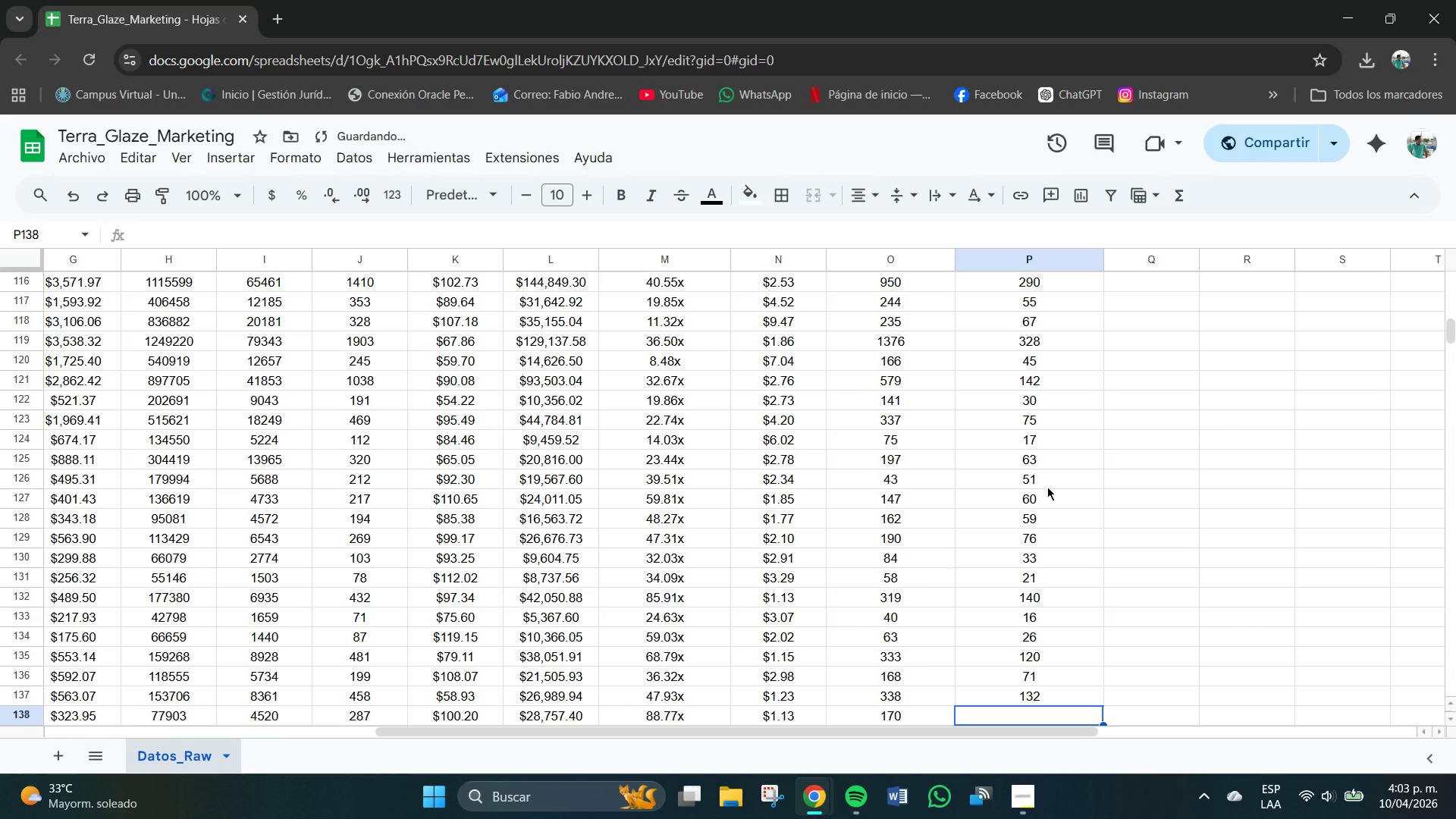 
key(Numpad5)
 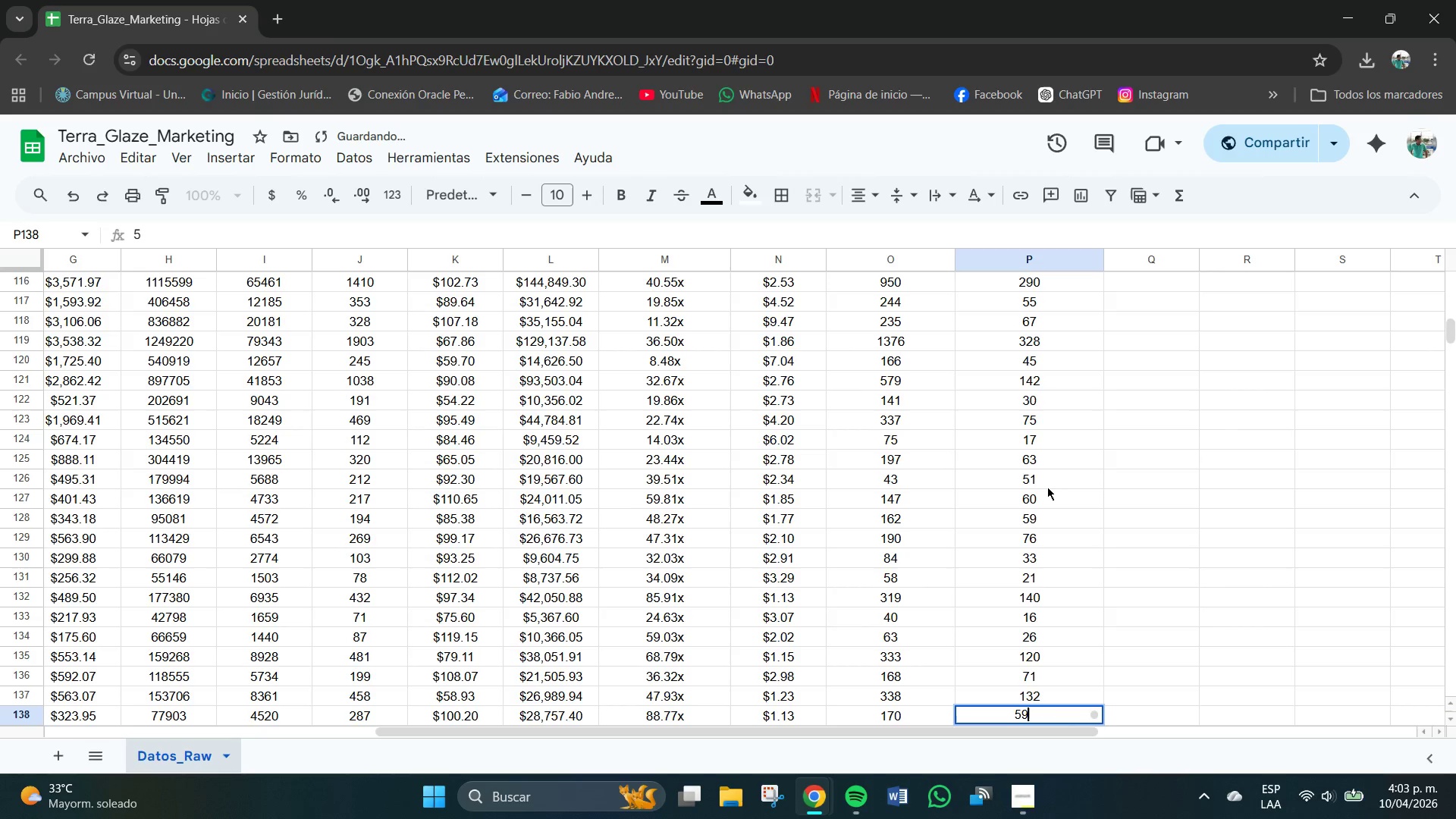 
key(Numpad9)
 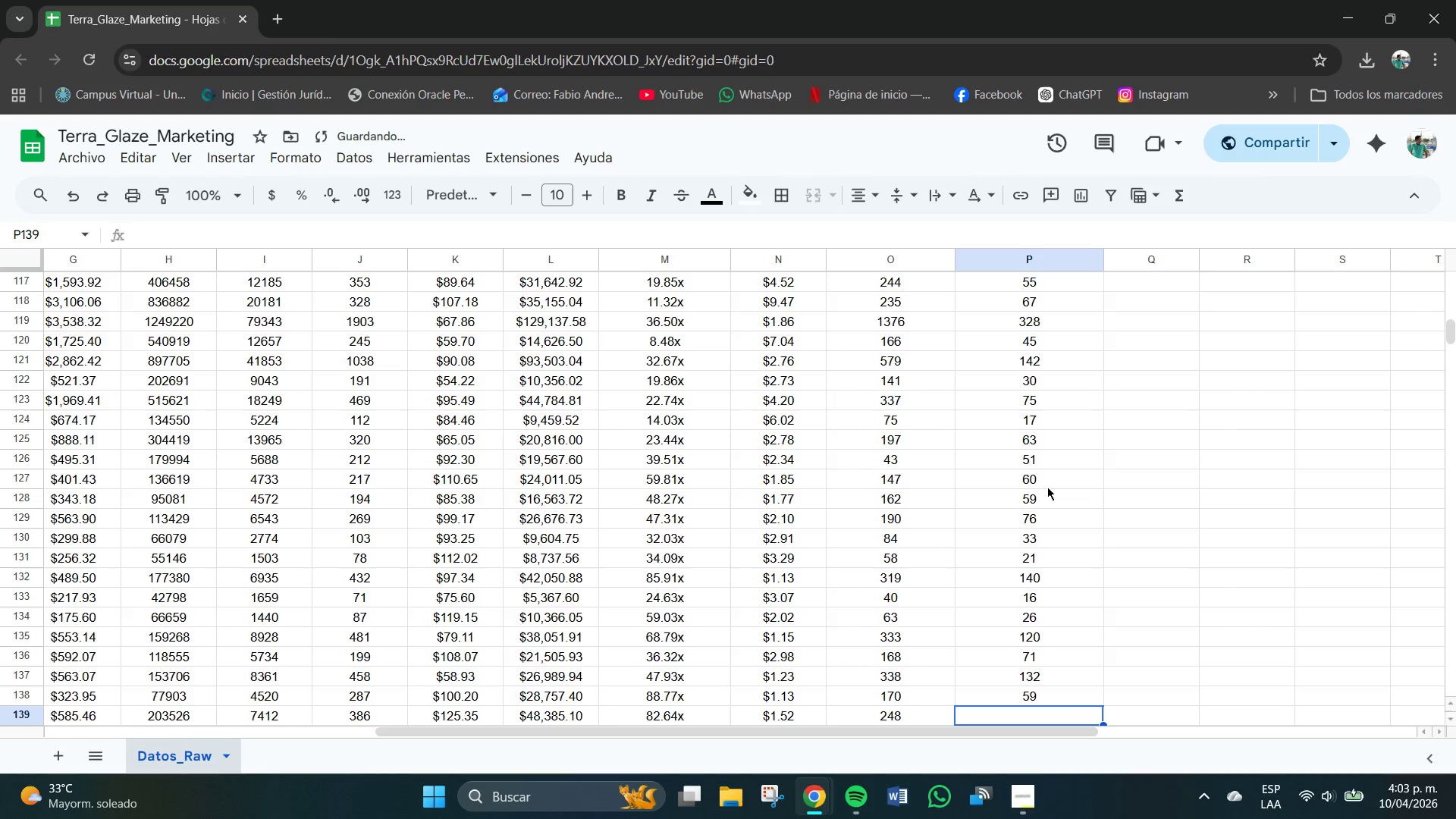 
key(NumpadEnter)
 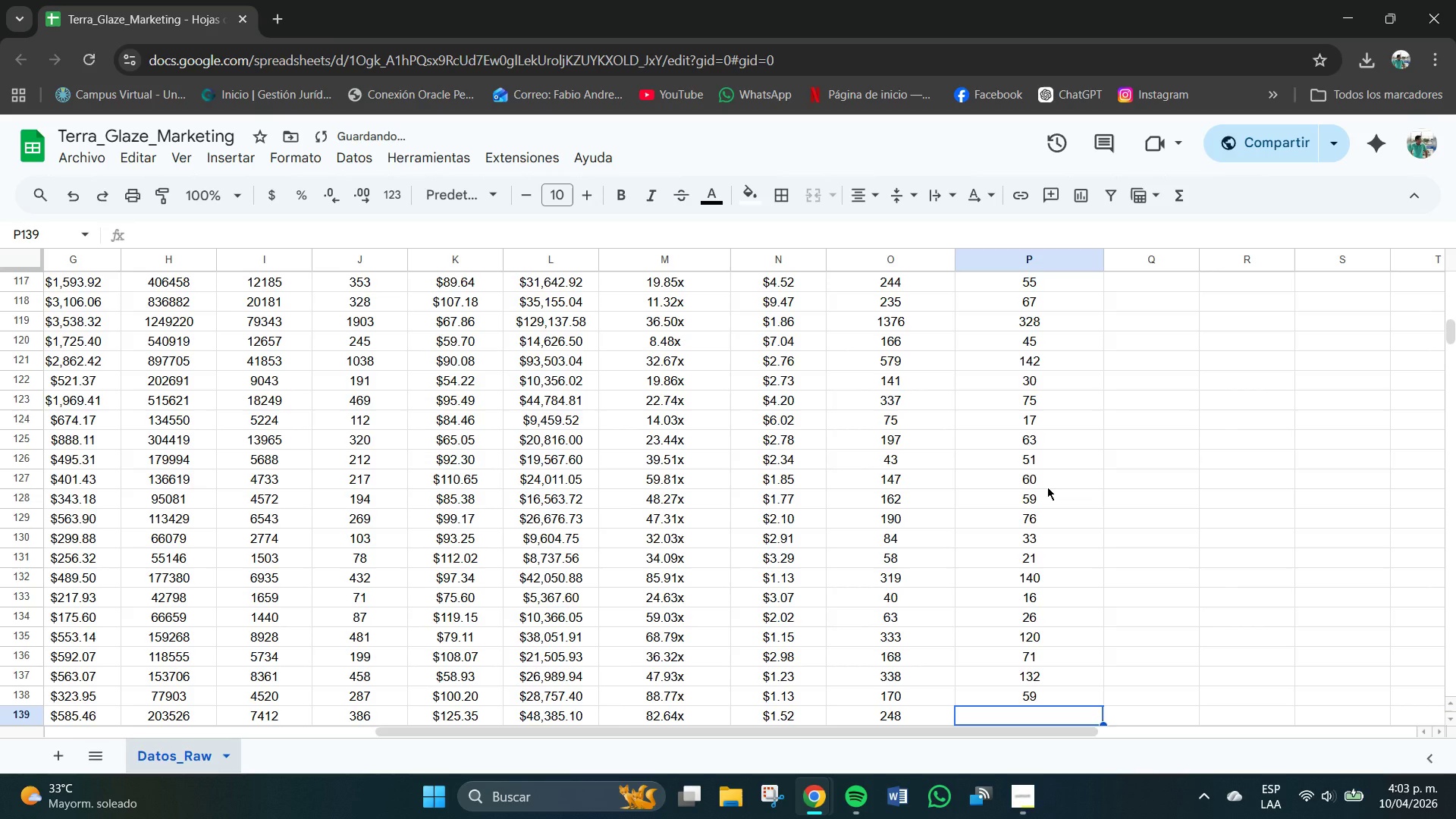 
key(Numpad9)
 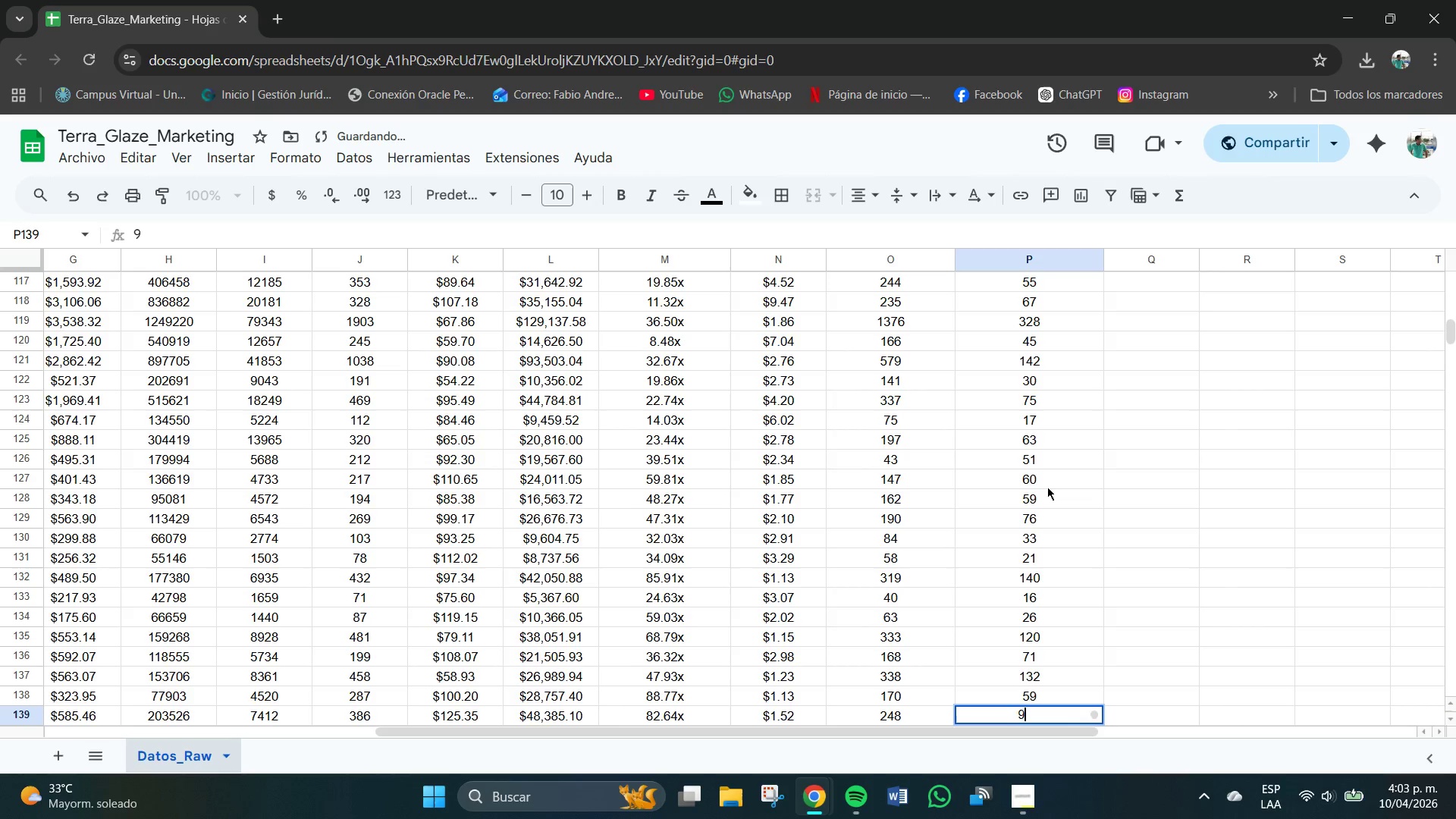 
key(Numpad9)
 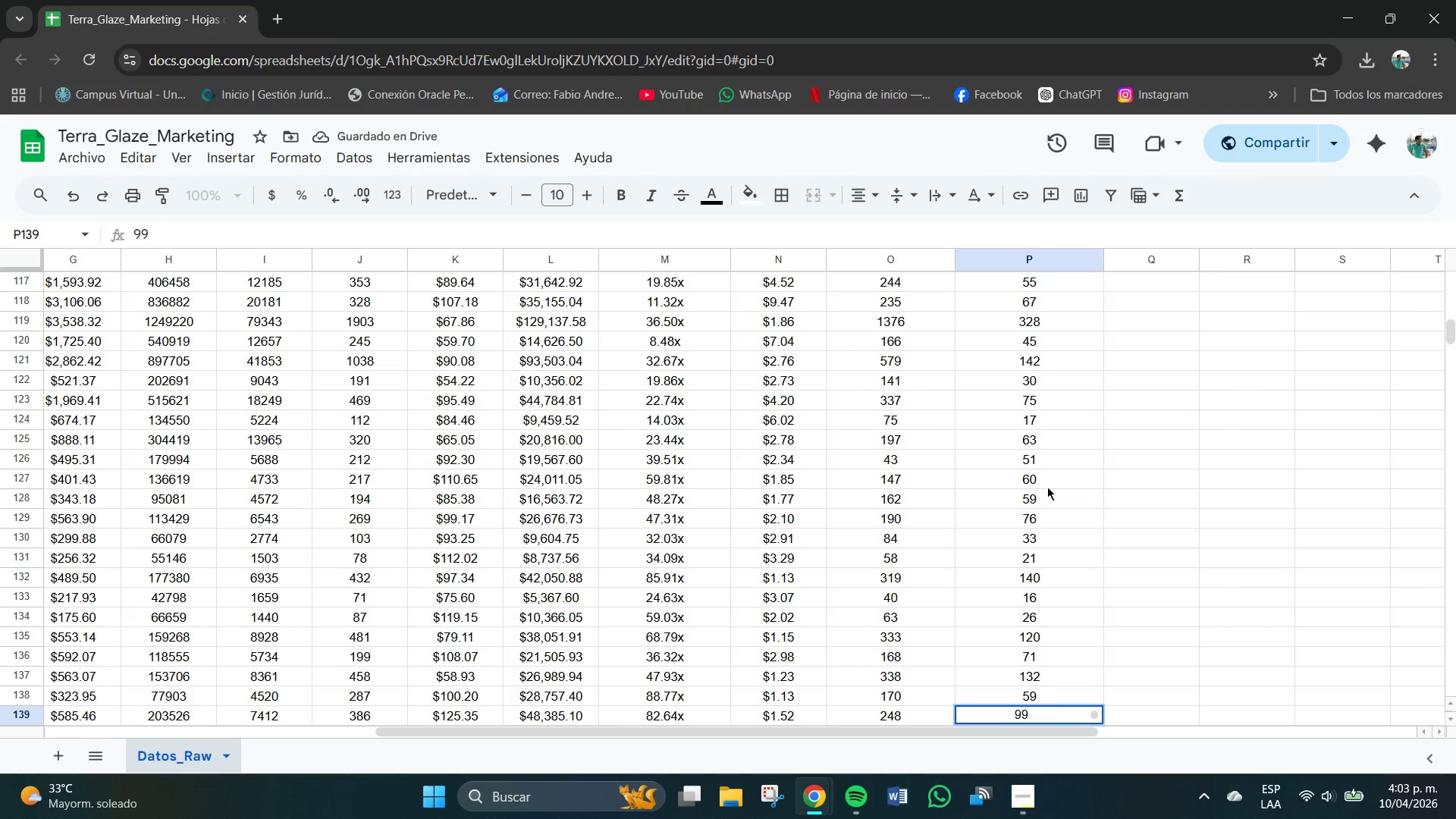 
key(NumpadEnter)
 